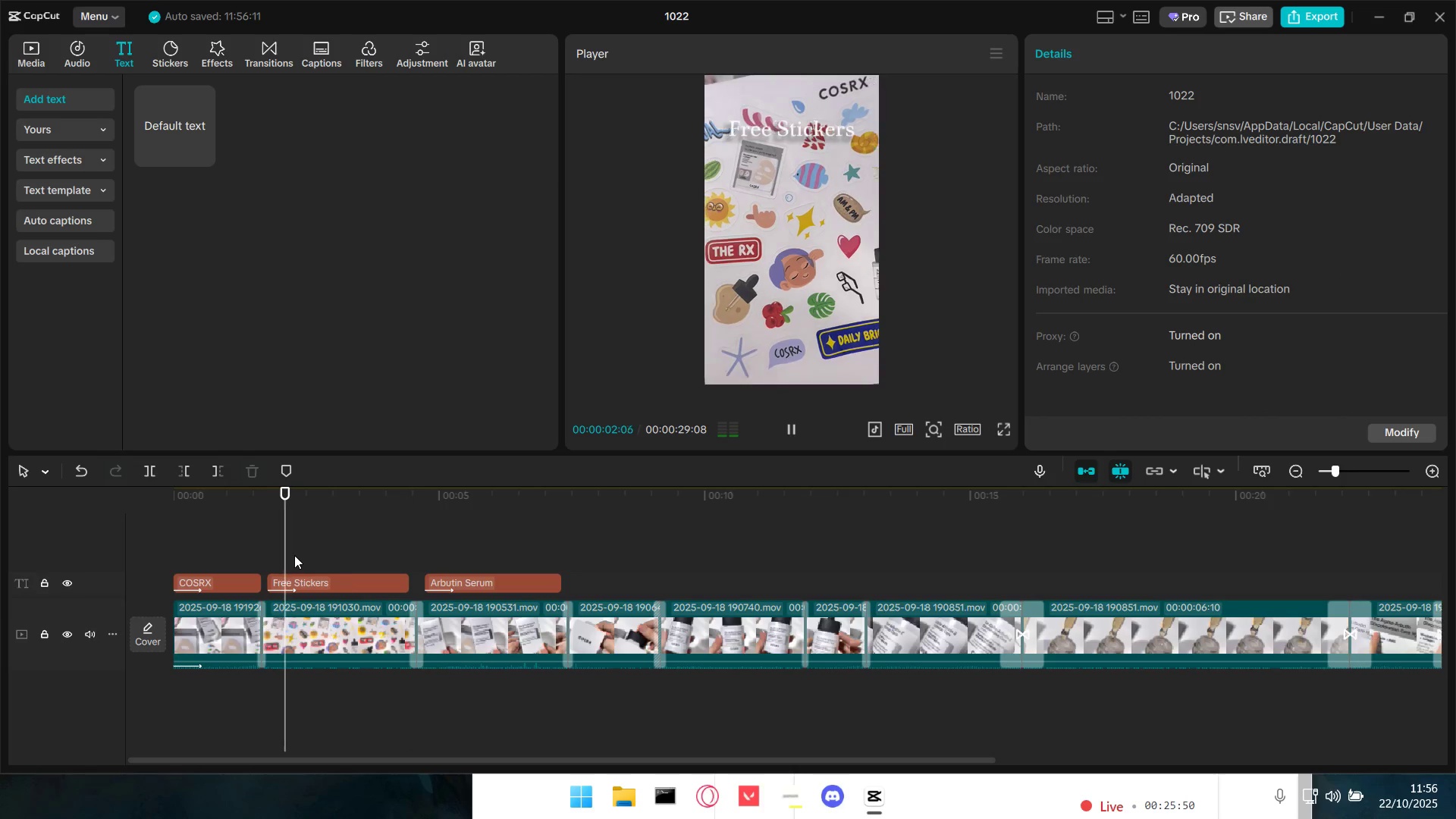 
key(Space)
 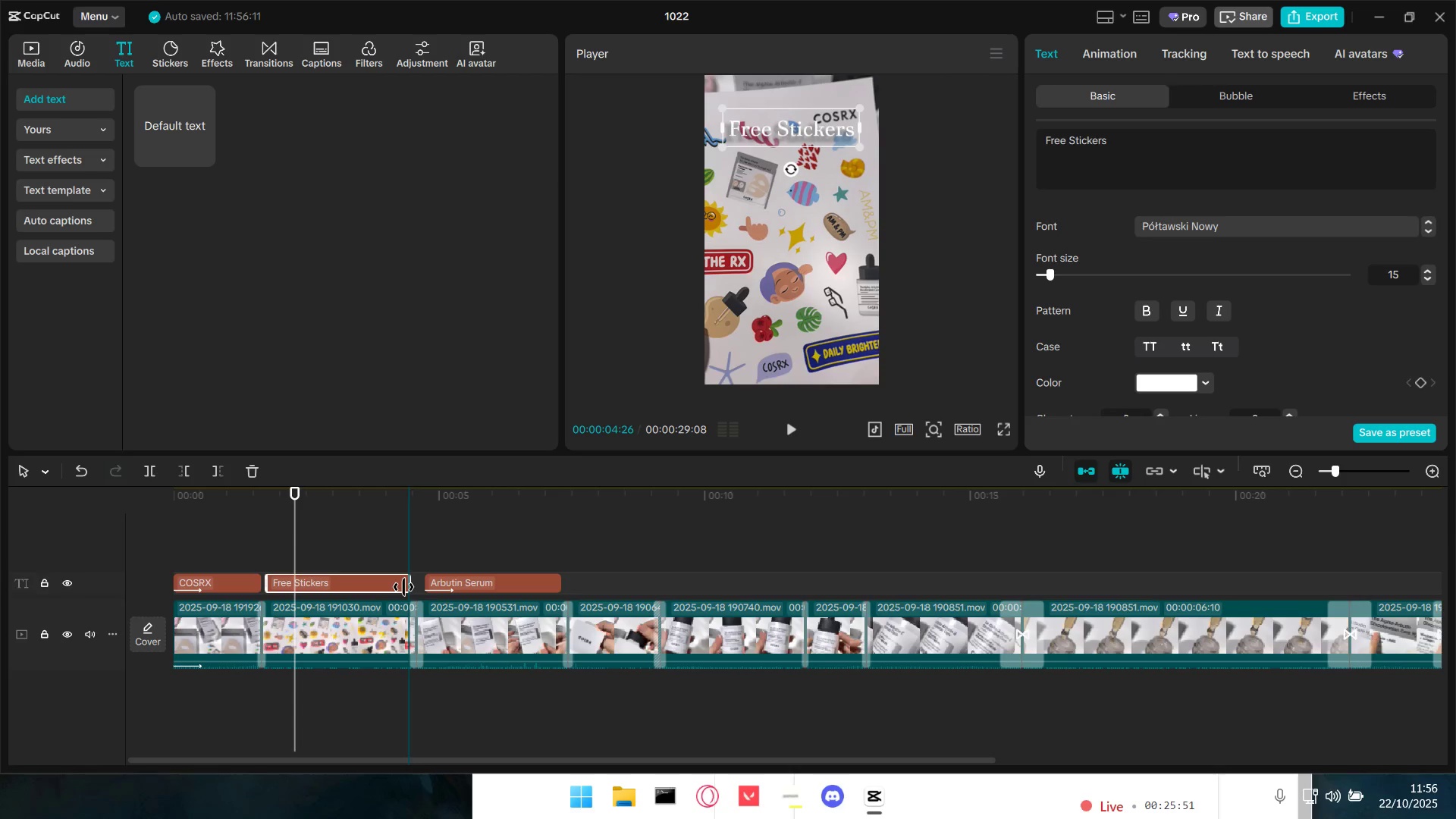 
key(Space)
 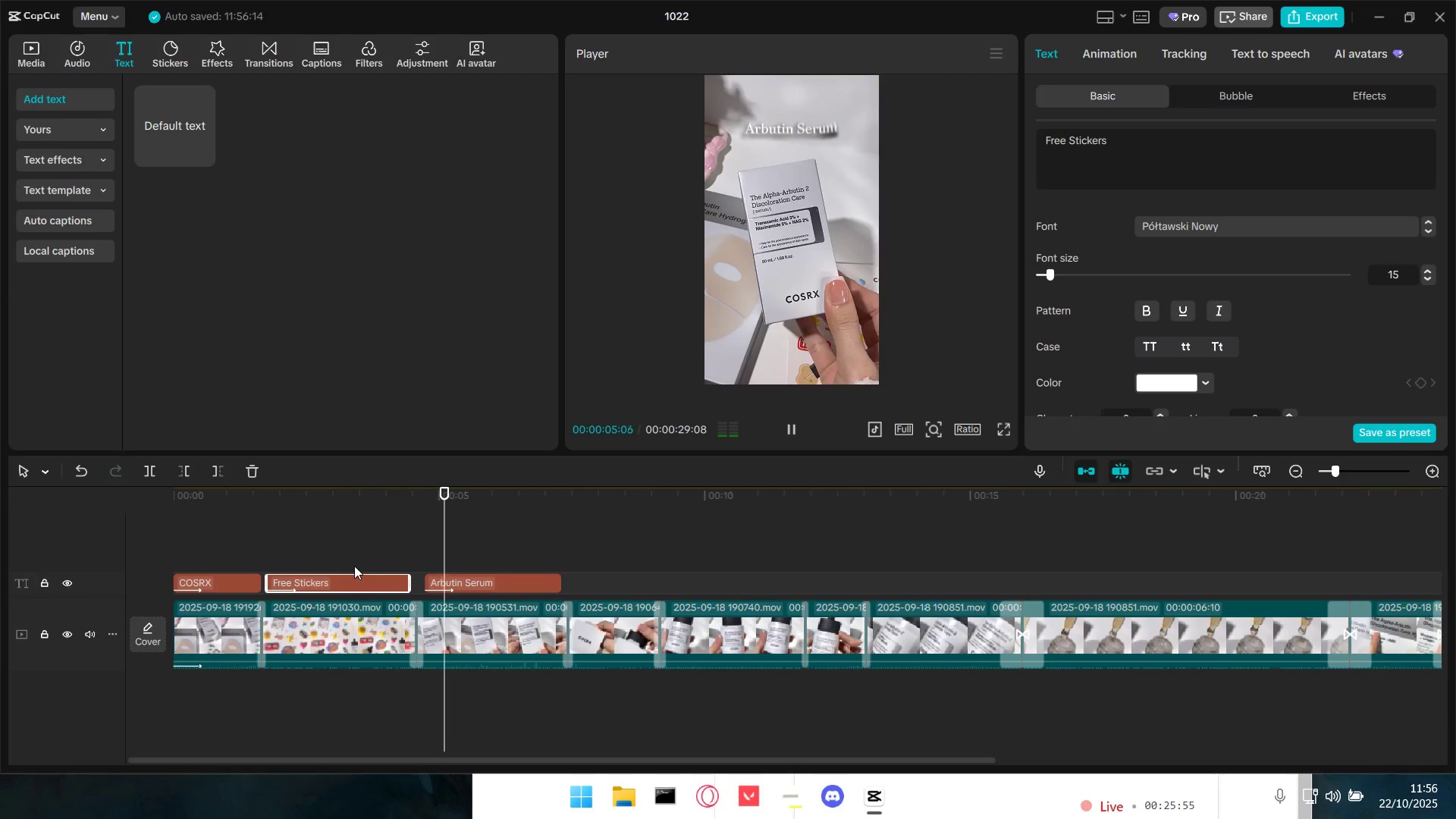 
key(Space)
 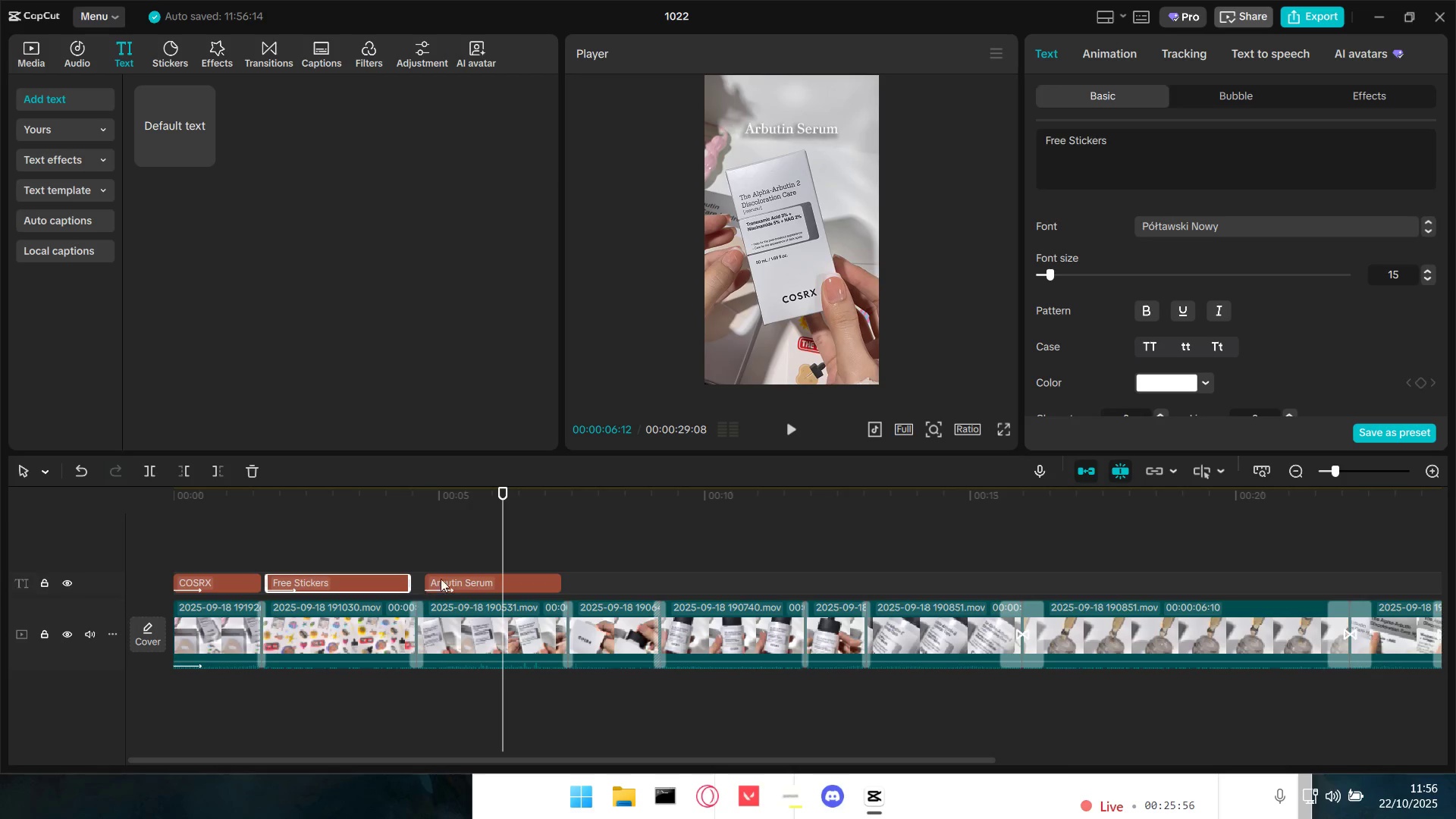 
left_click([451, 564])
 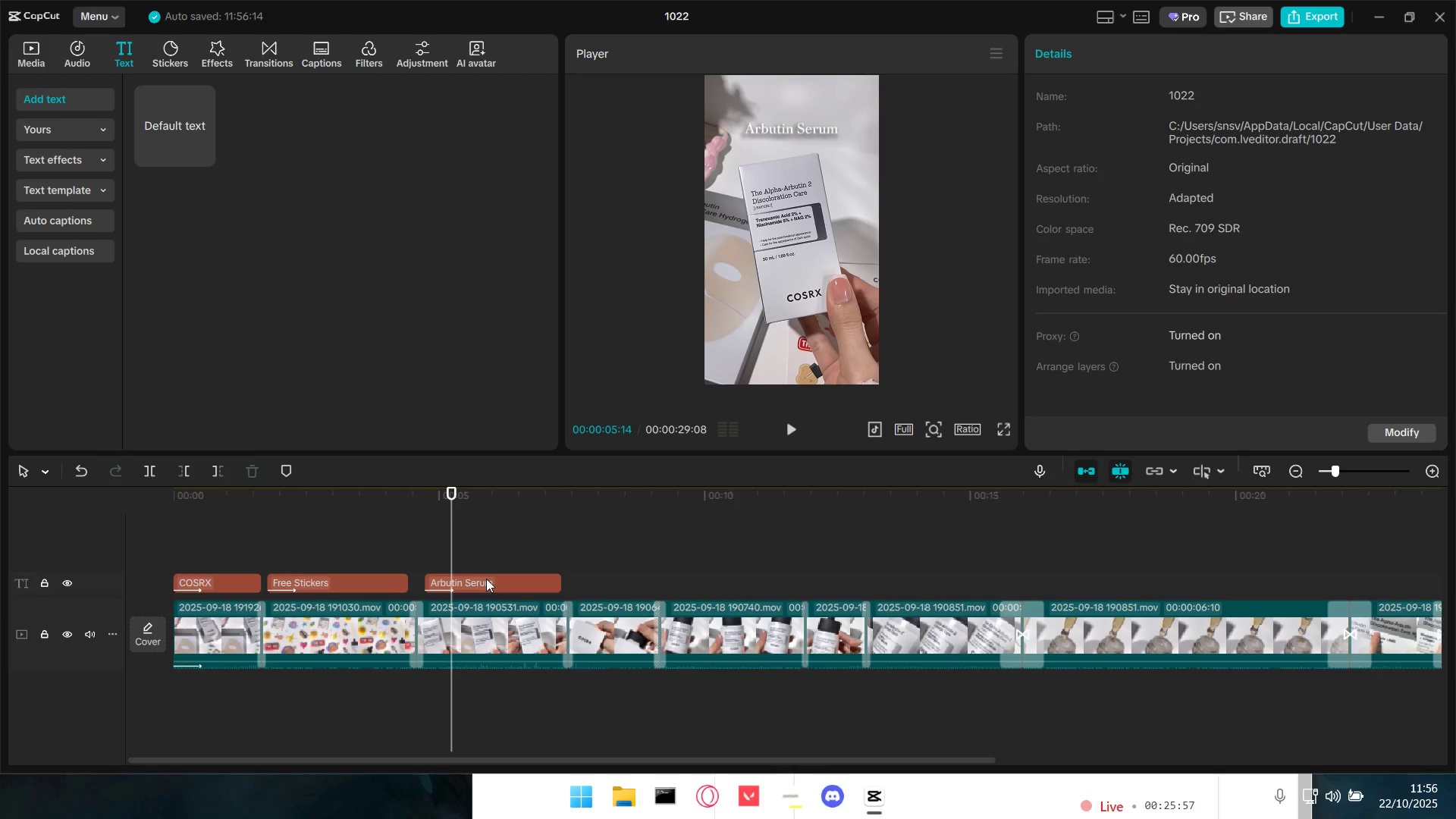 
double_click([486, 579])
 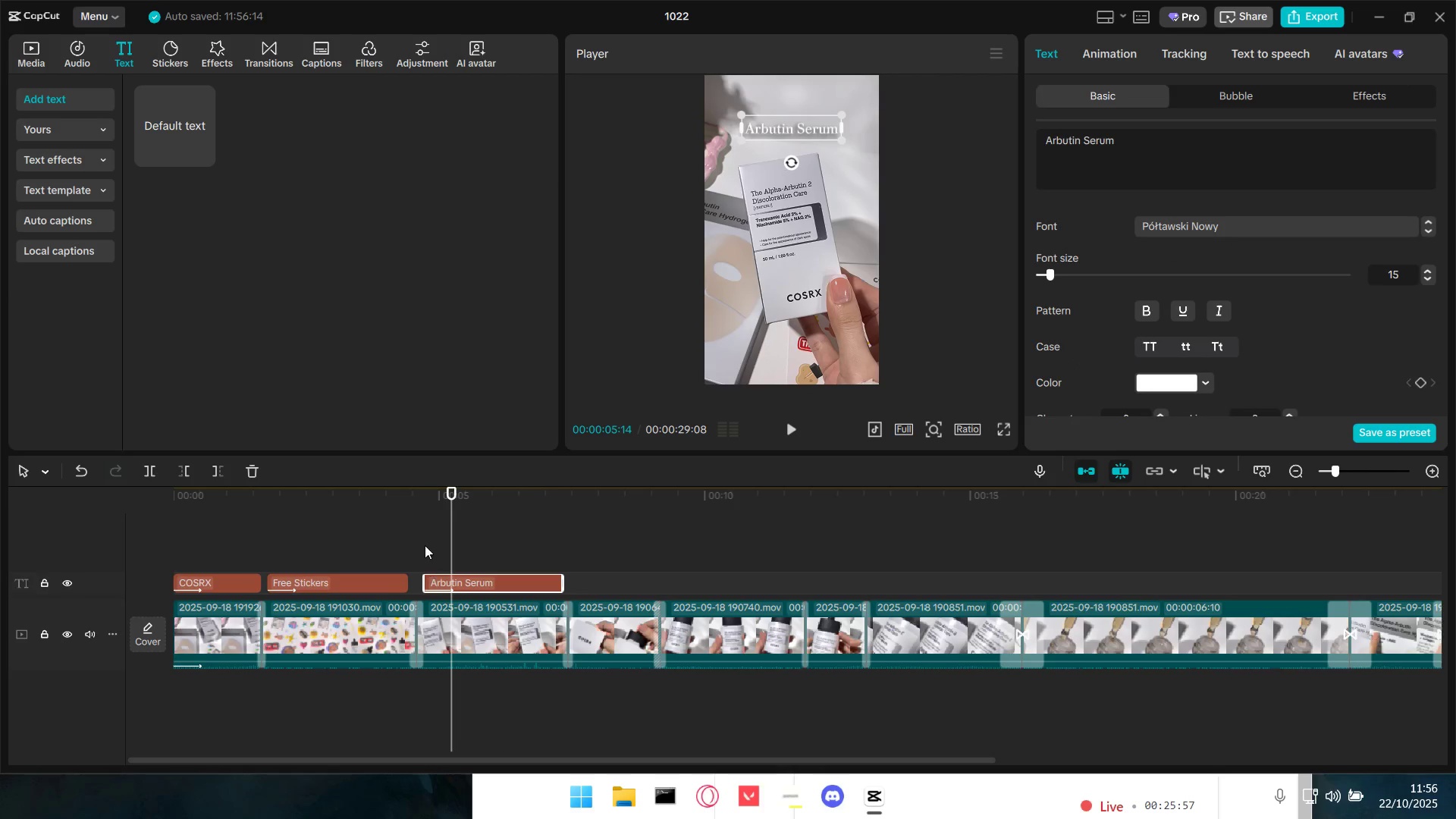 
triple_click([425, 545])
 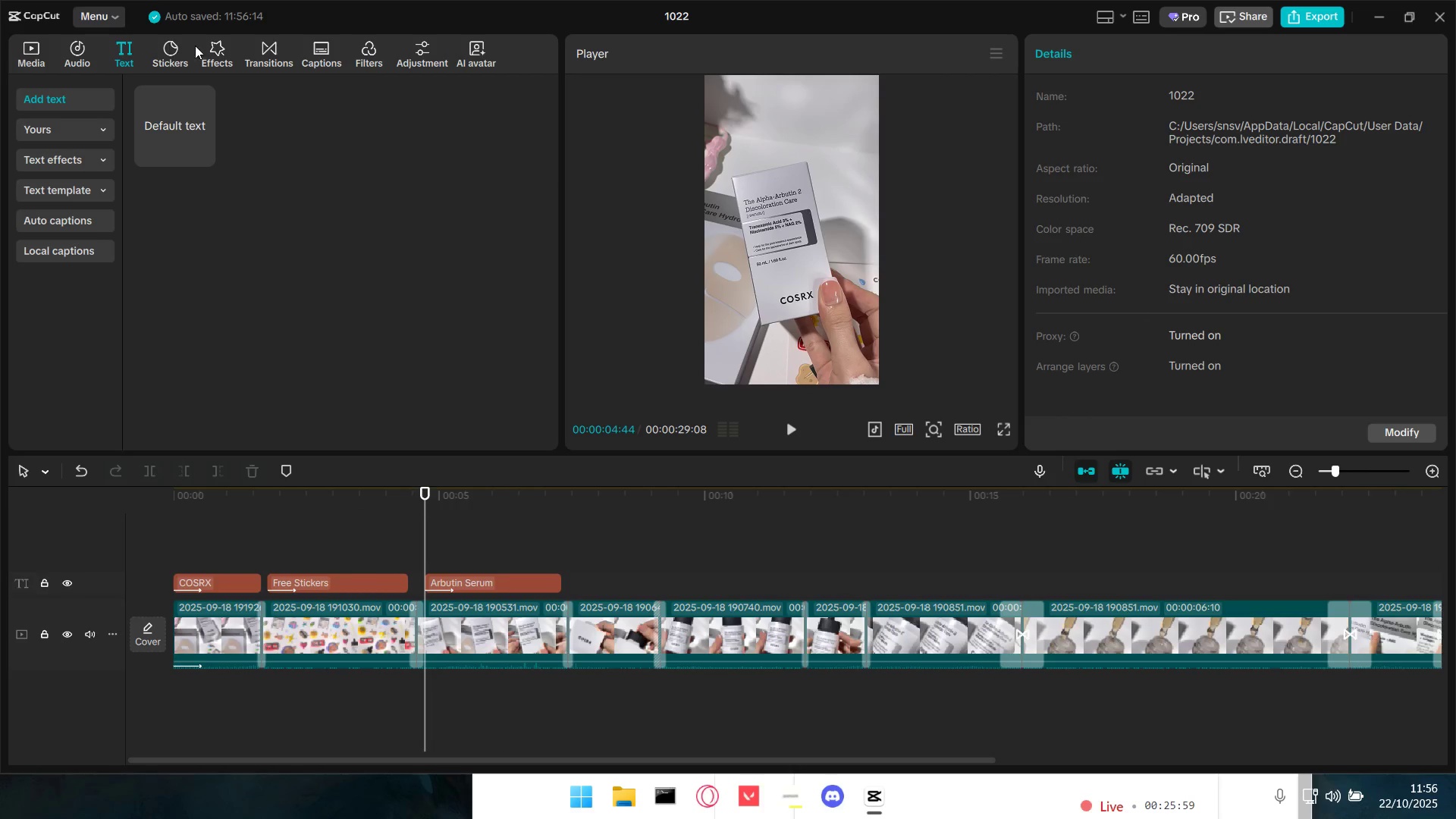 
left_click([76, 55])
 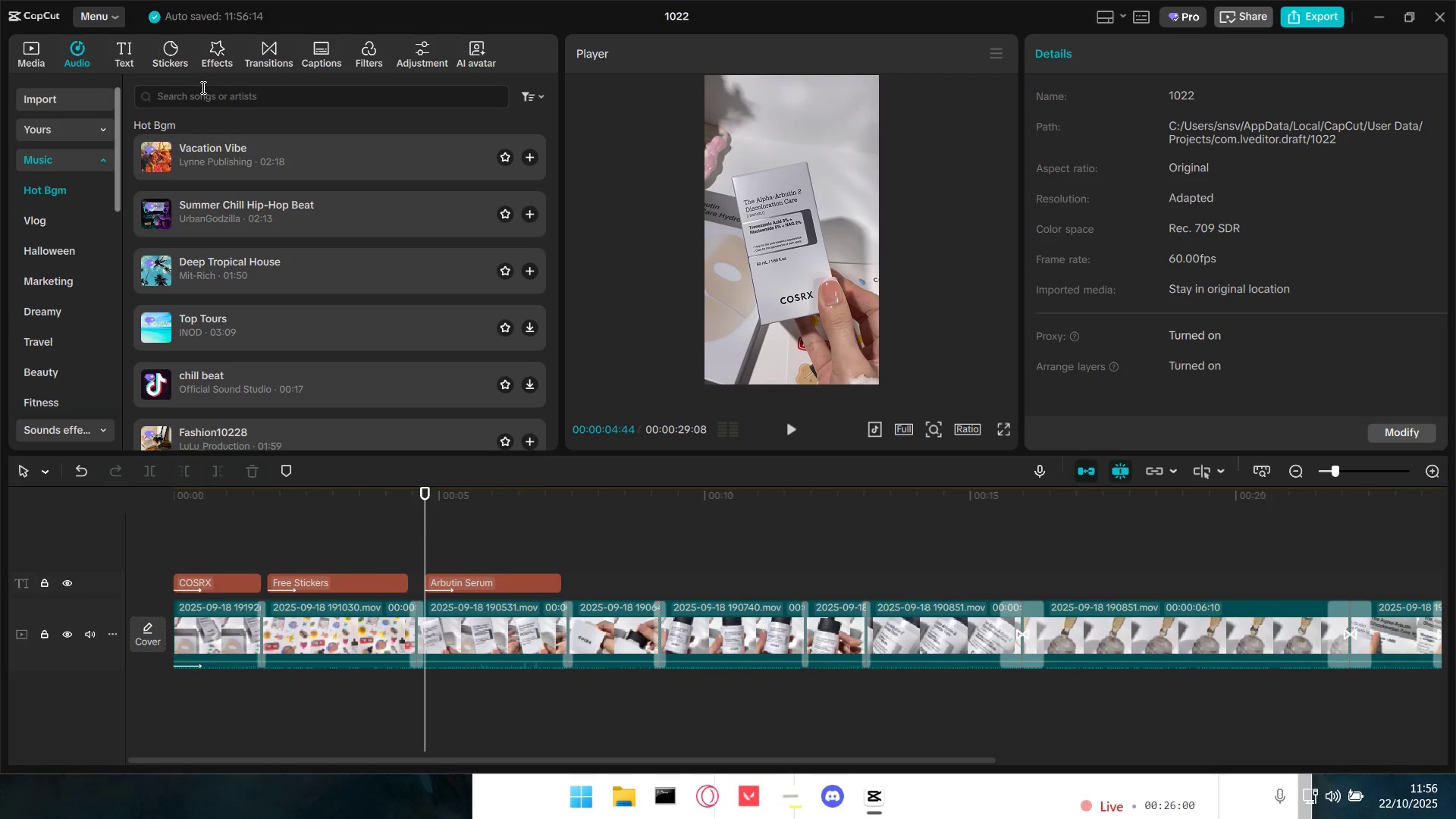 
left_click([204, 99])
 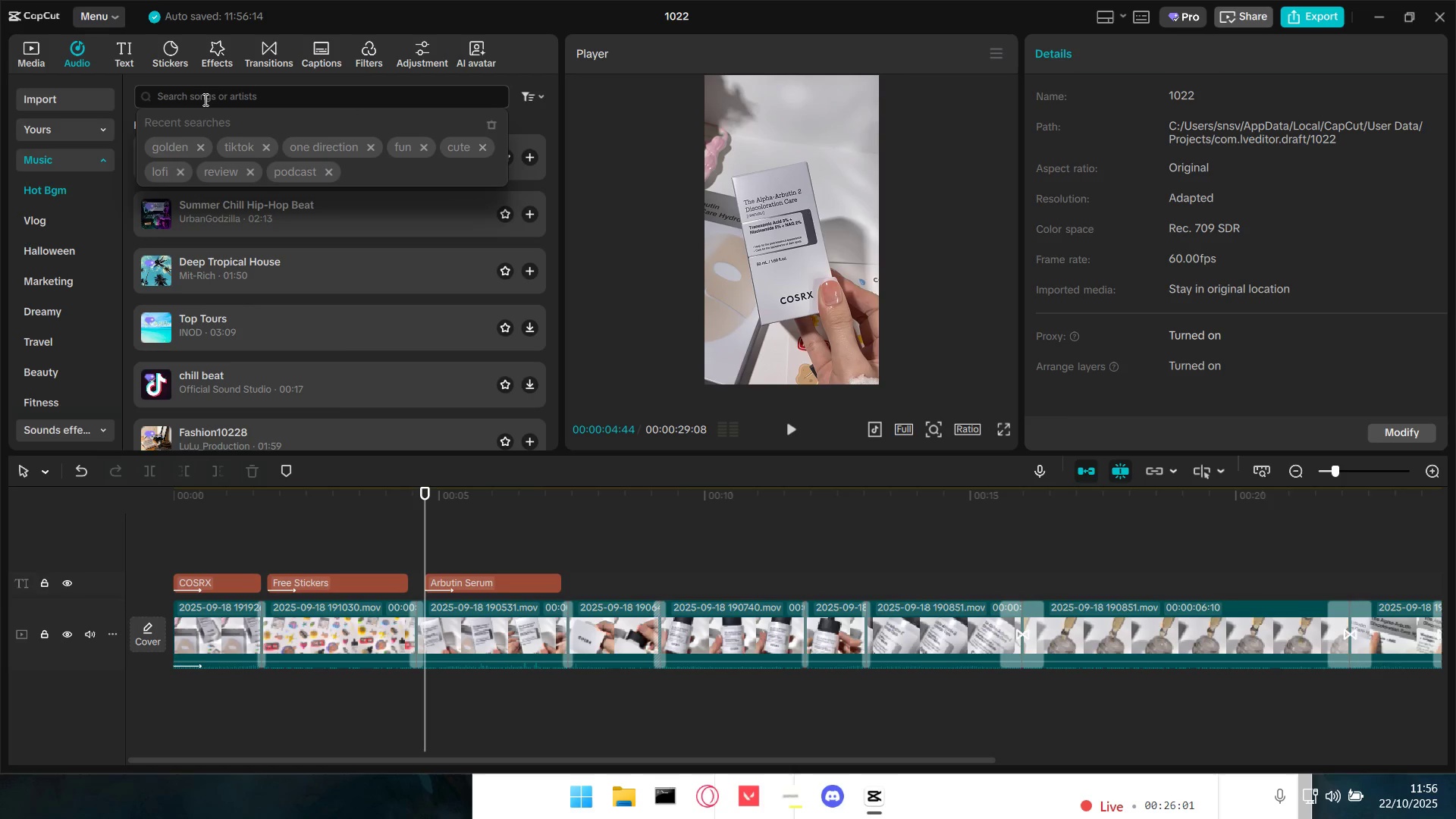 
type(ti)
key(Backspace)
type(ring)
 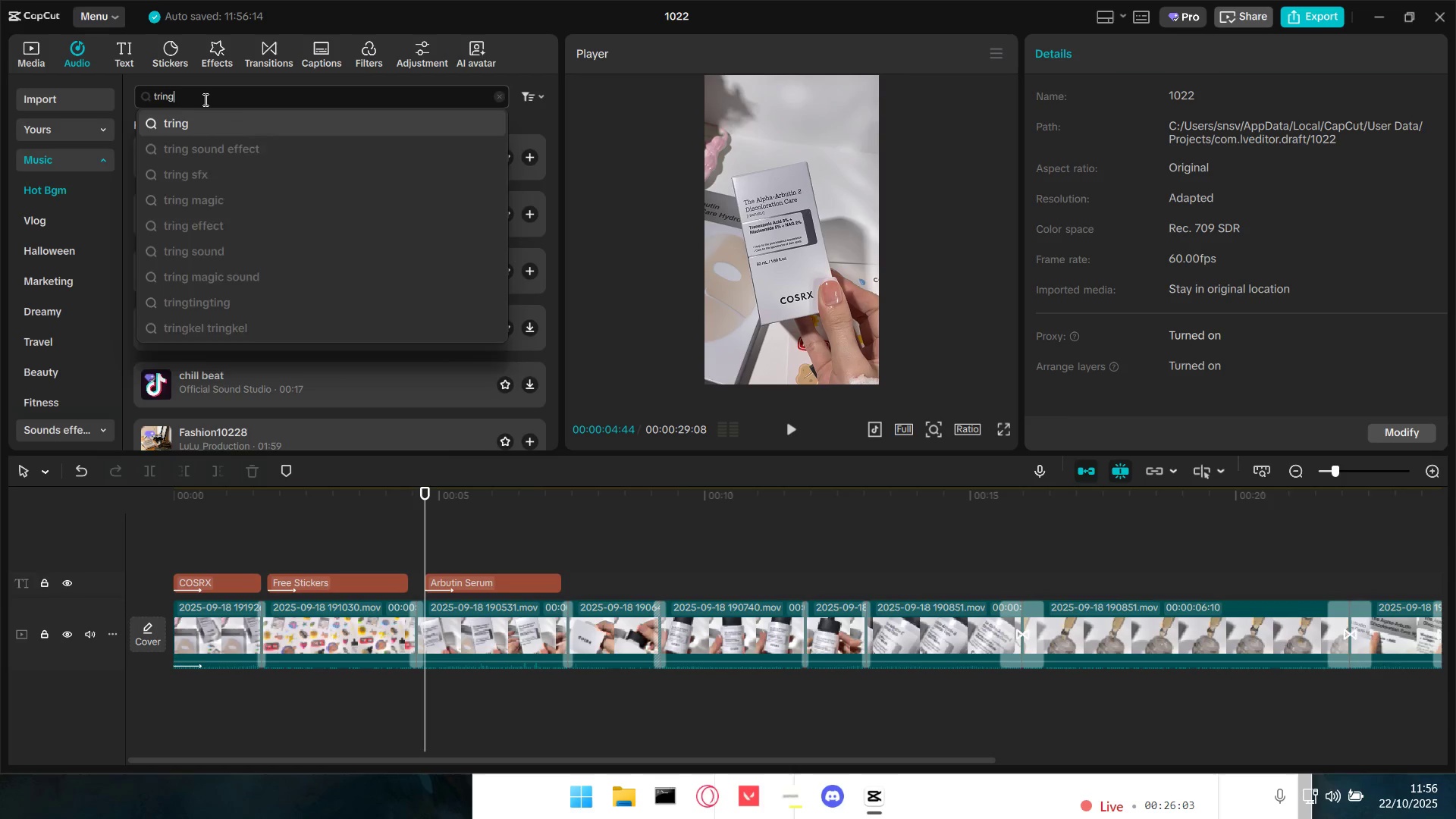 
key(Enter)
 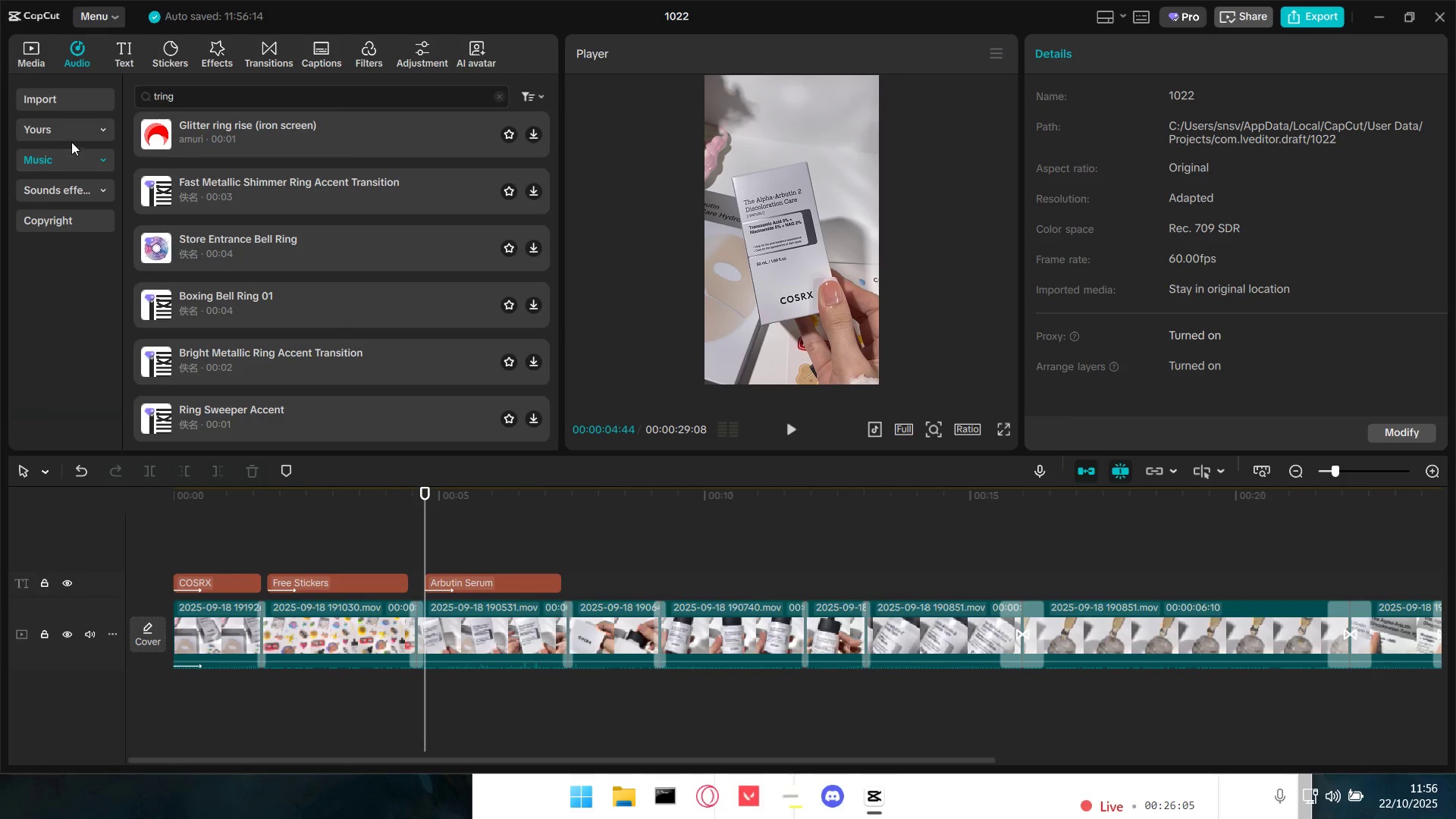 
left_click([74, 192])
 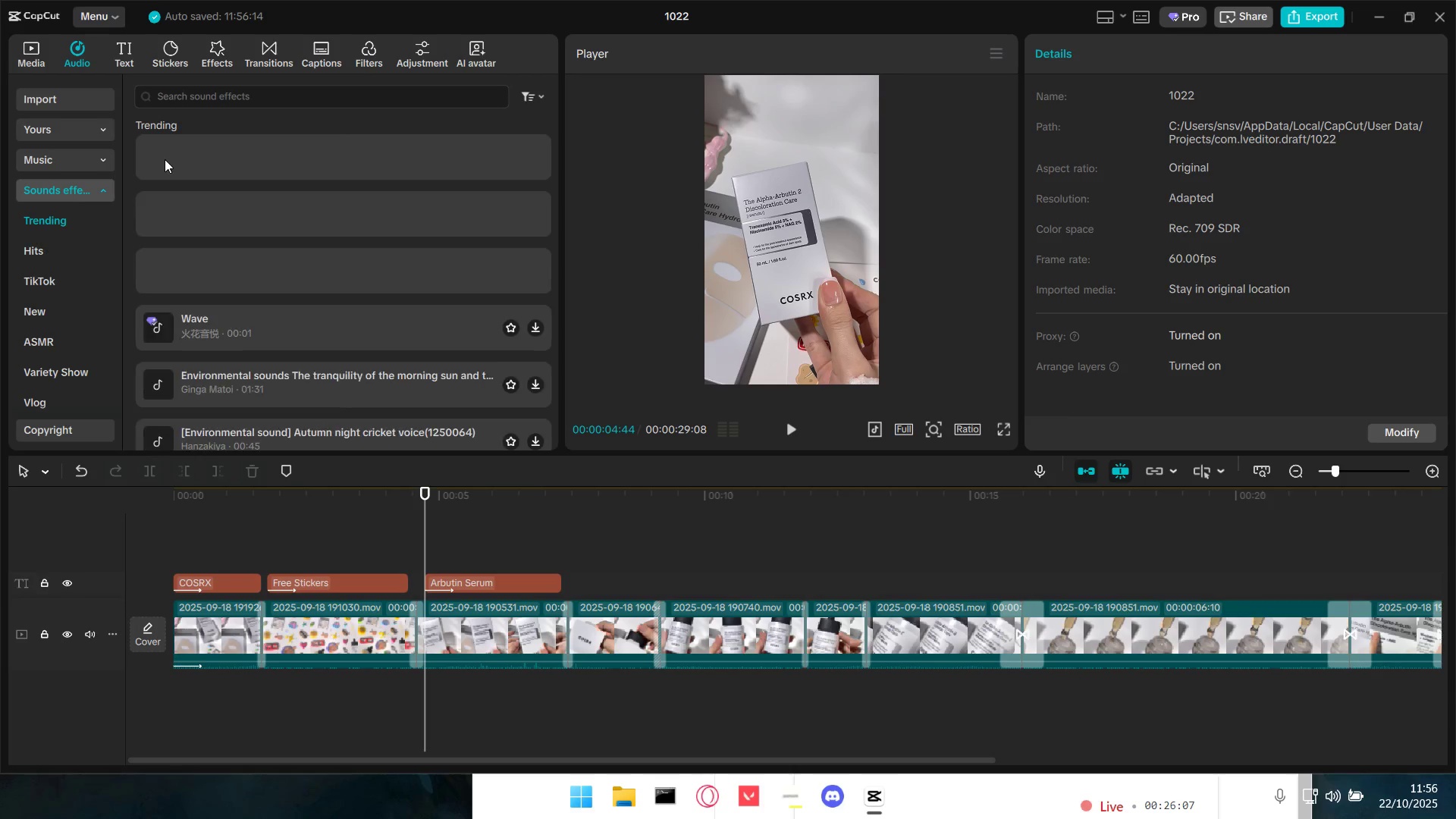 
left_click([224, 99])
 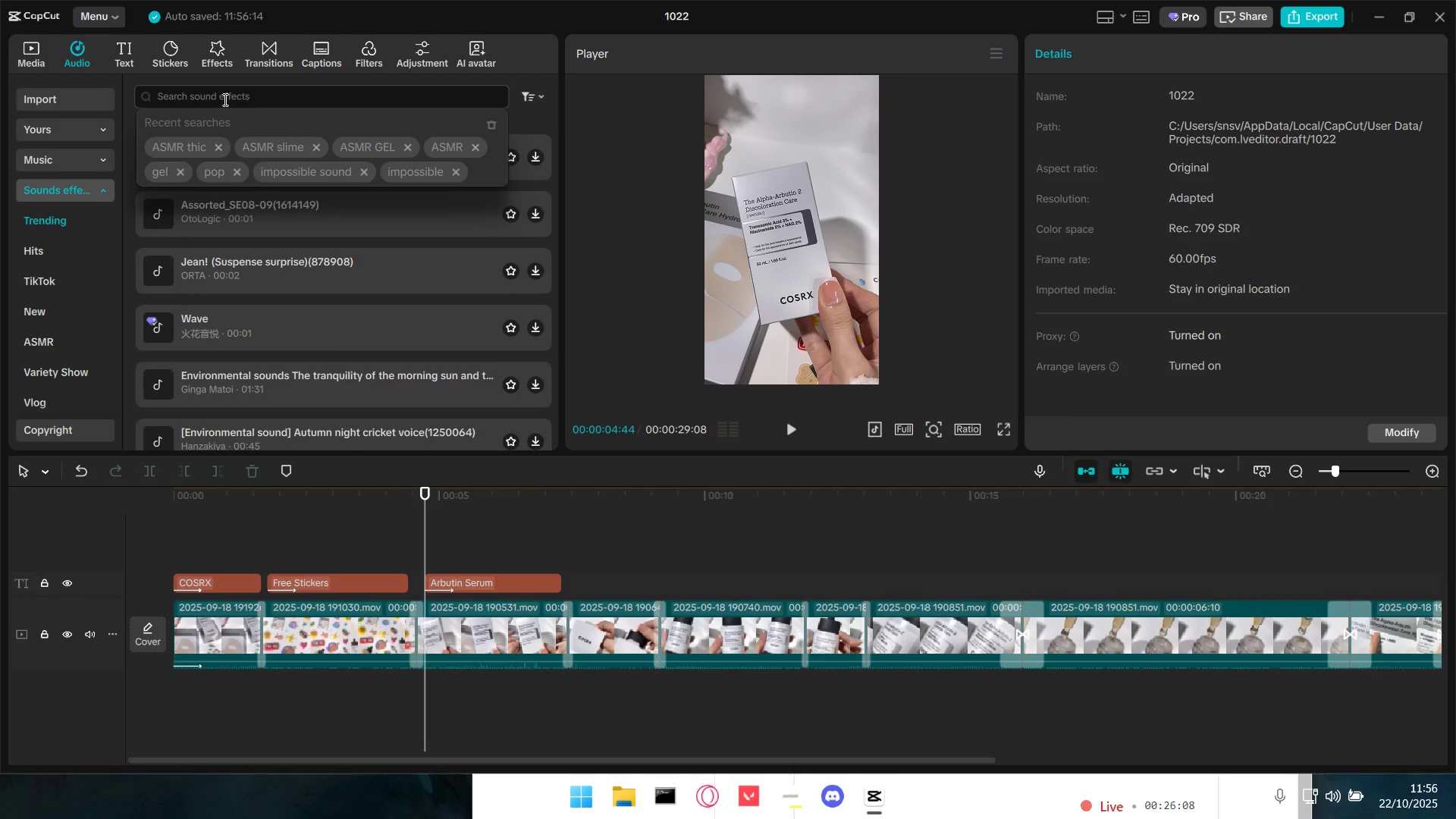 
type(tring)
 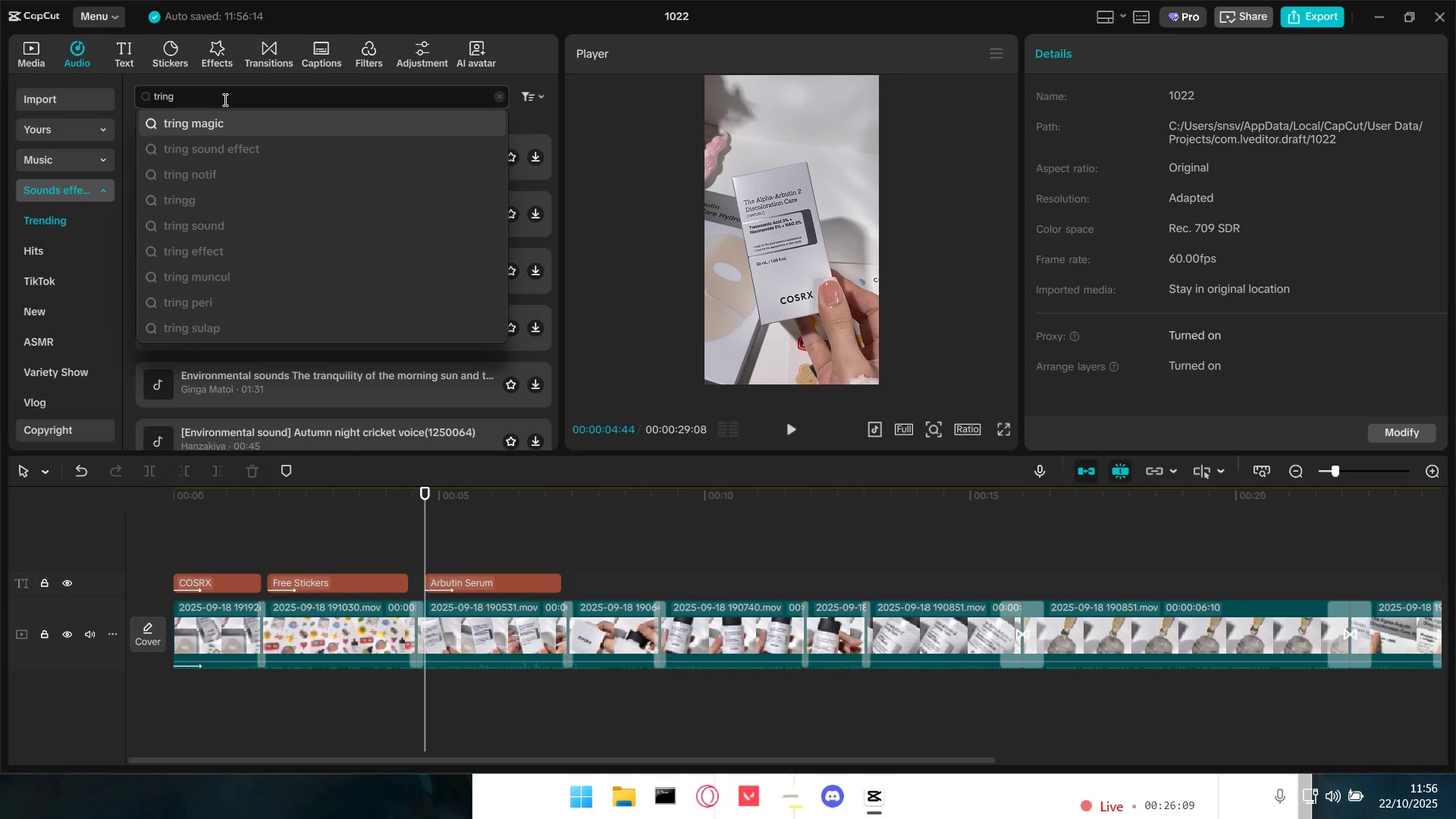 
key(Enter)
 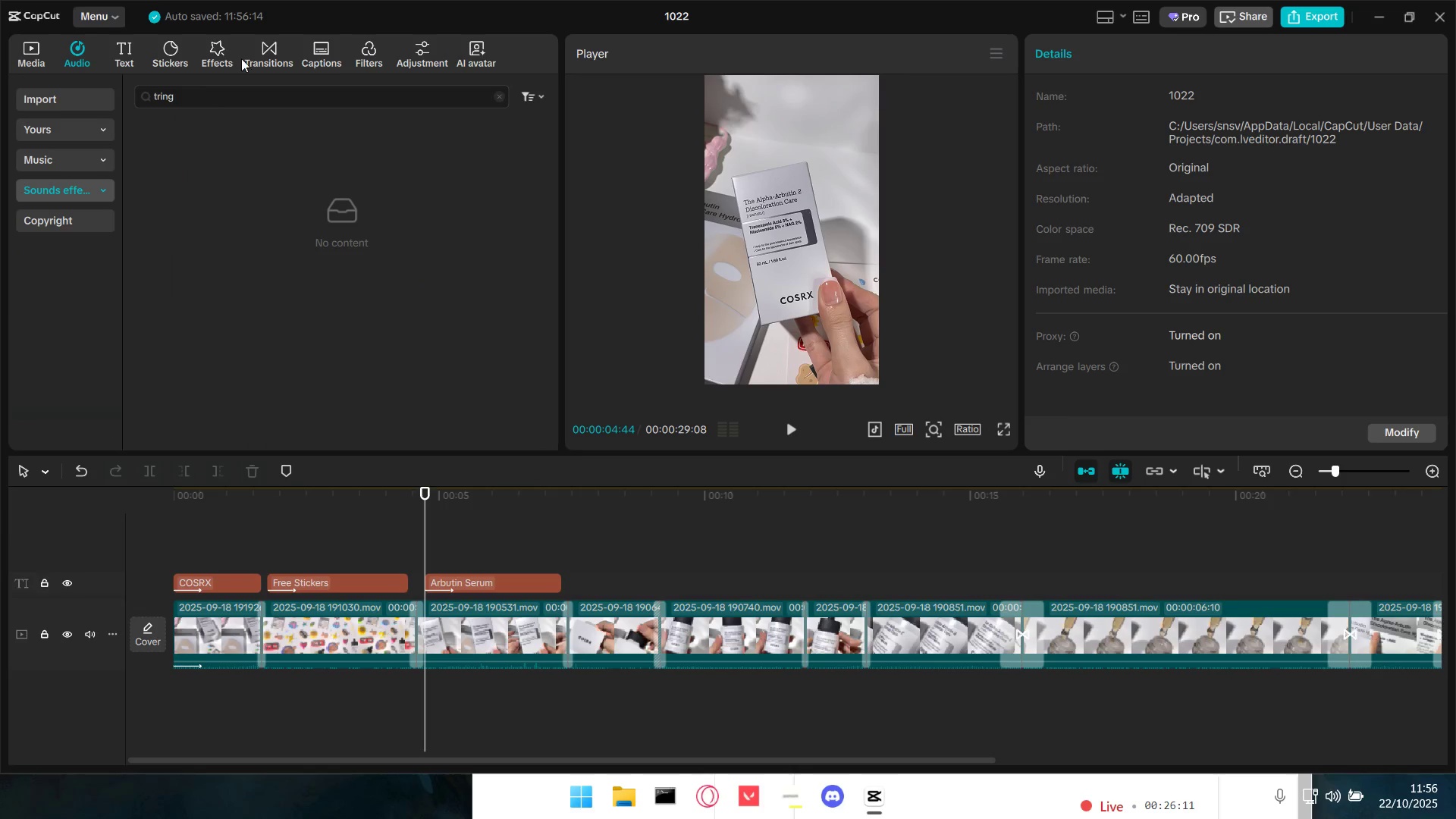 
left_click_drag(start_coordinate=[193, 97], to_coordinate=[26, 100])
 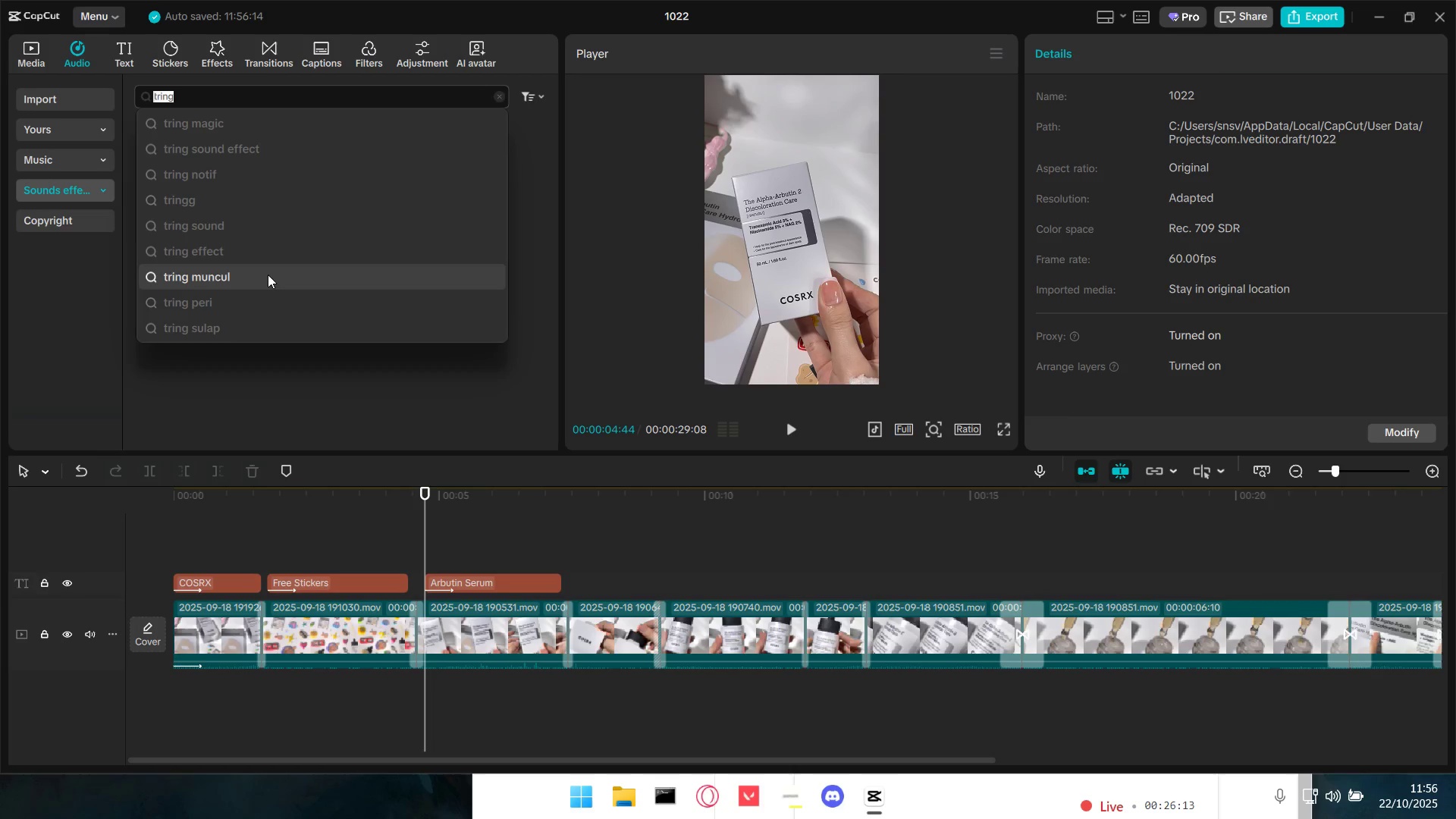 
type(ding)
 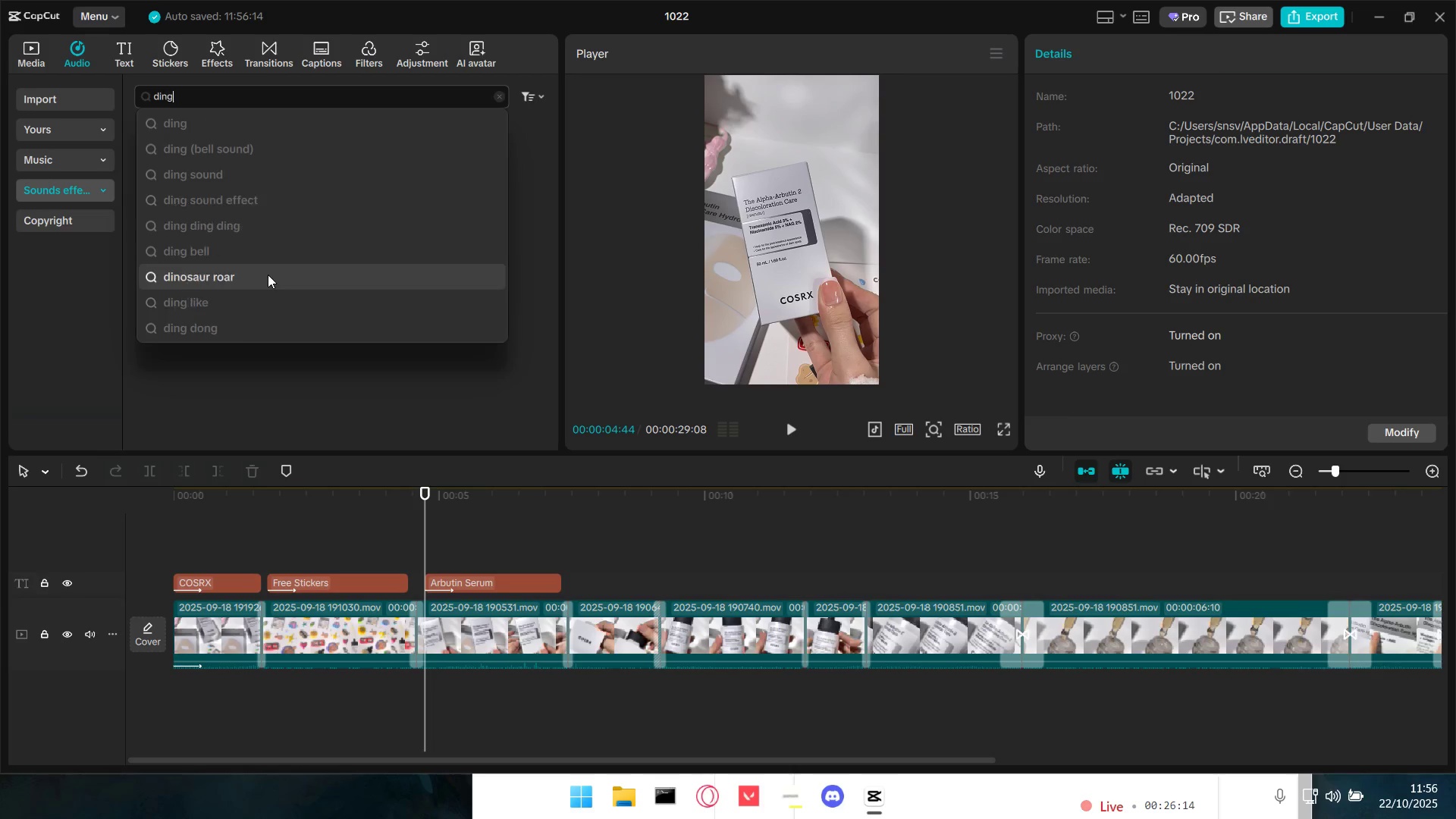 
key(Enter)
 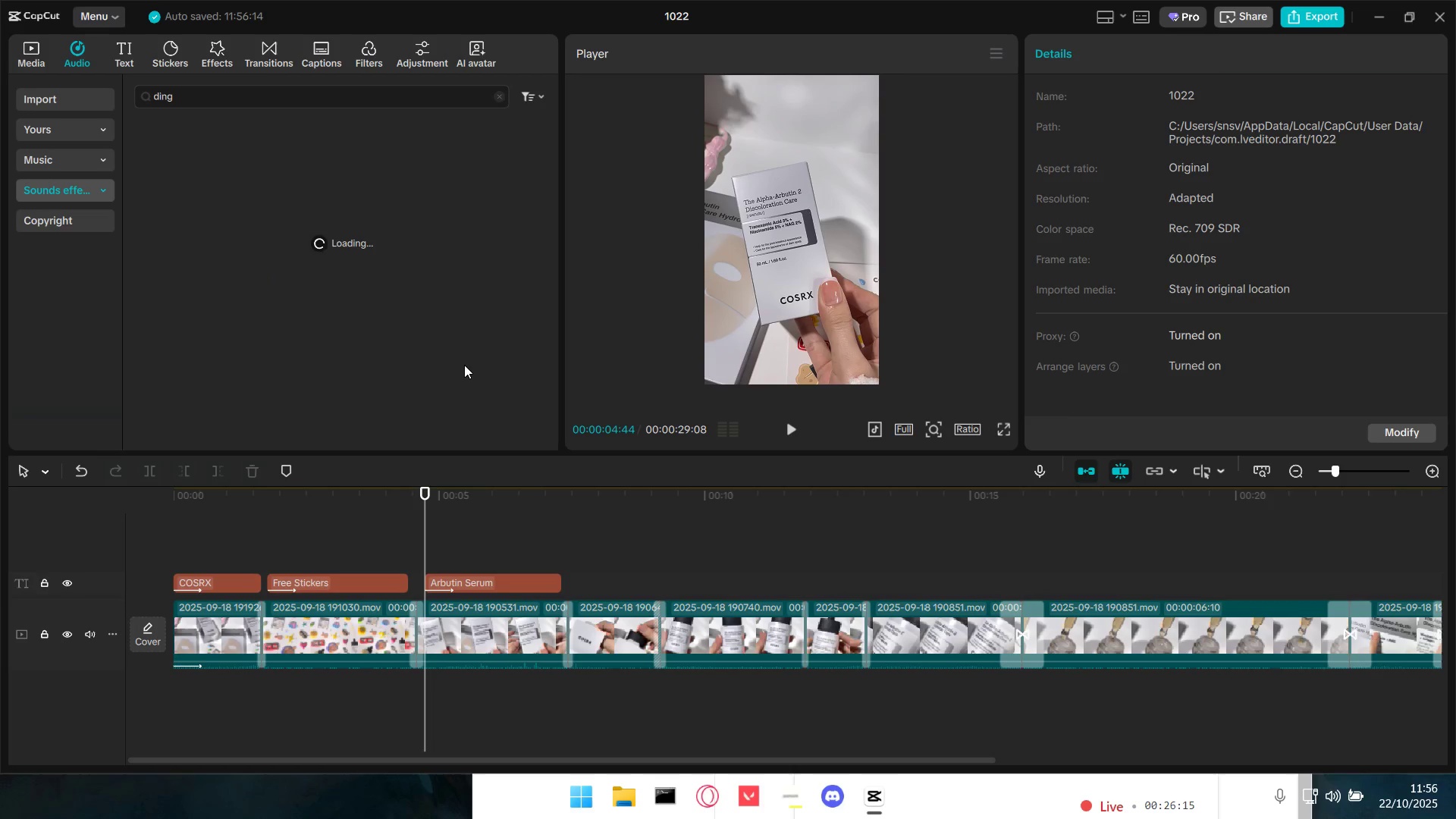 
mouse_move([455, 315])
 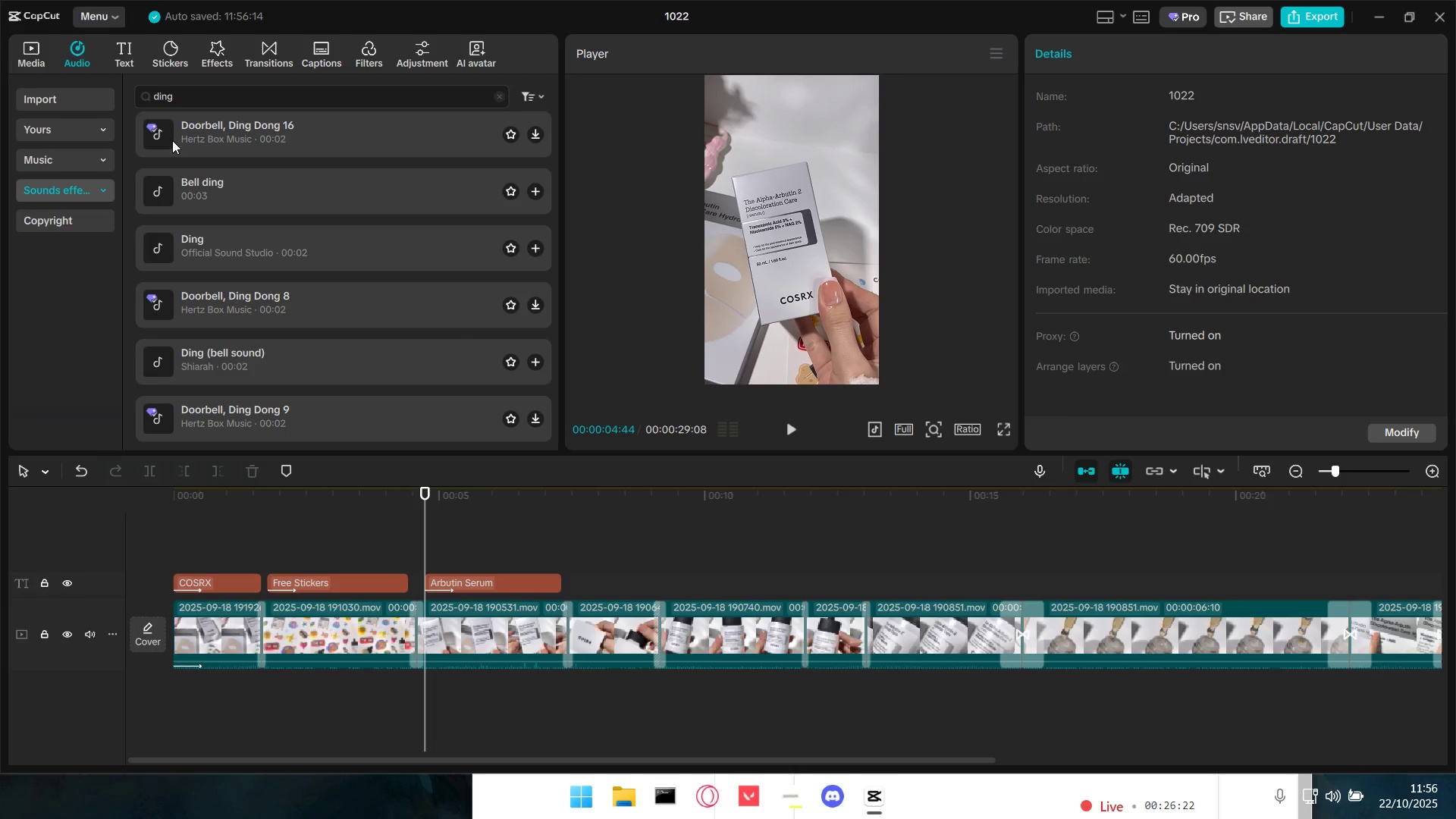 
left_click([147, 130])
 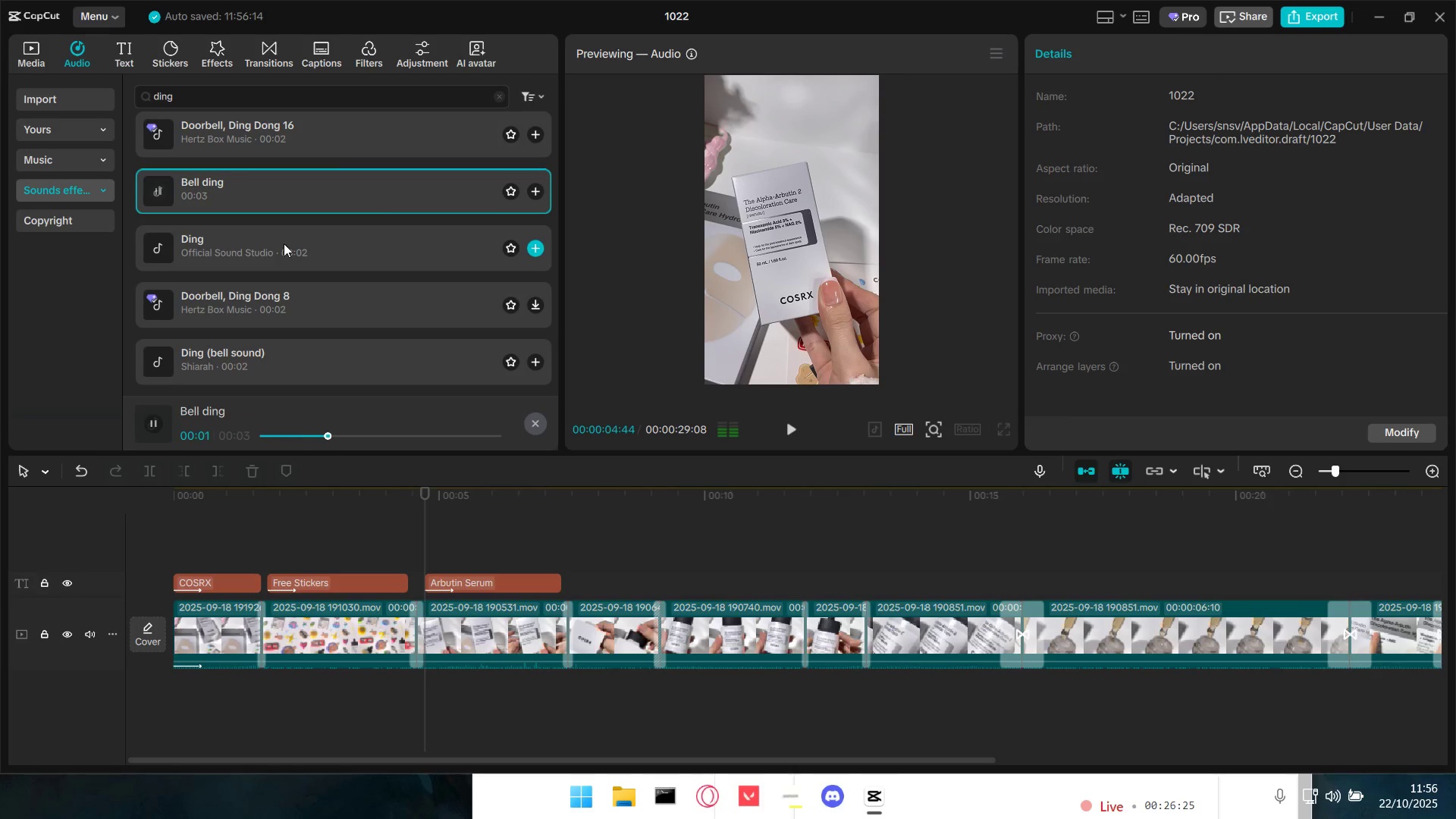 
left_click([290, 242])
 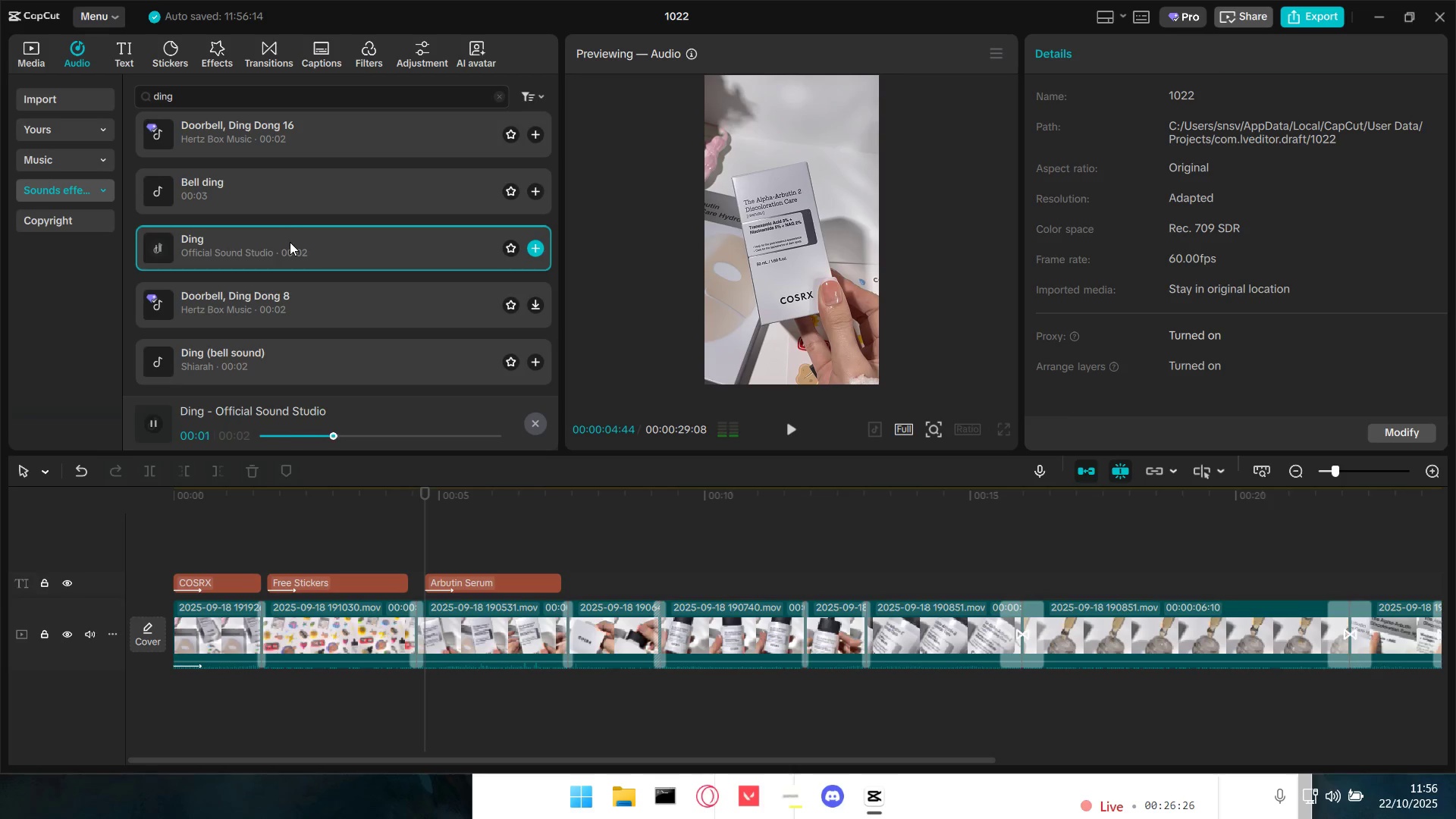 
left_click([272, 168])
 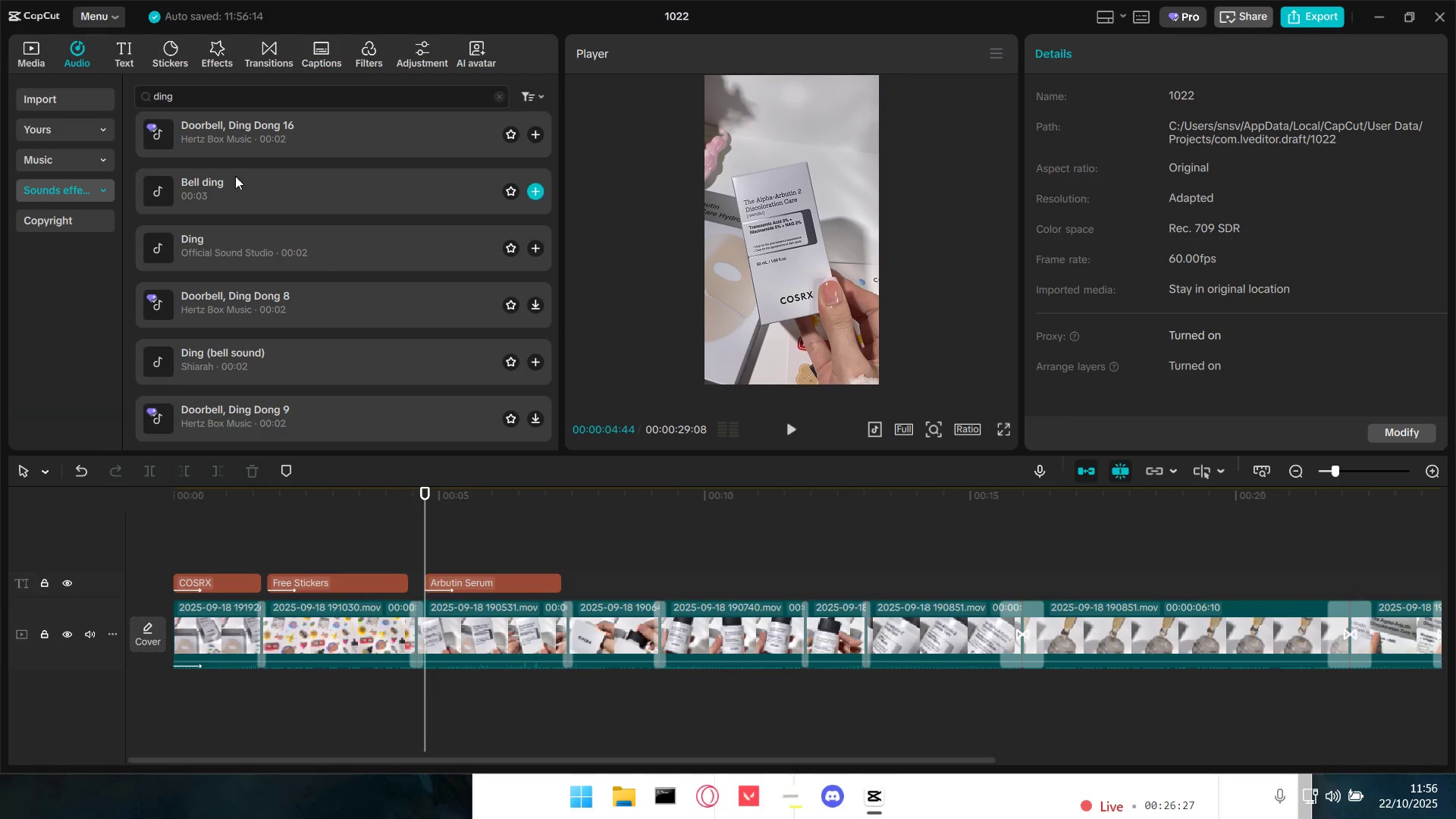 
left_click_drag(start_coordinate=[235, 174], to_coordinate=[423, 694])
 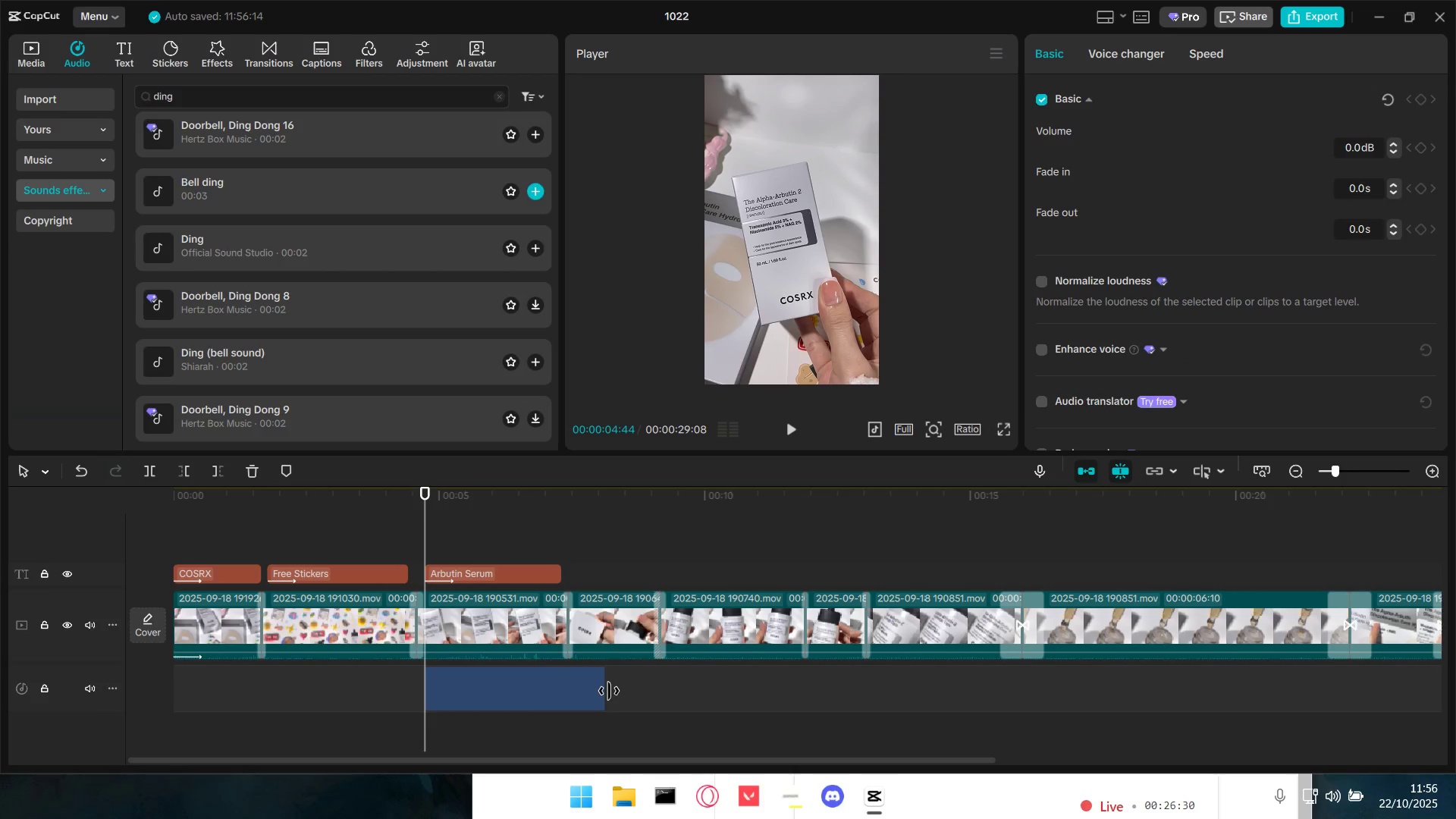 
left_click_drag(start_coordinate=[605, 690], to_coordinate=[540, 686])
 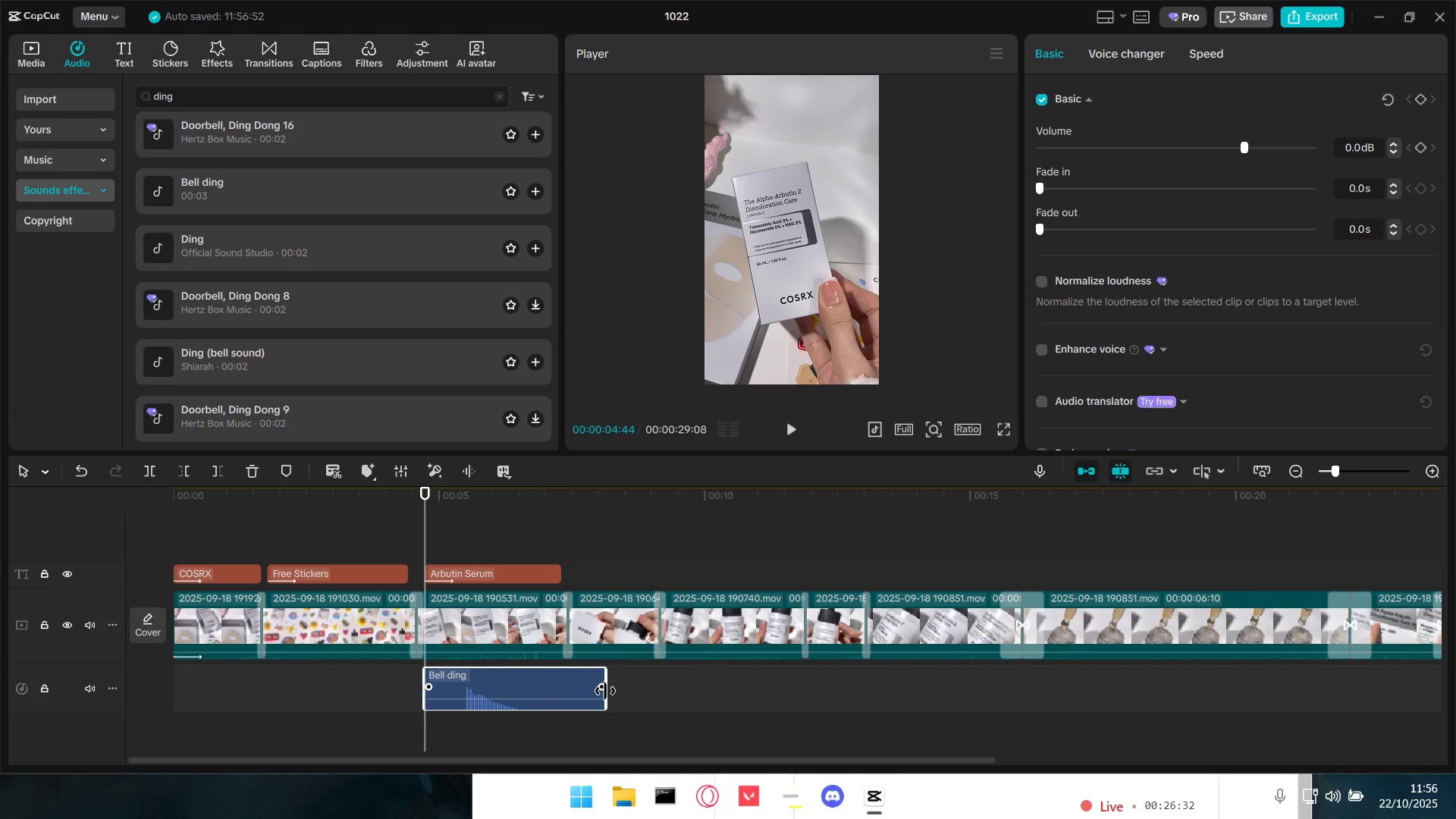 
left_click_drag(start_coordinate=[605, 691], to_coordinate=[565, 692])
 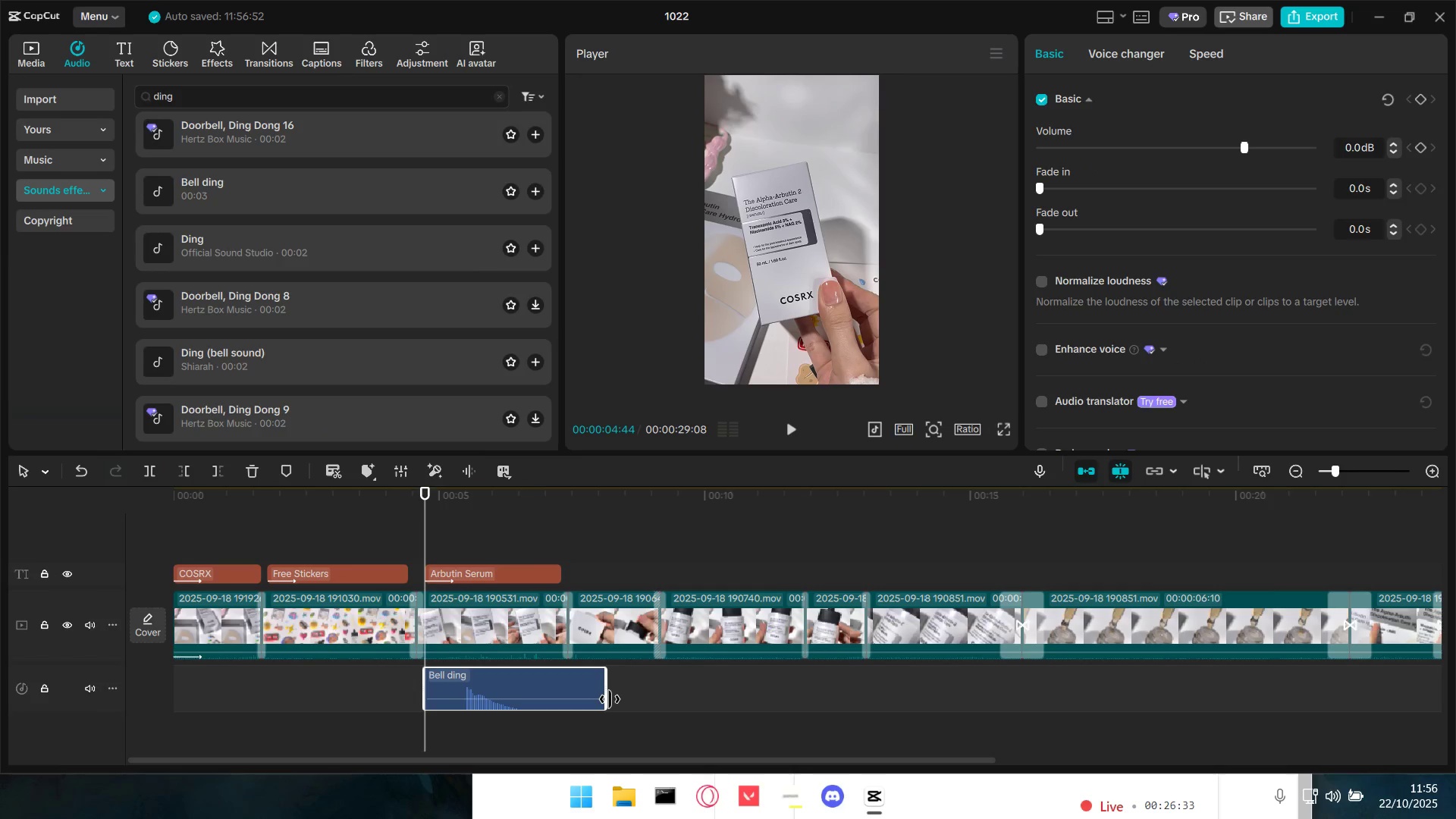 
left_click_drag(start_coordinate=[610, 699], to_coordinate=[556, 699])
 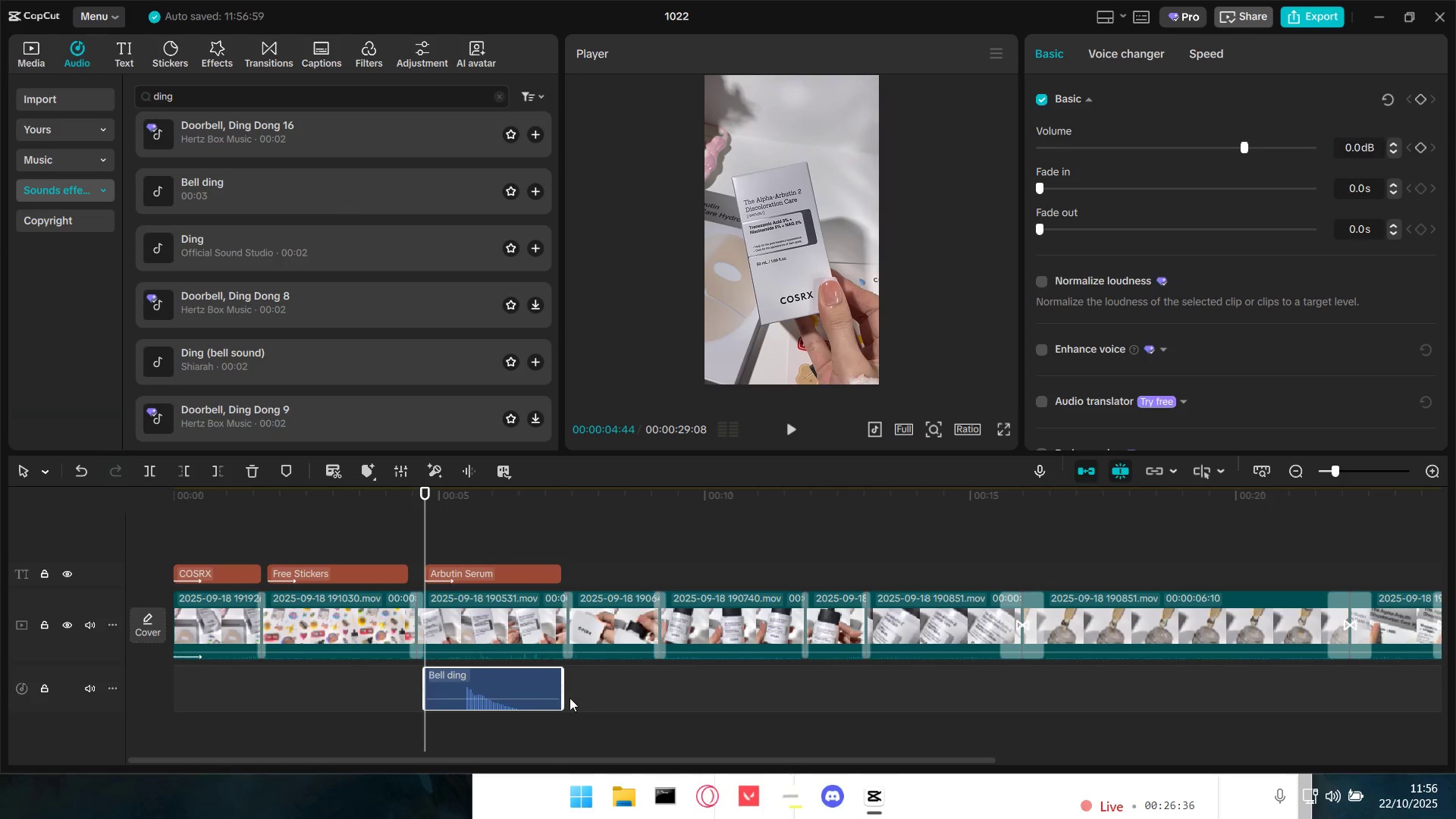 
hold_key(key=ControlLeft, duration=0.6)
scroll: coordinate [570, 698], scroll_direction: up, amount: 4.0
 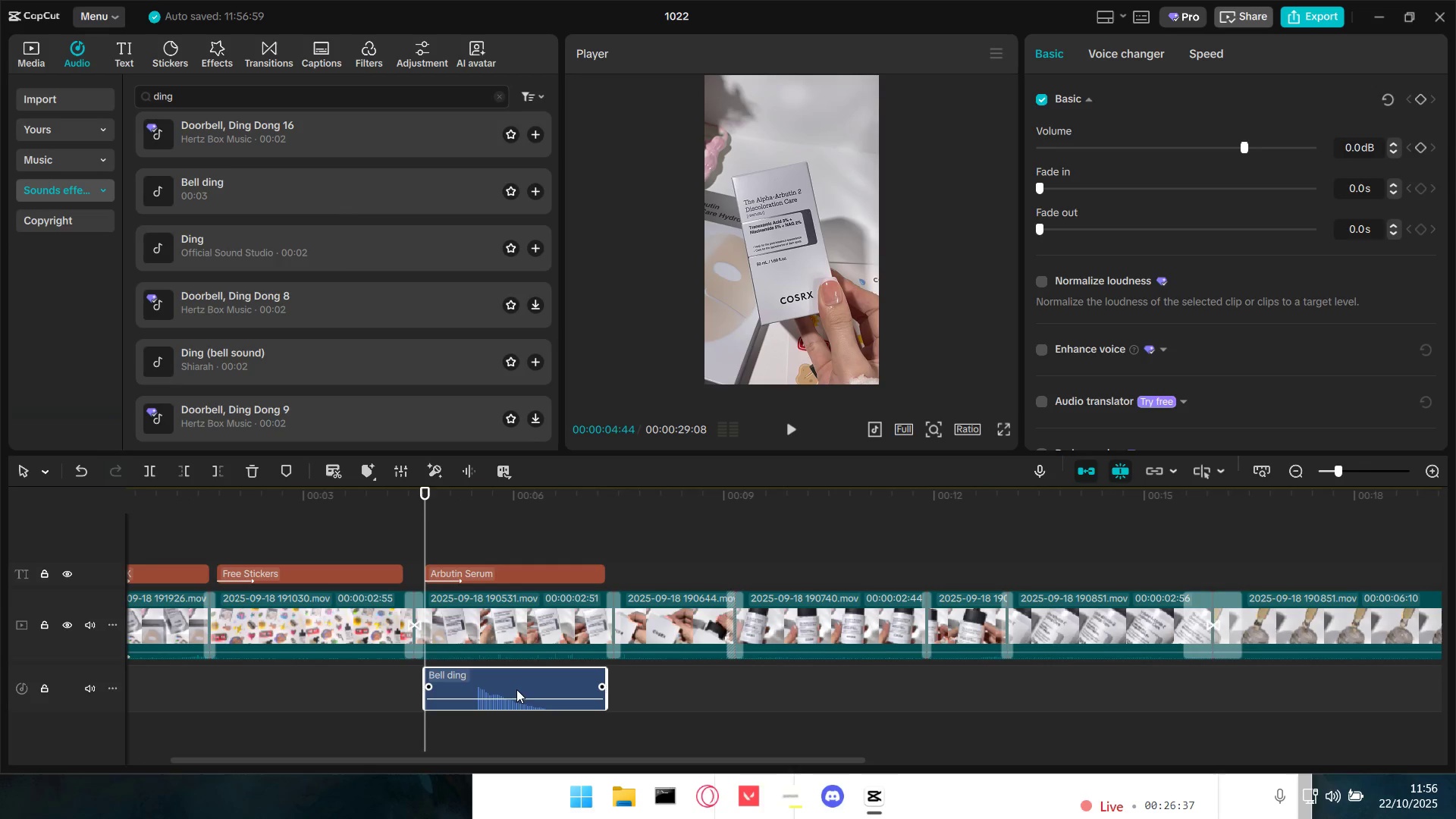 
left_click_drag(start_coordinate=[515, 688], to_coordinate=[492, 687])
 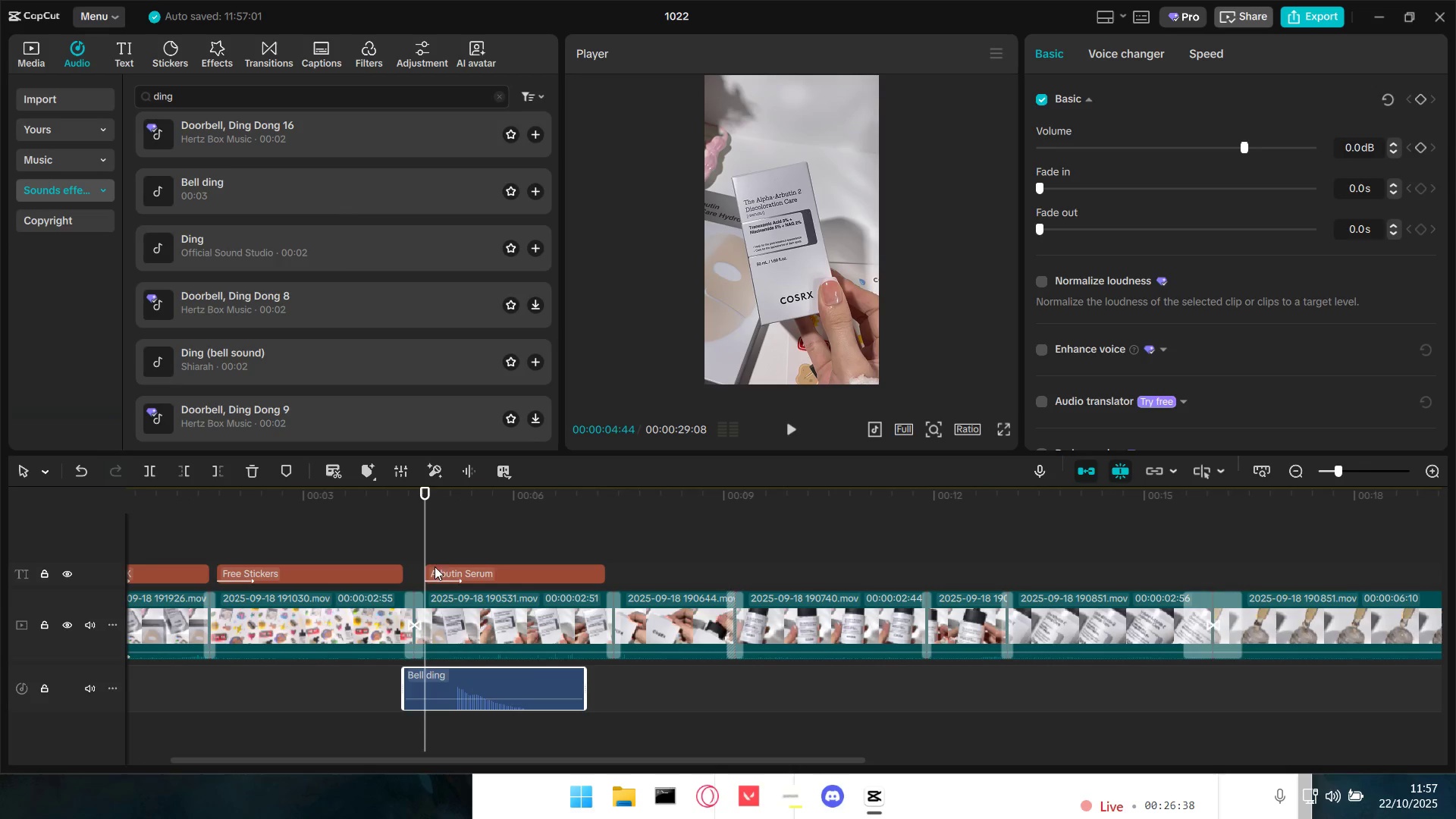 
key(Space)
 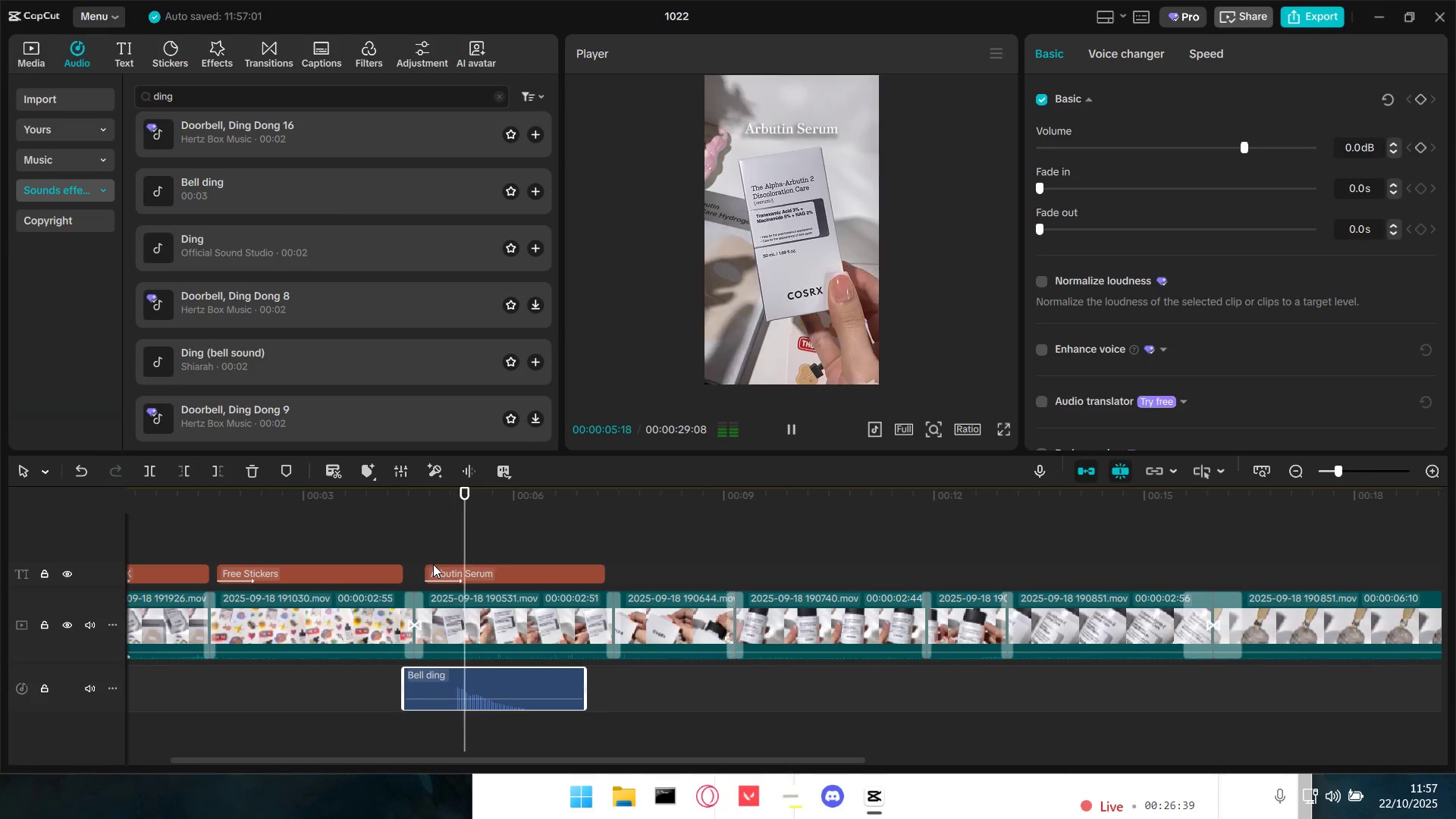 
key(Space)
 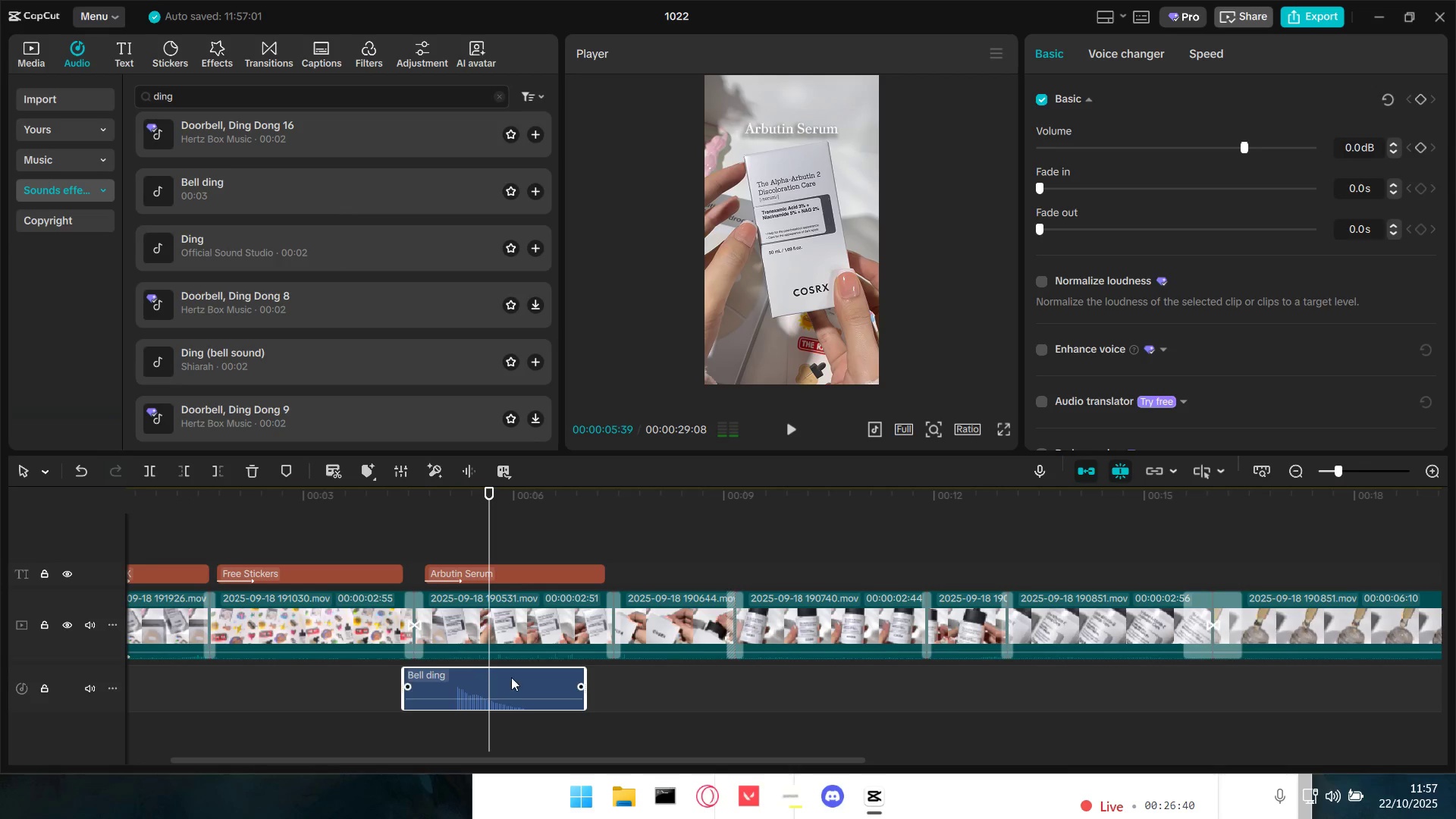 
left_click_drag(start_coordinate=[517, 684], to_coordinate=[495, 686])
 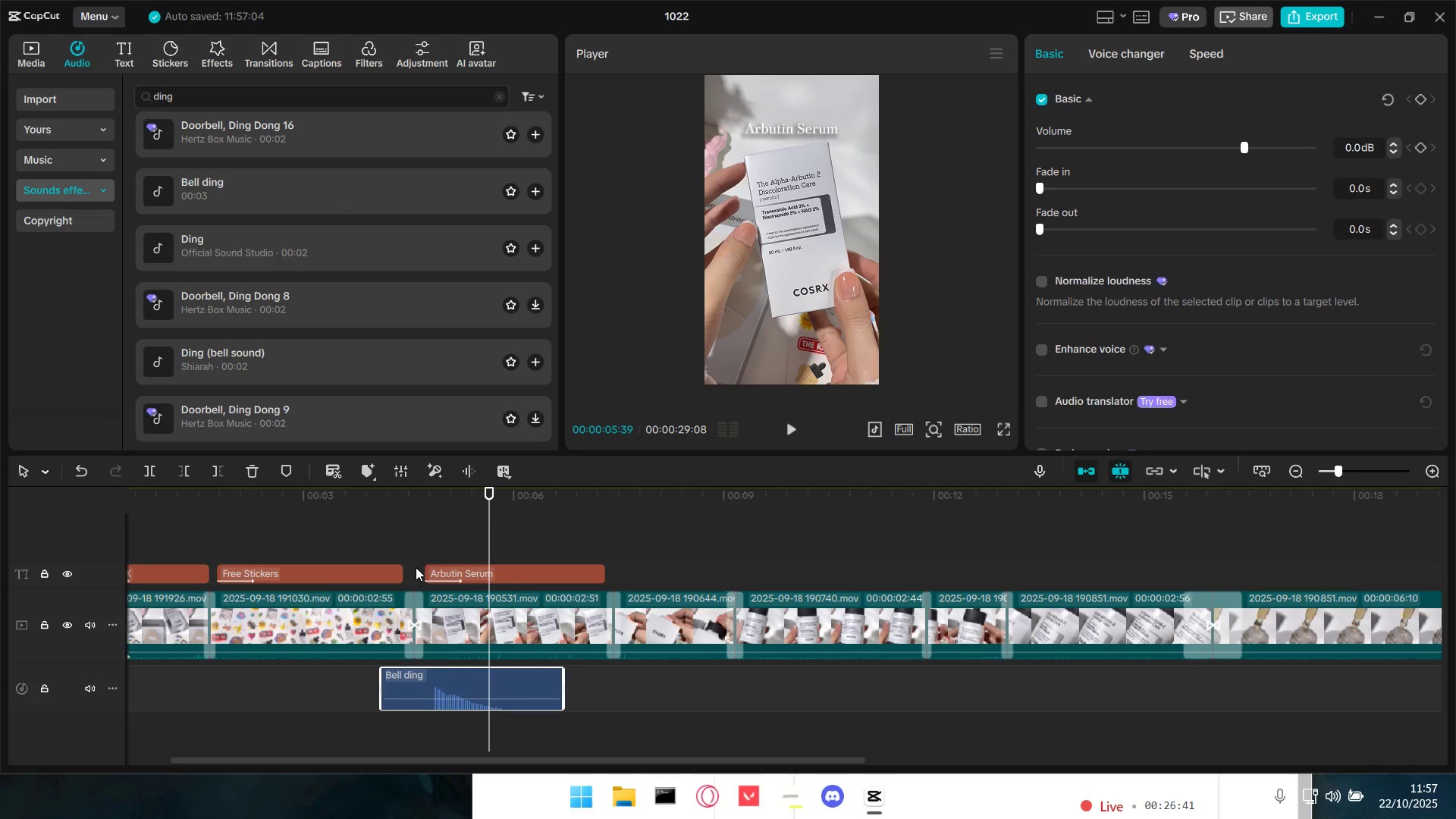 
left_click([422, 544])
 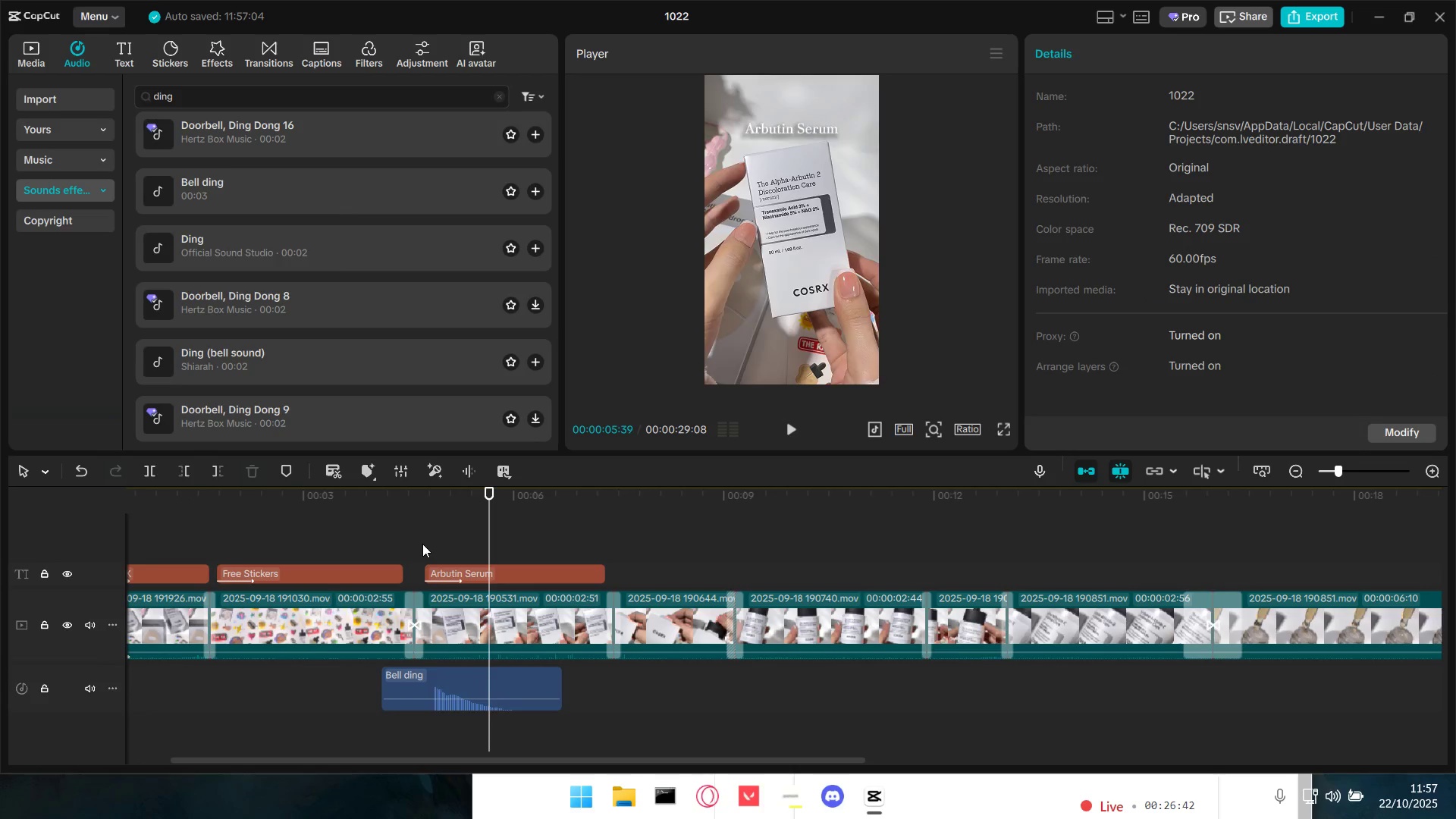 
key(Space)
 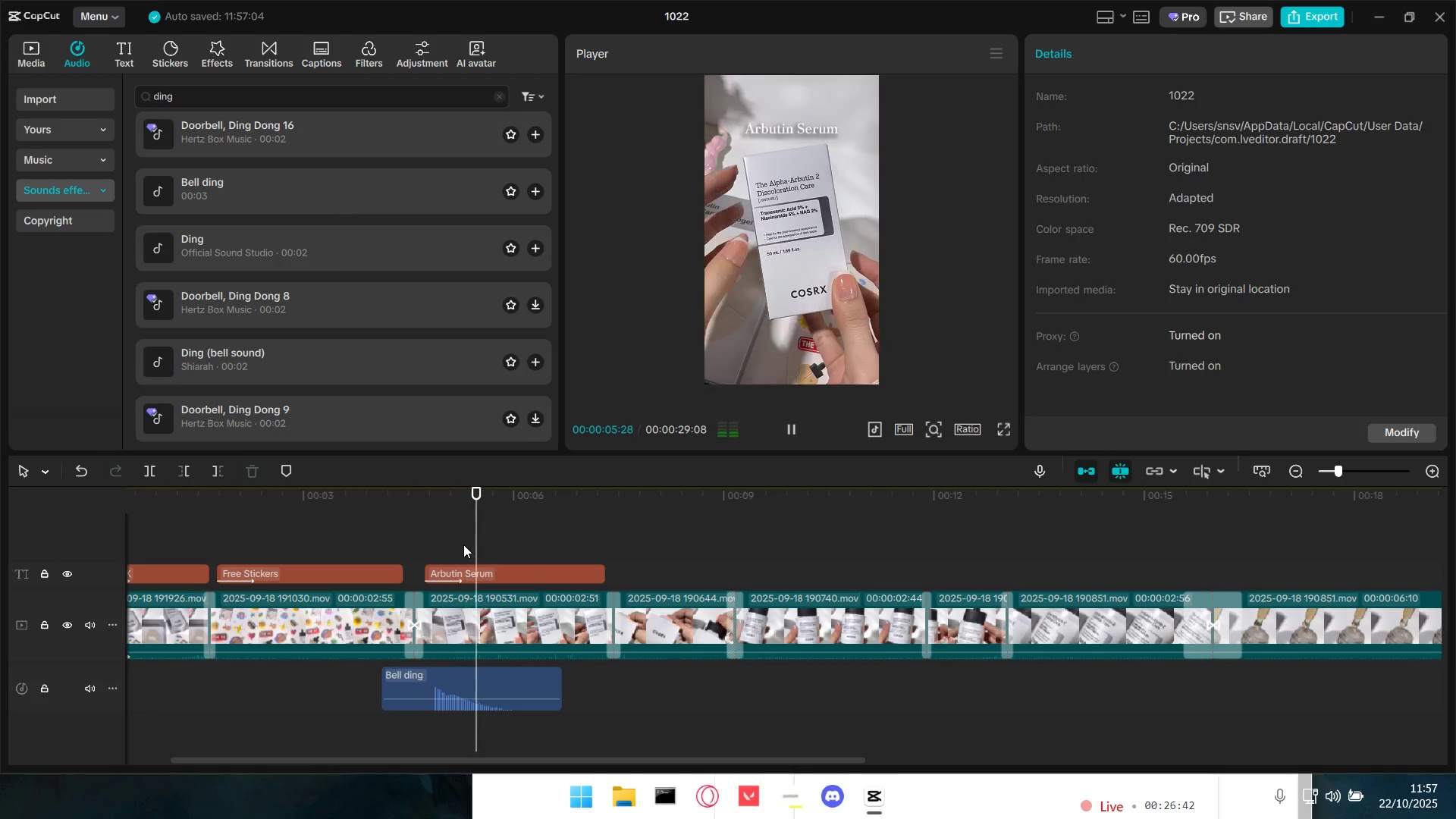 
key(Space)
 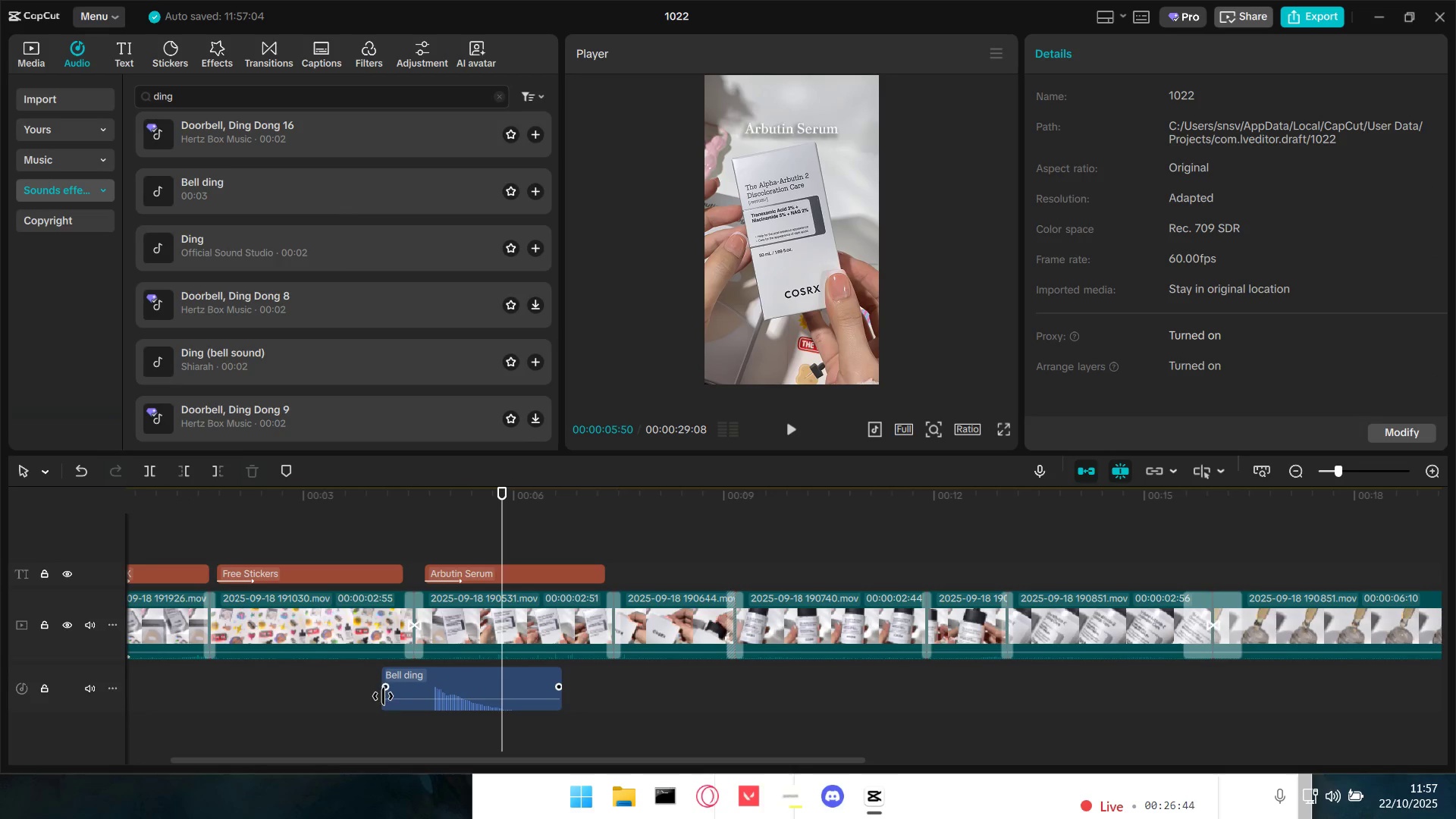 
left_click_drag(start_coordinate=[383, 697], to_coordinate=[425, 698])
 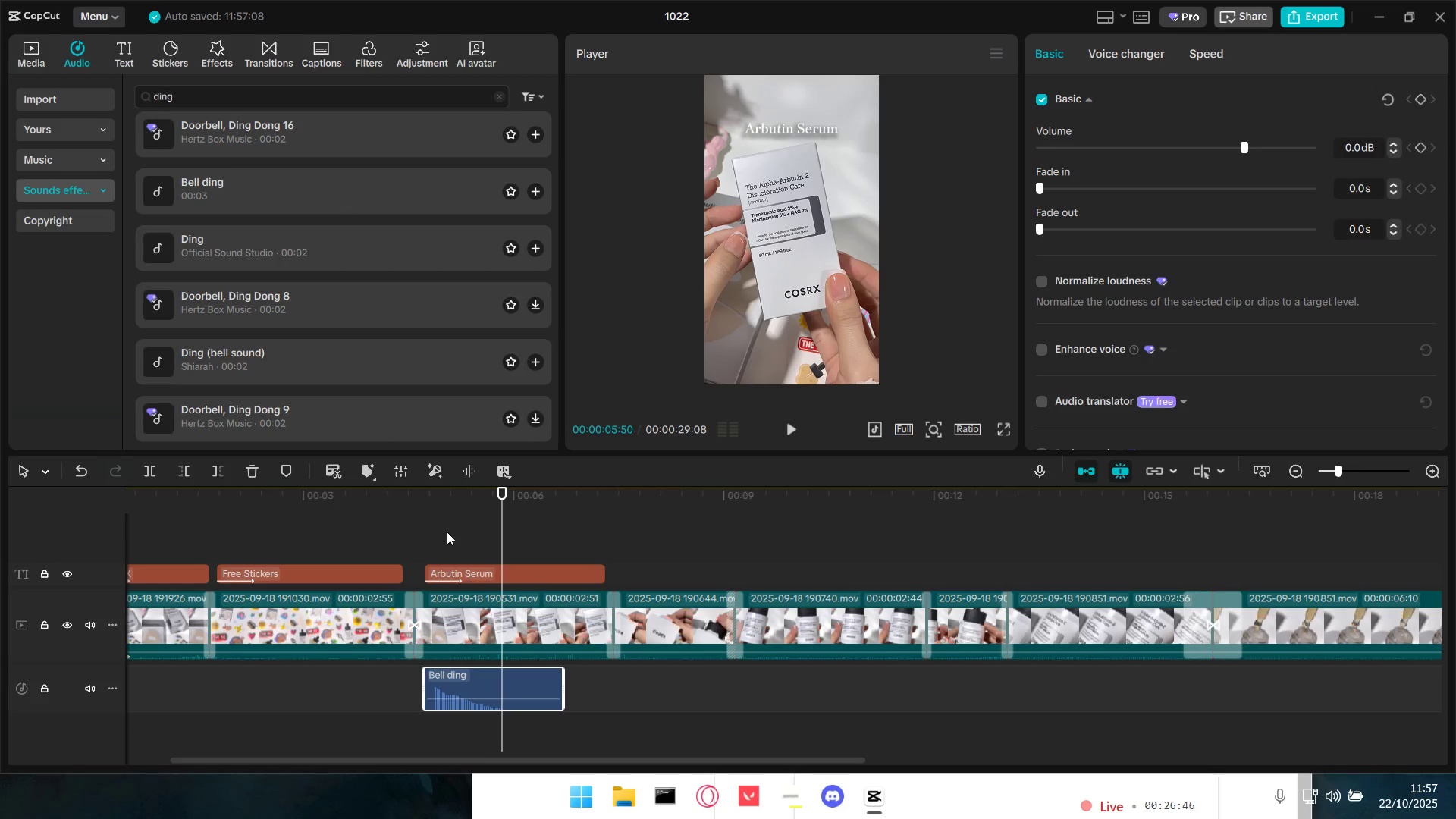 
left_click([435, 528])
 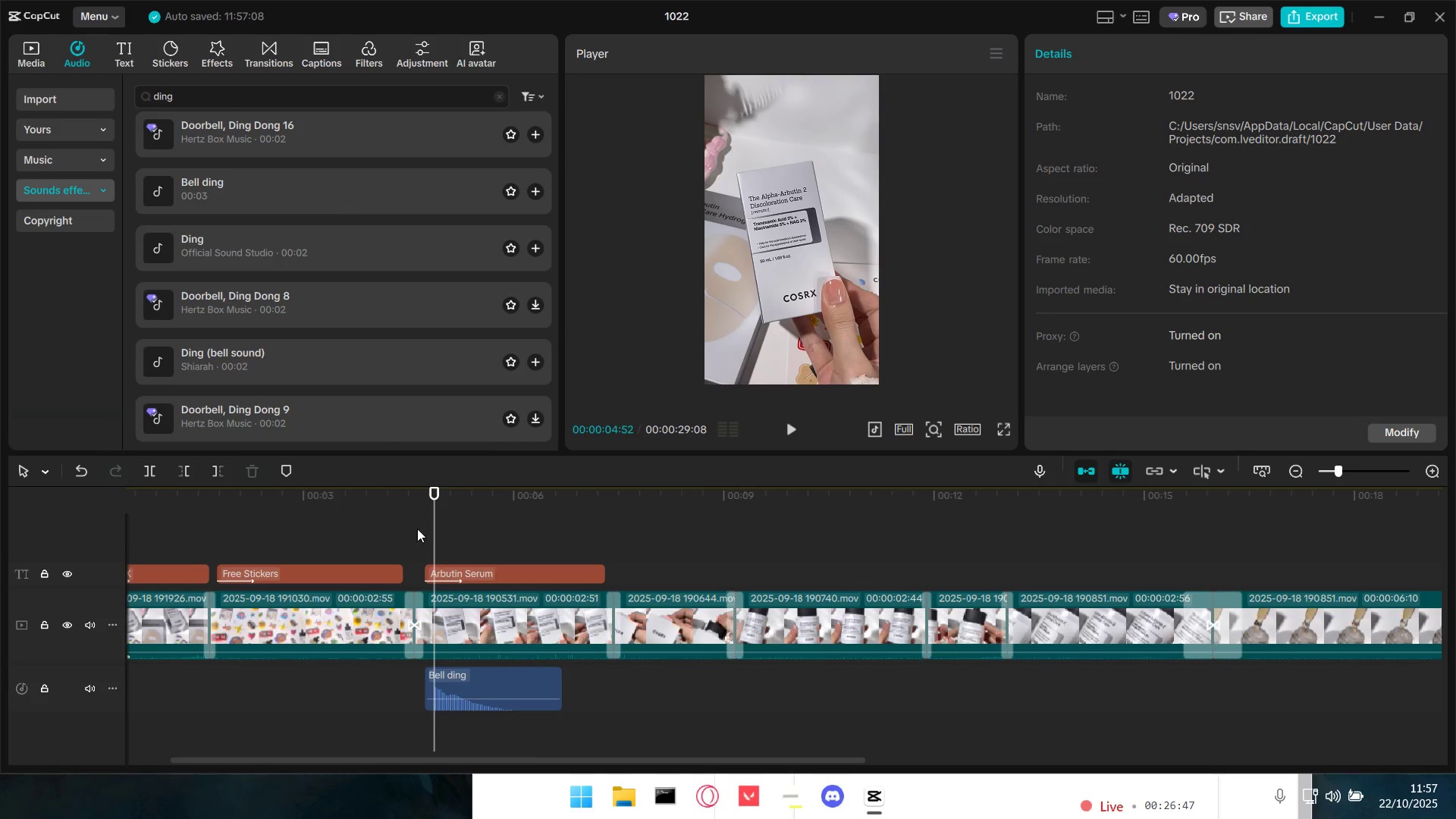 
double_click([417, 529])
 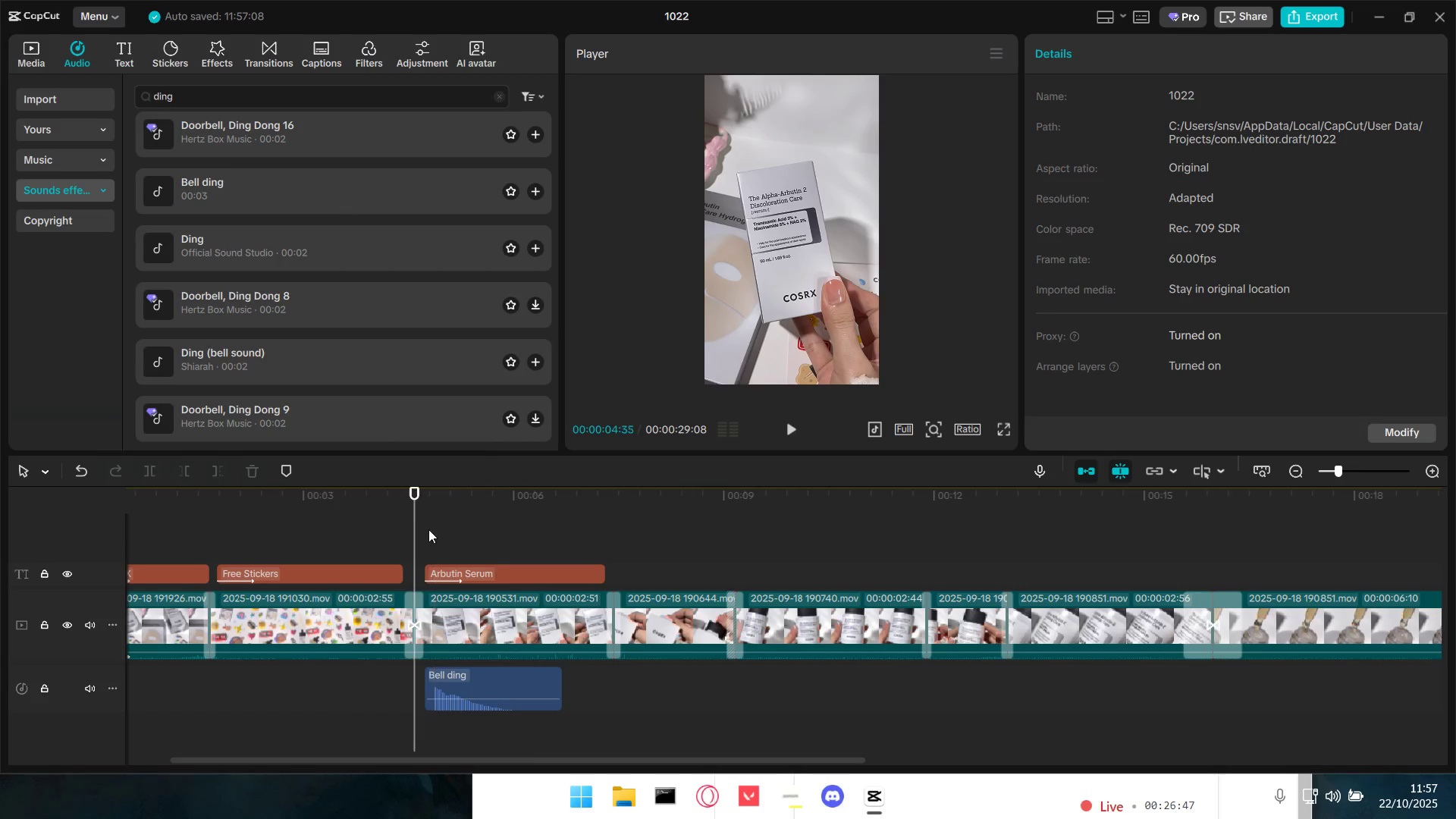 
key(Space)
 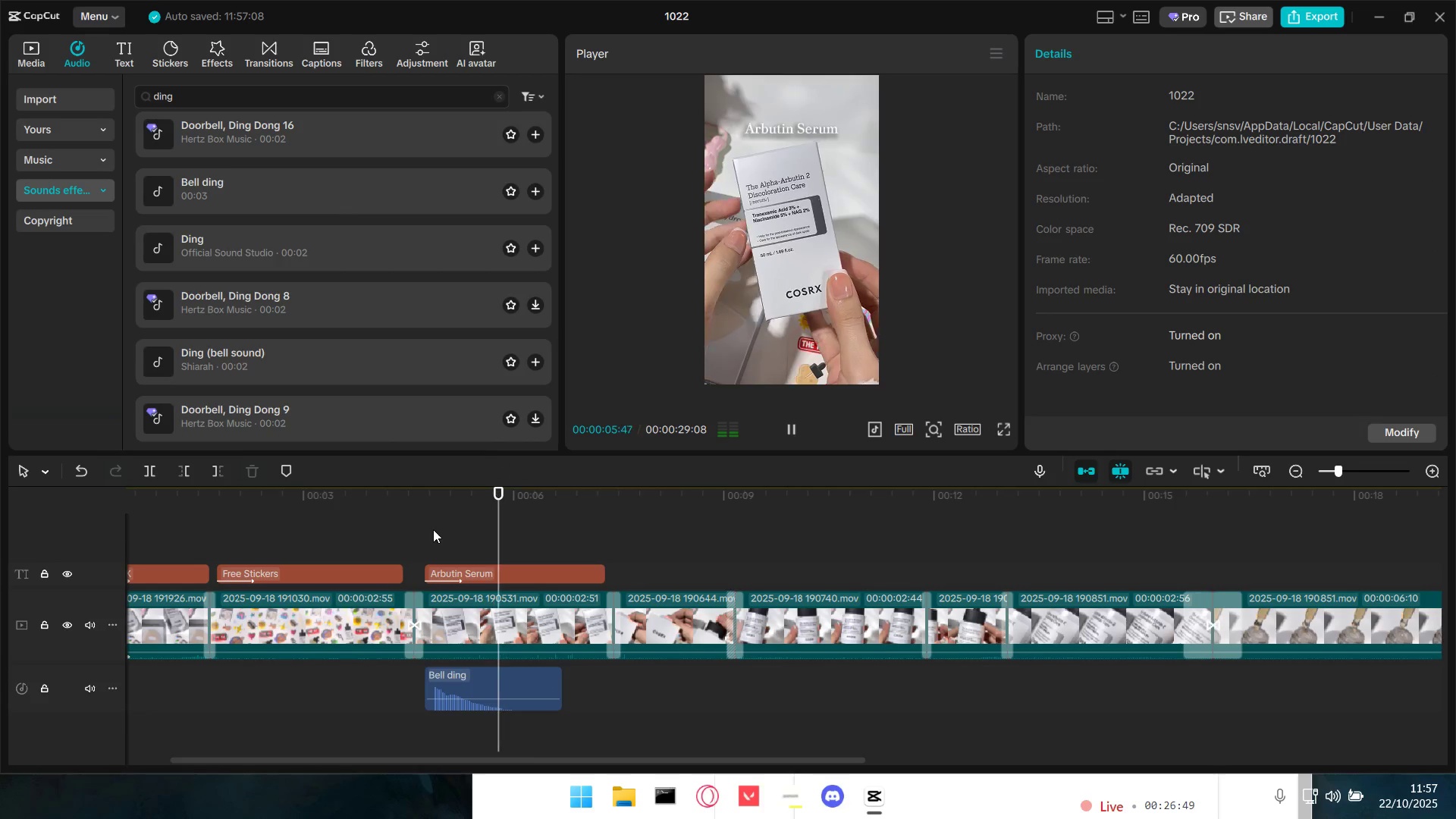 
key(Space)
 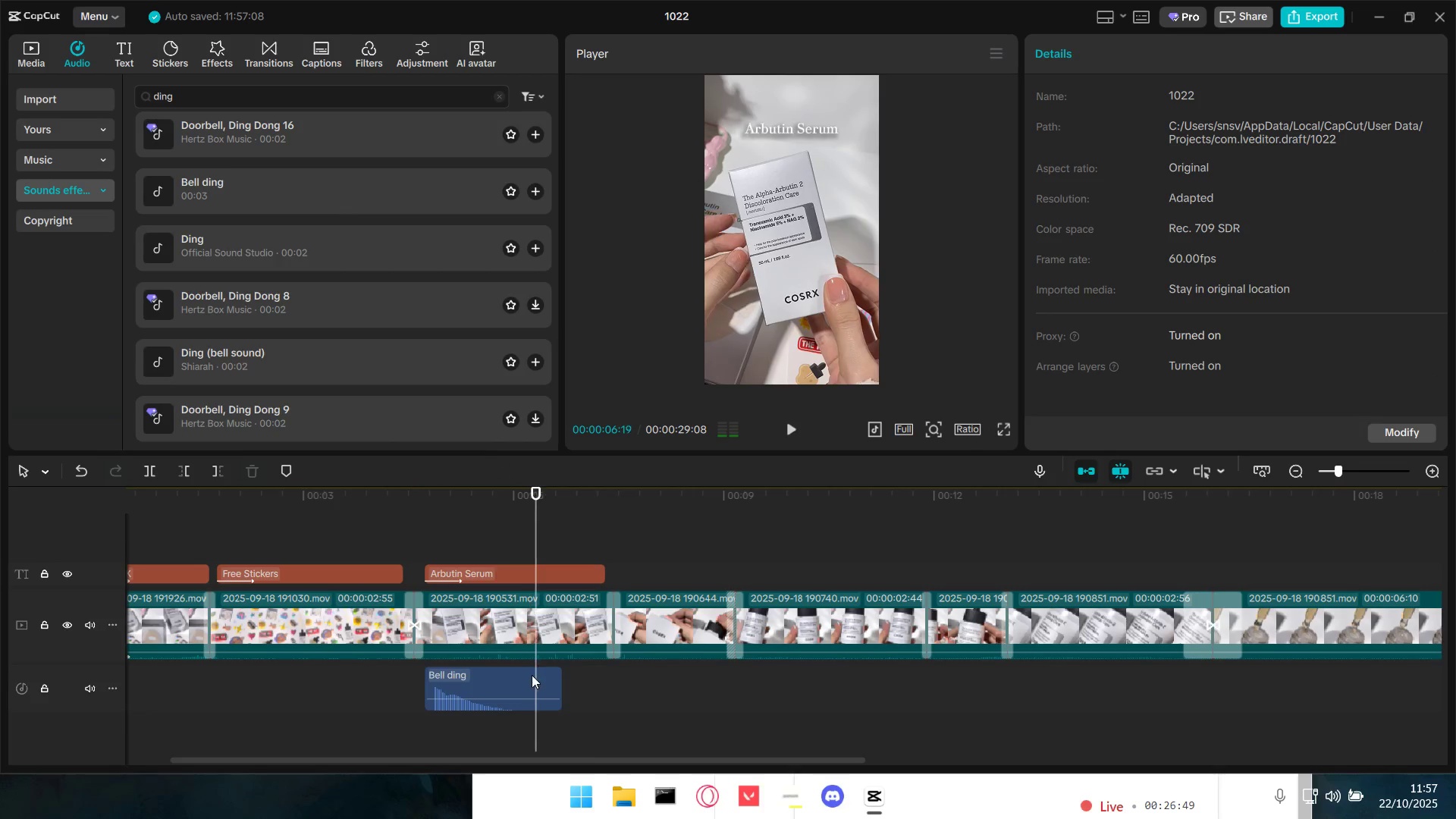 
key(Space)
 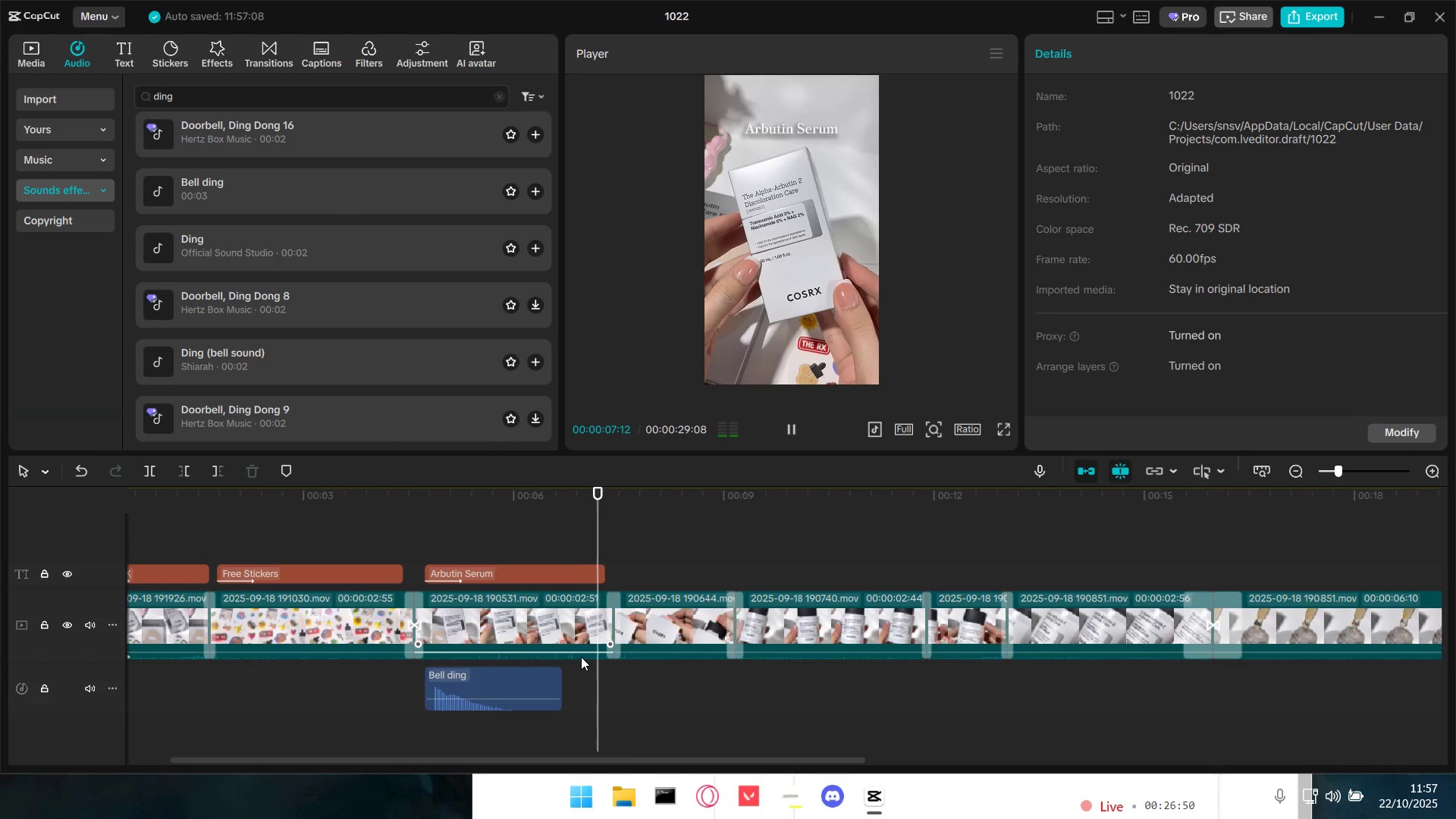 
key(Space)
 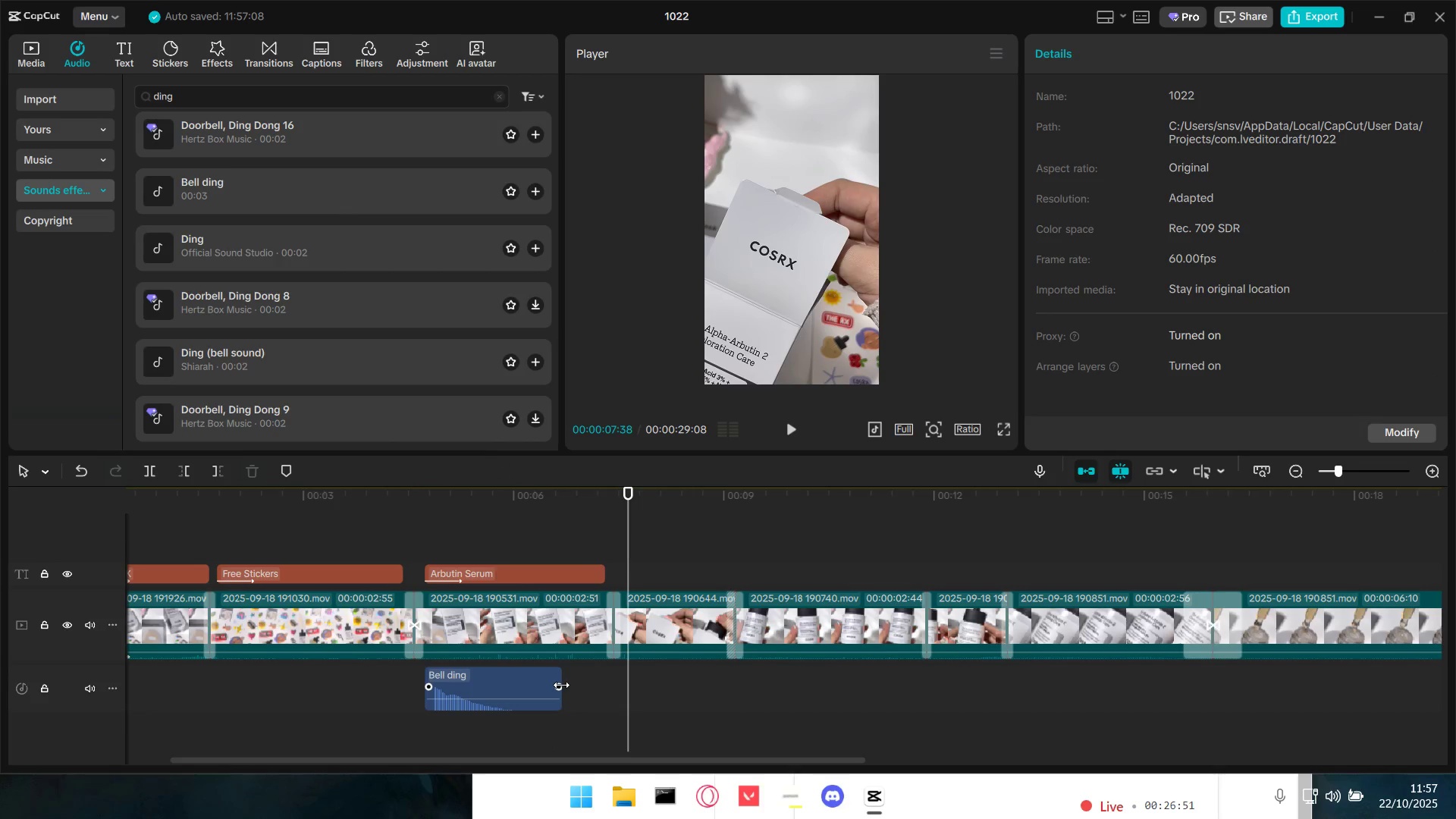 
left_click_drag(start_coordinate=[560, 685], to_coordinate=[596, 684])
 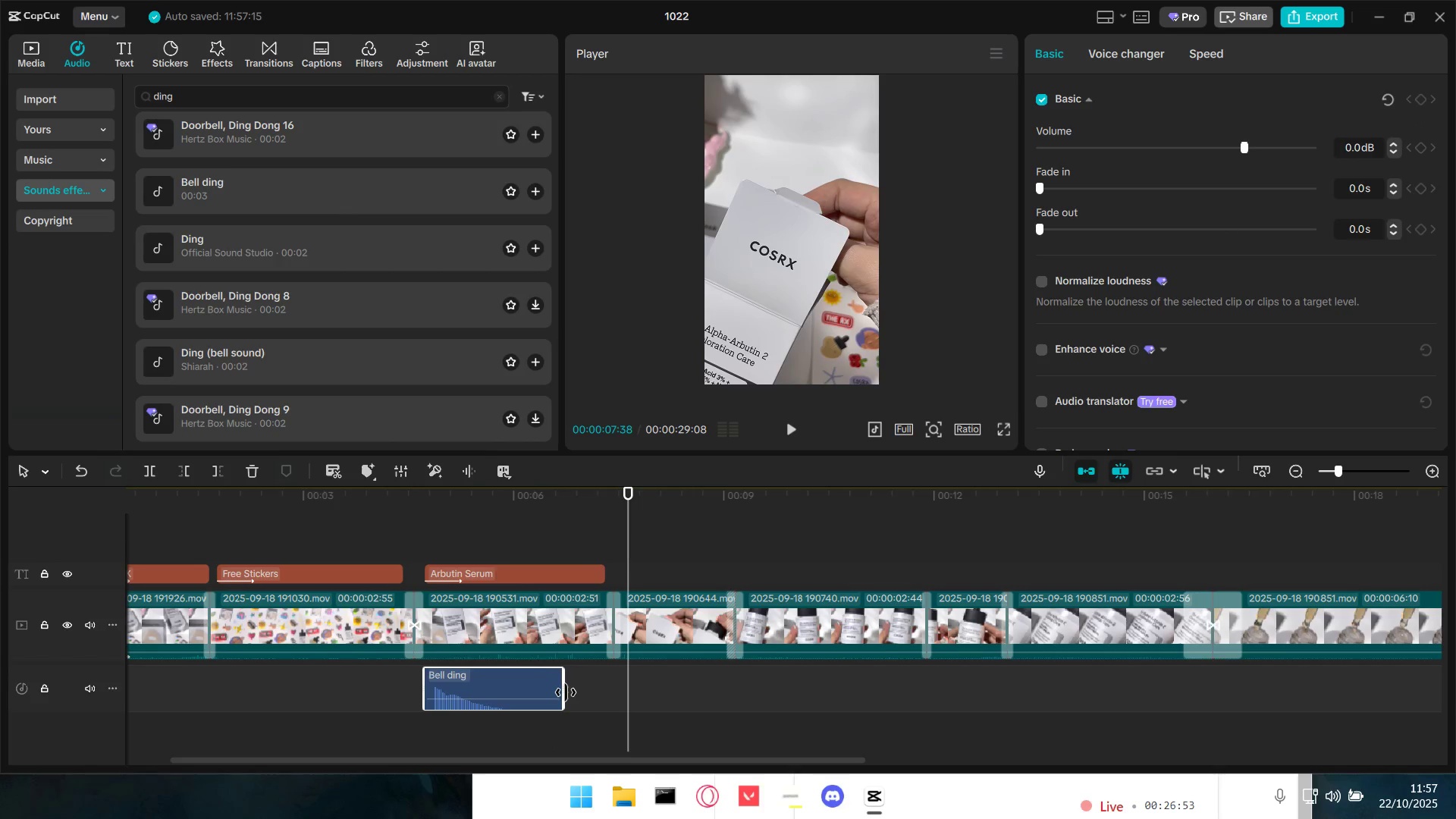 
left_click_drag(start_coordinate=[564, 693], to_coordinate=[599, 690])
 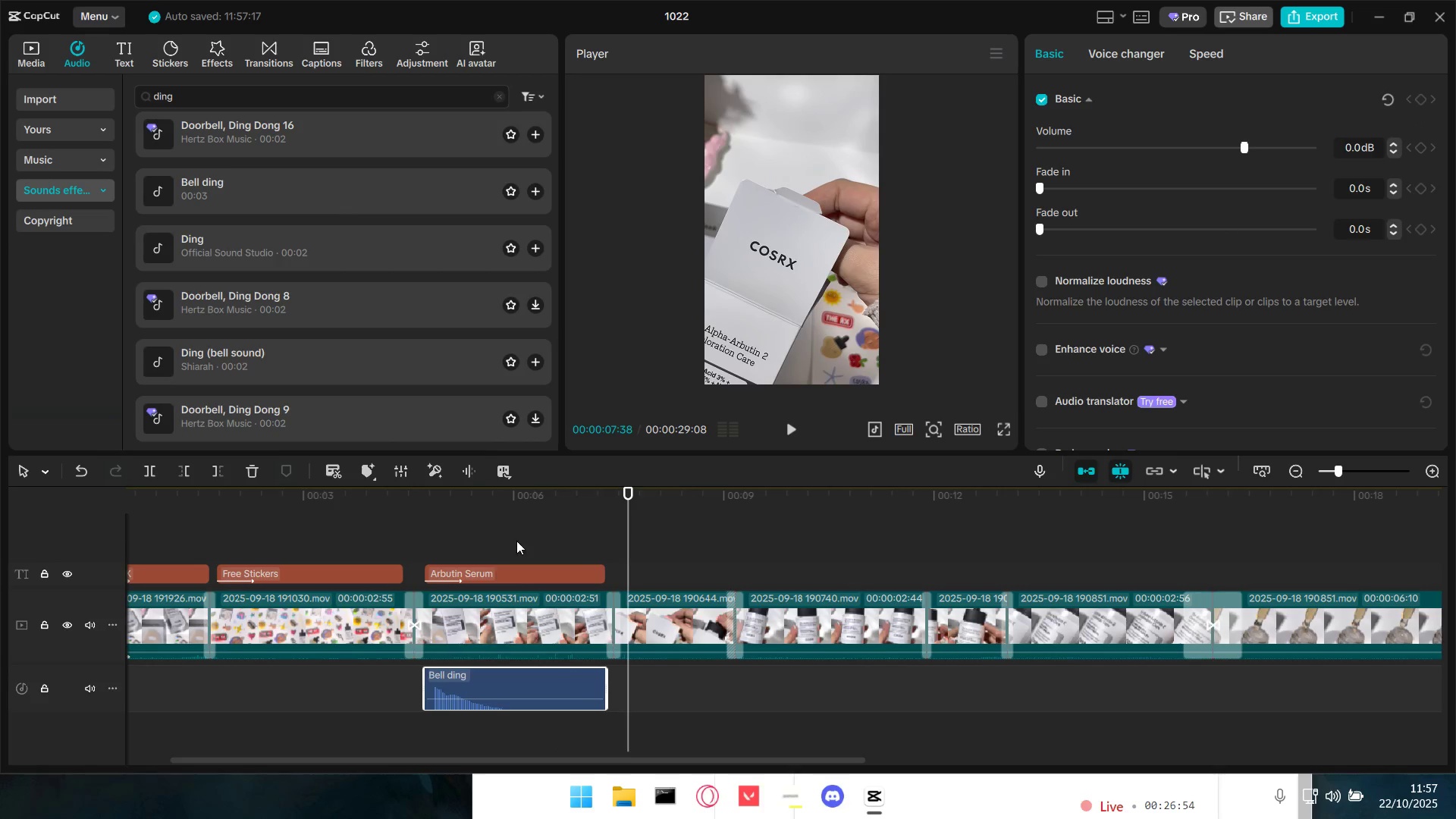 
left_click([500, 521])
 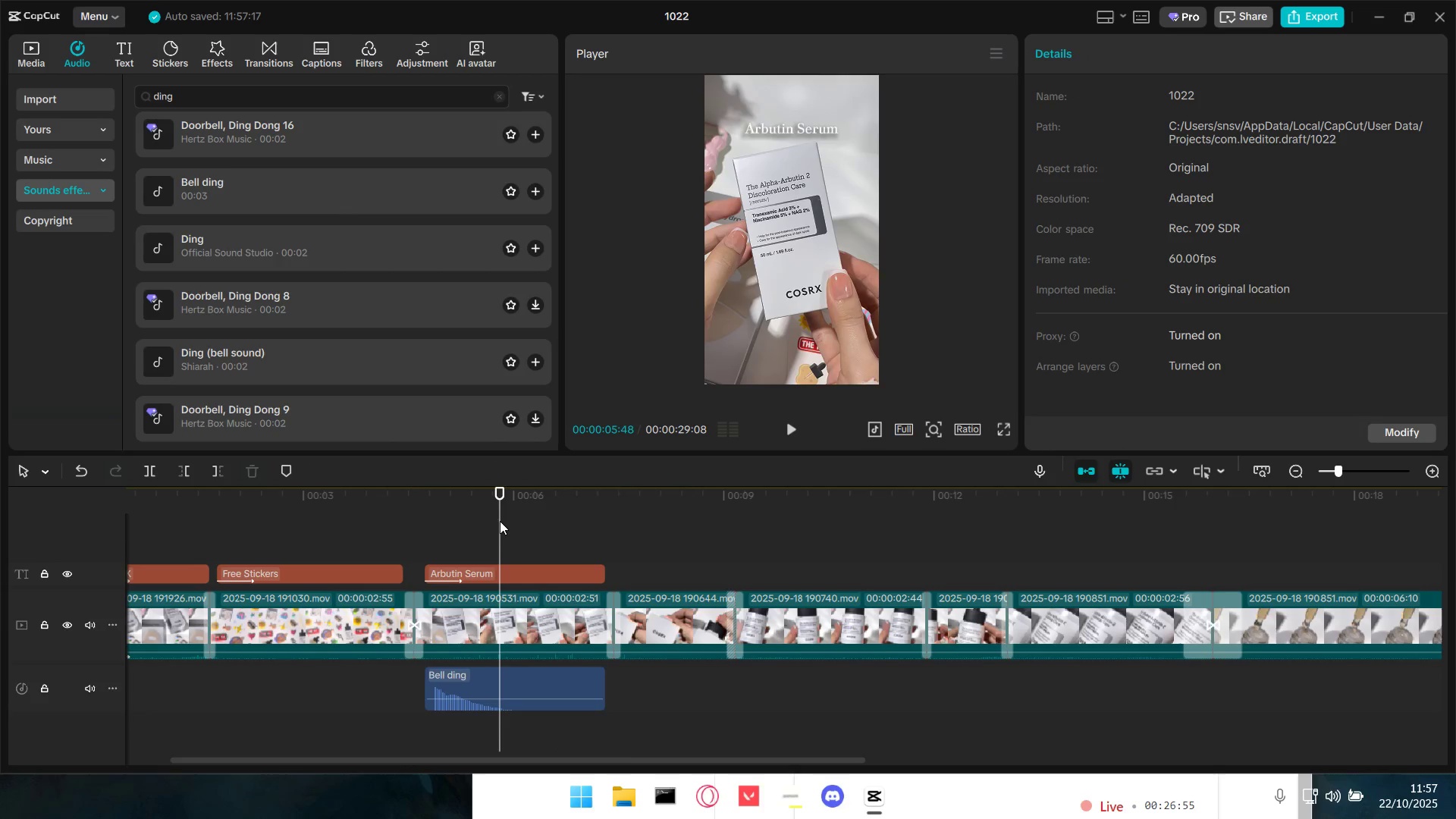 
left_click_drag(start_coordinate=[500, 521], to_coordinate=[415, 518])
 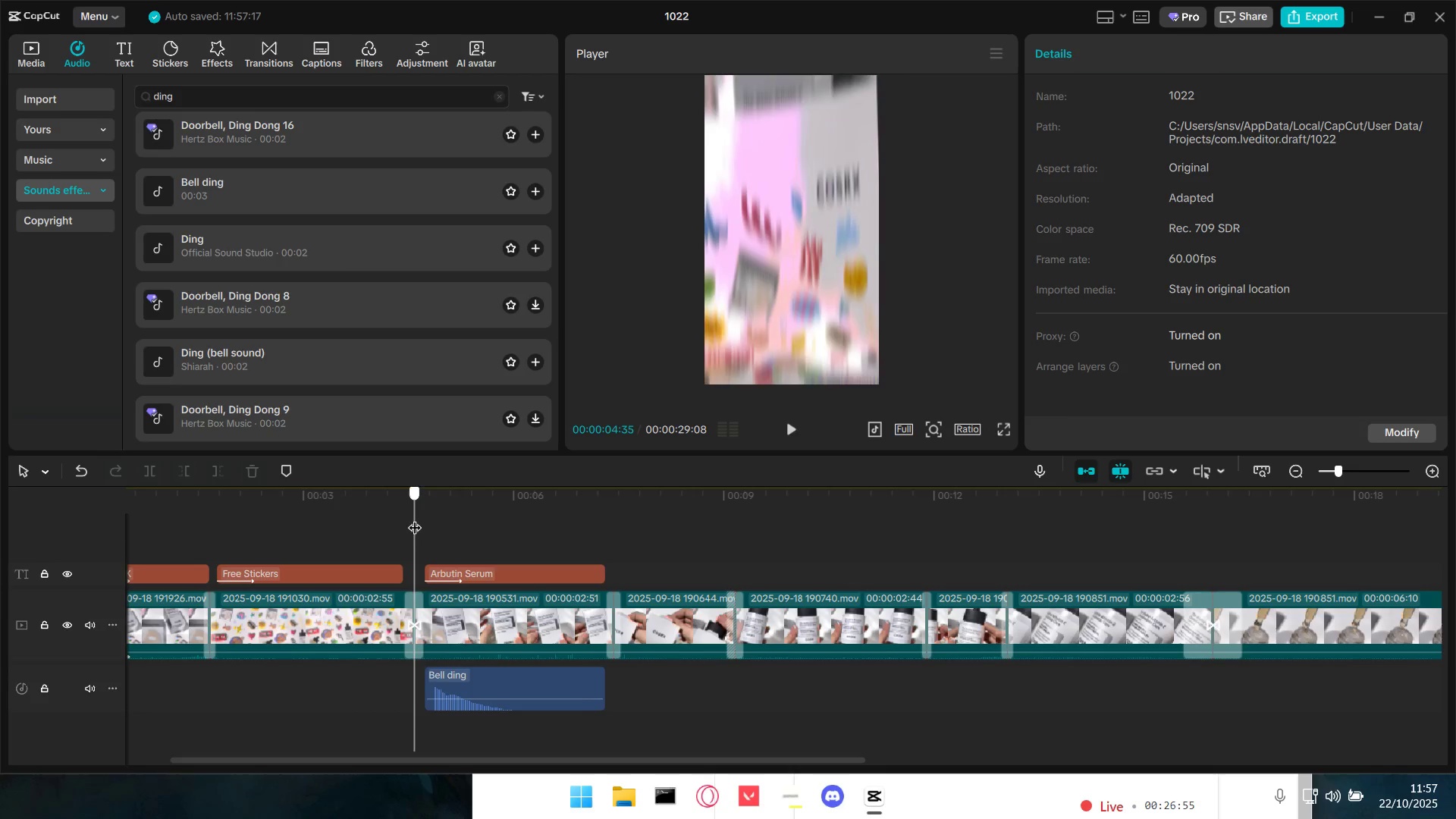 
key(Space)
 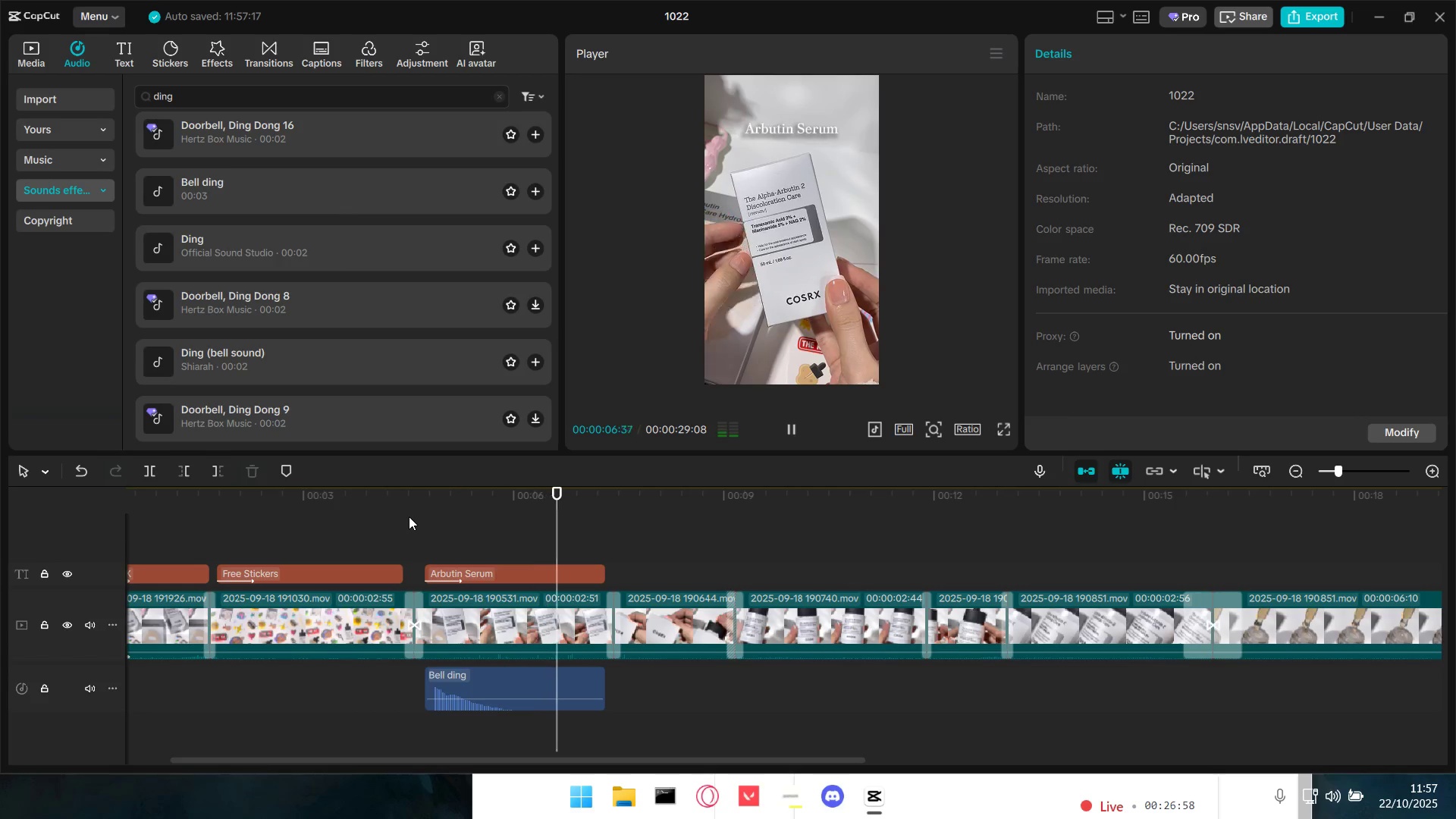 
key(Space)
 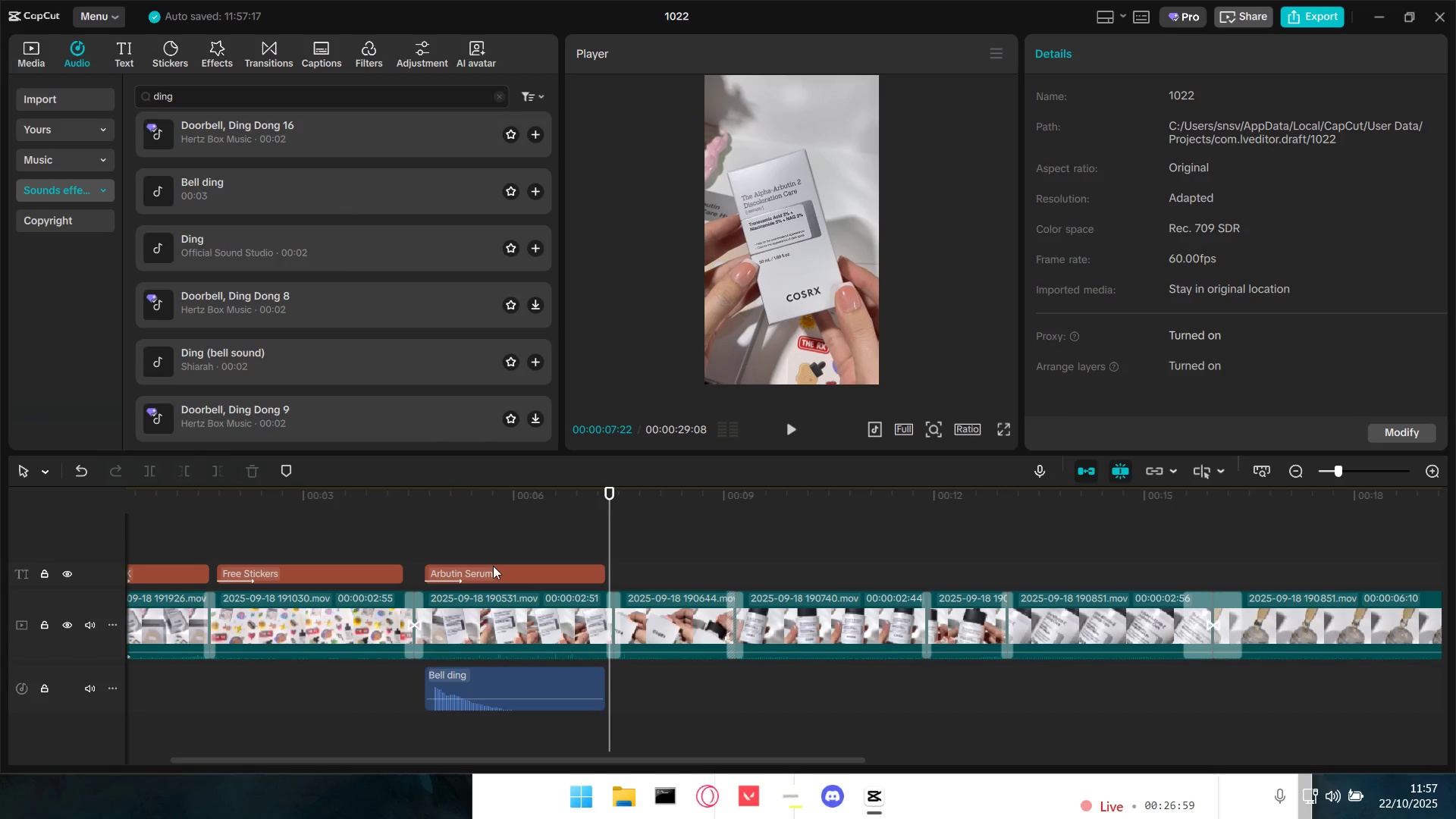 
key(Space)
 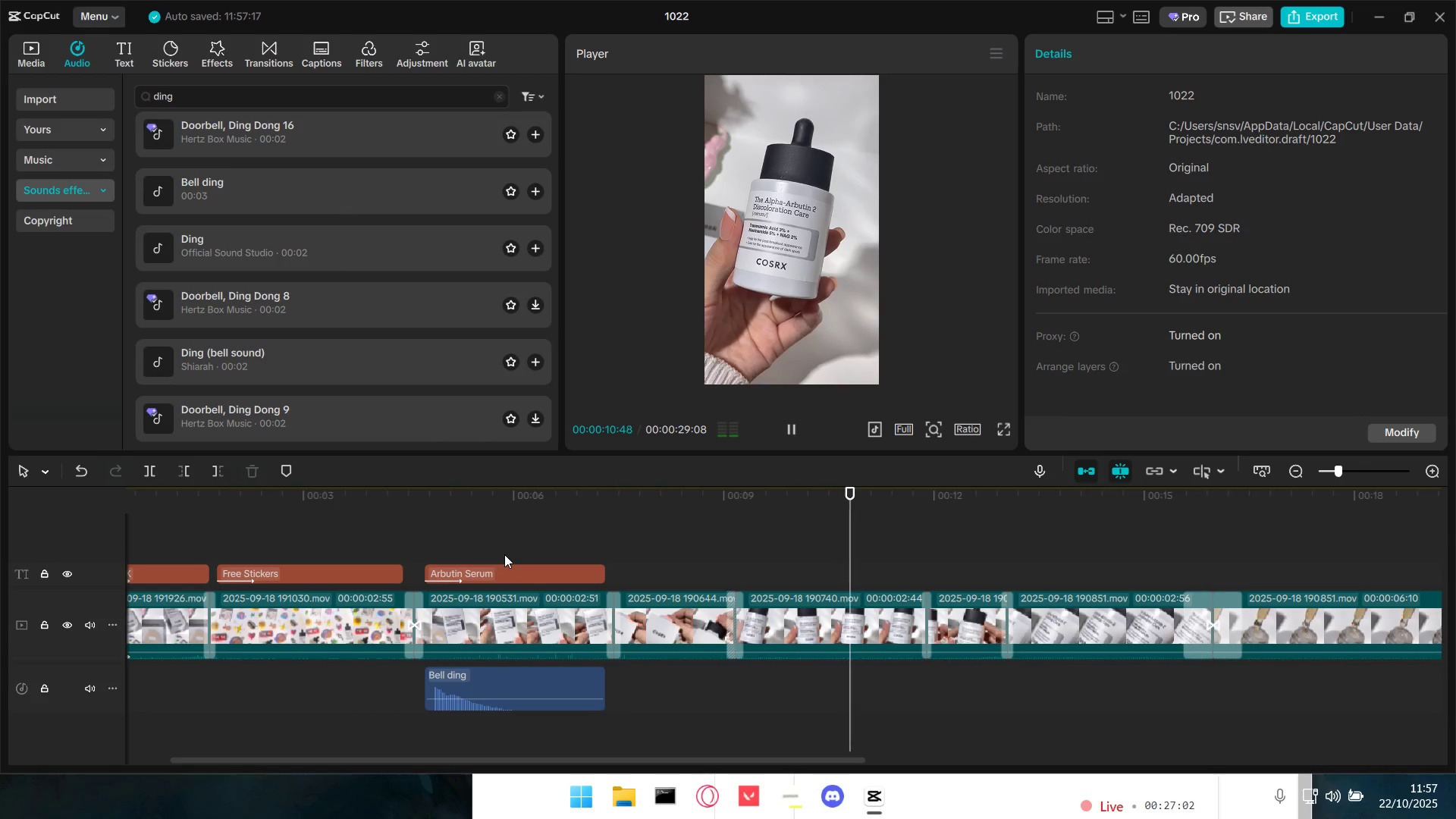 
hold_key(key=ControlLeft, duration=0.88)
scroll: coordinate [854, 642], scroll_direction: down, amount: 2.0
 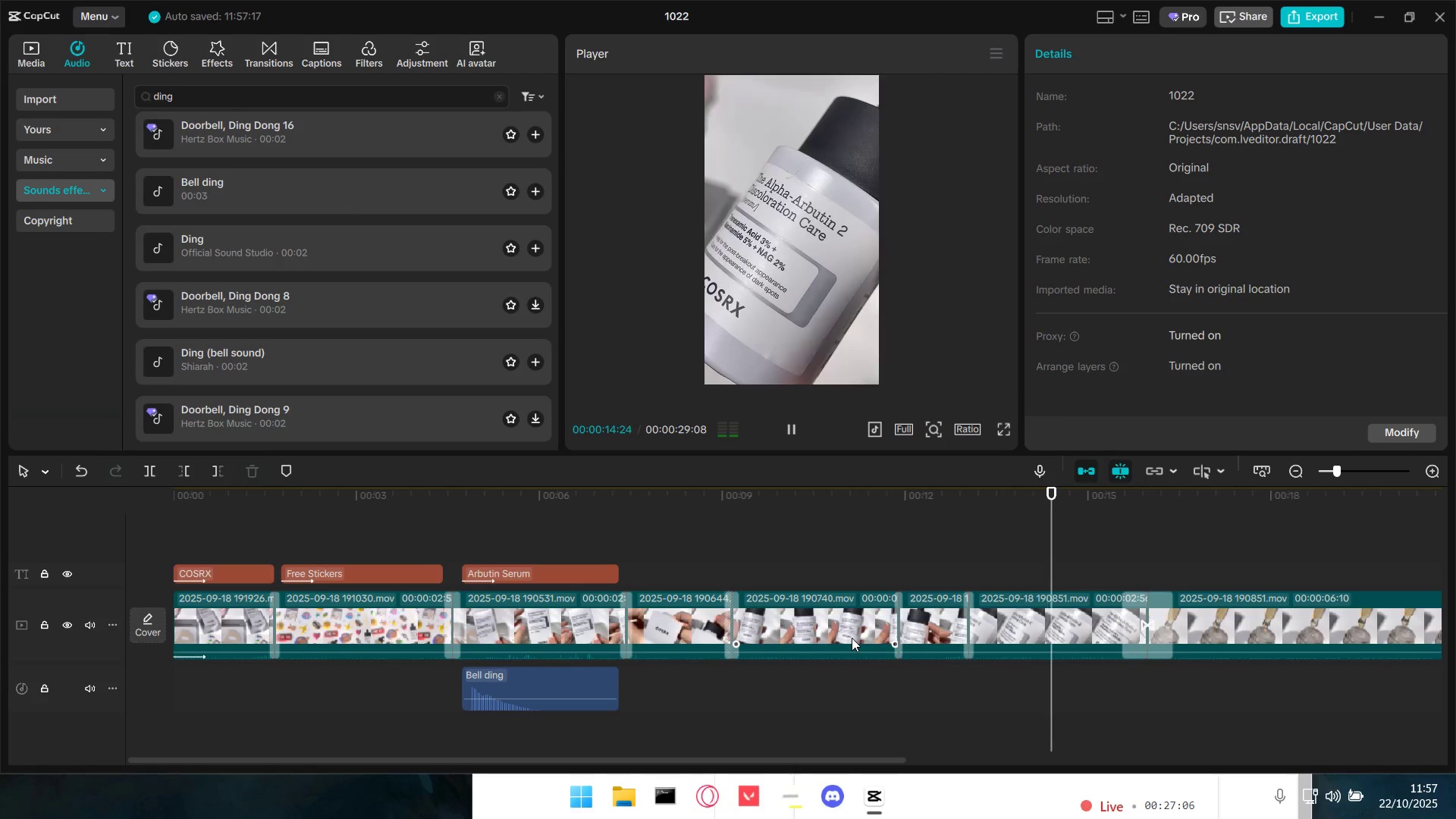 
key(Space)
 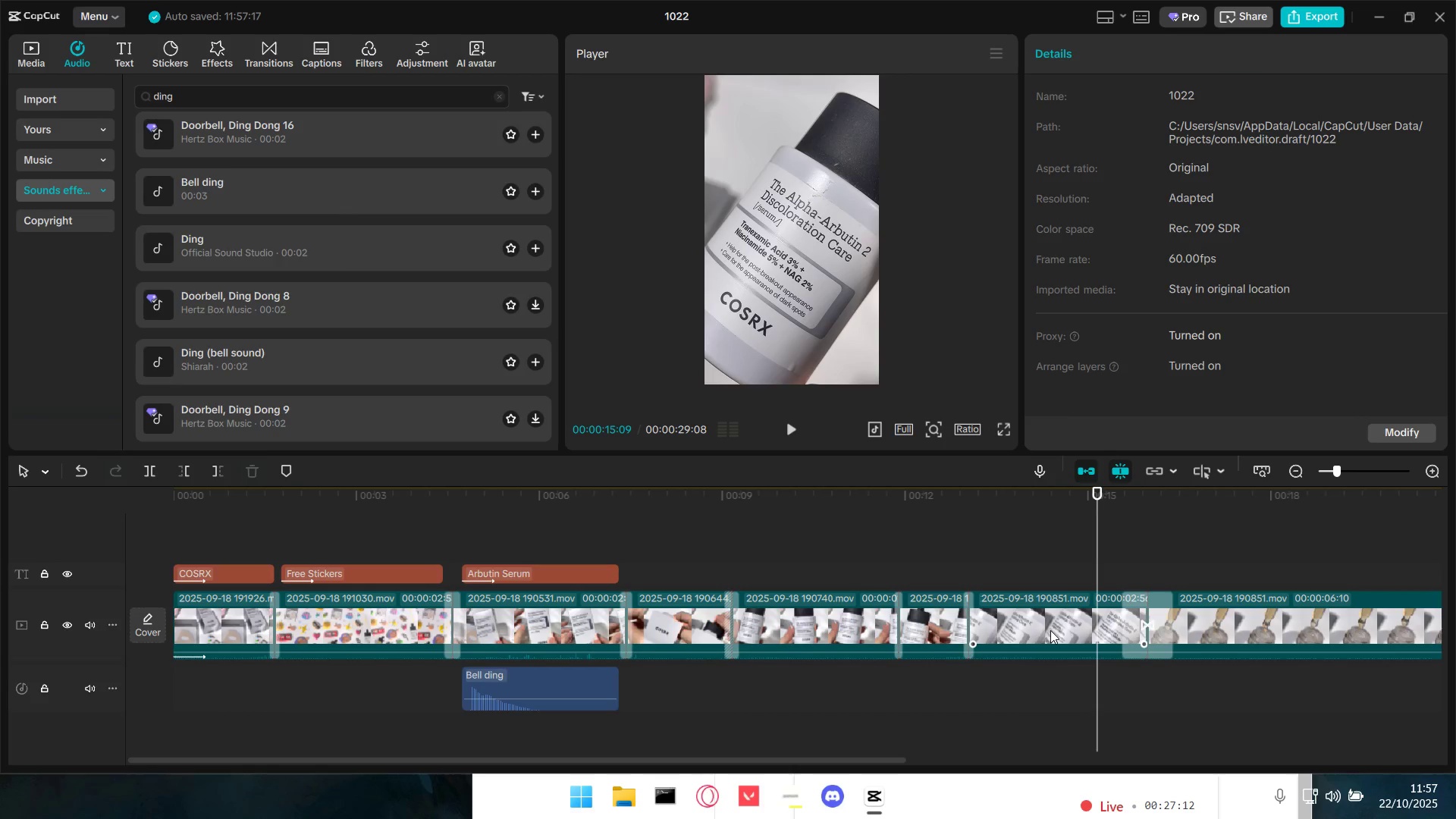 
wait(6.51)
 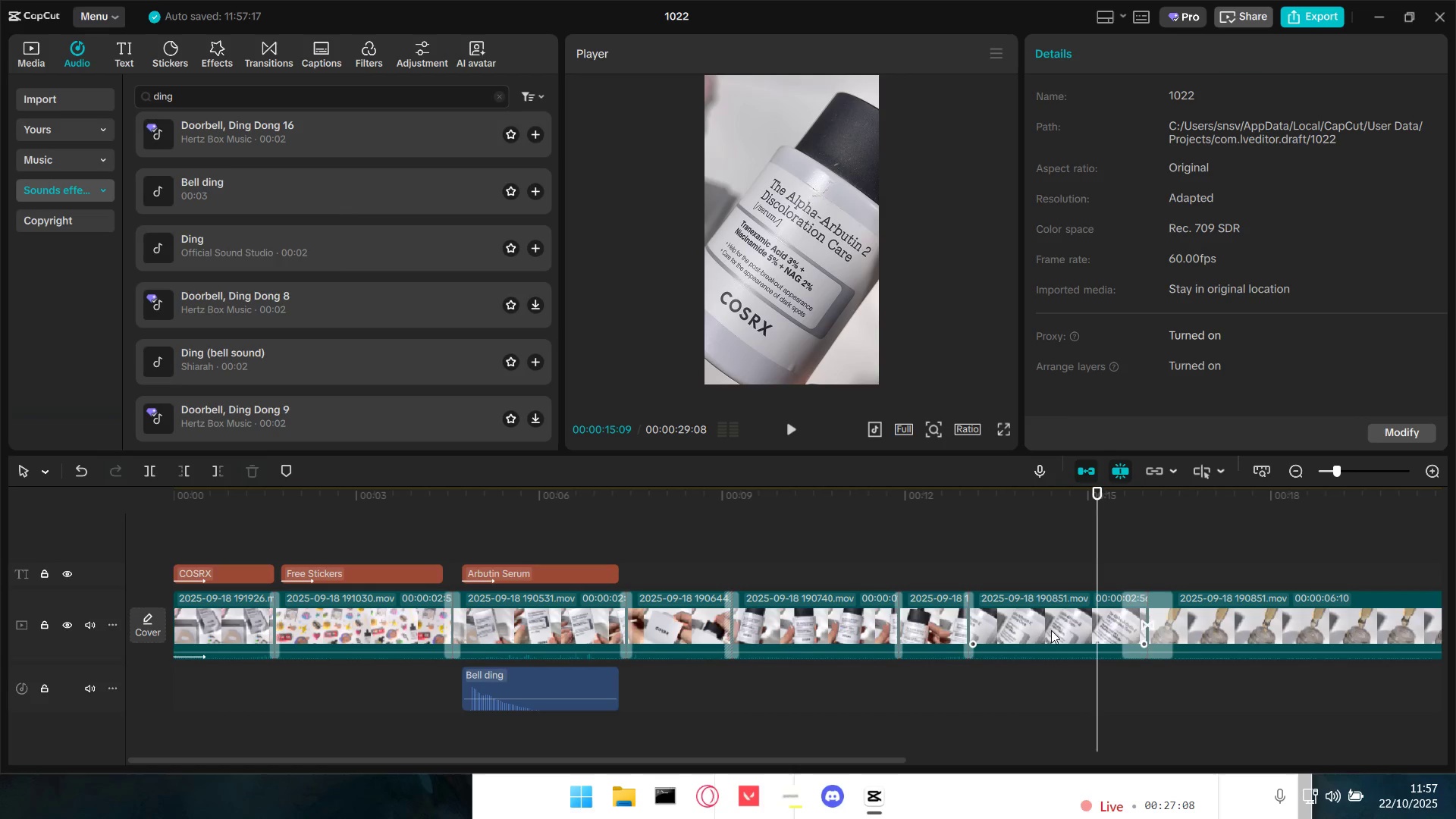 
left_click_drag(start_coordinate=[1031, 623], to_coordinate=[754, 623])
 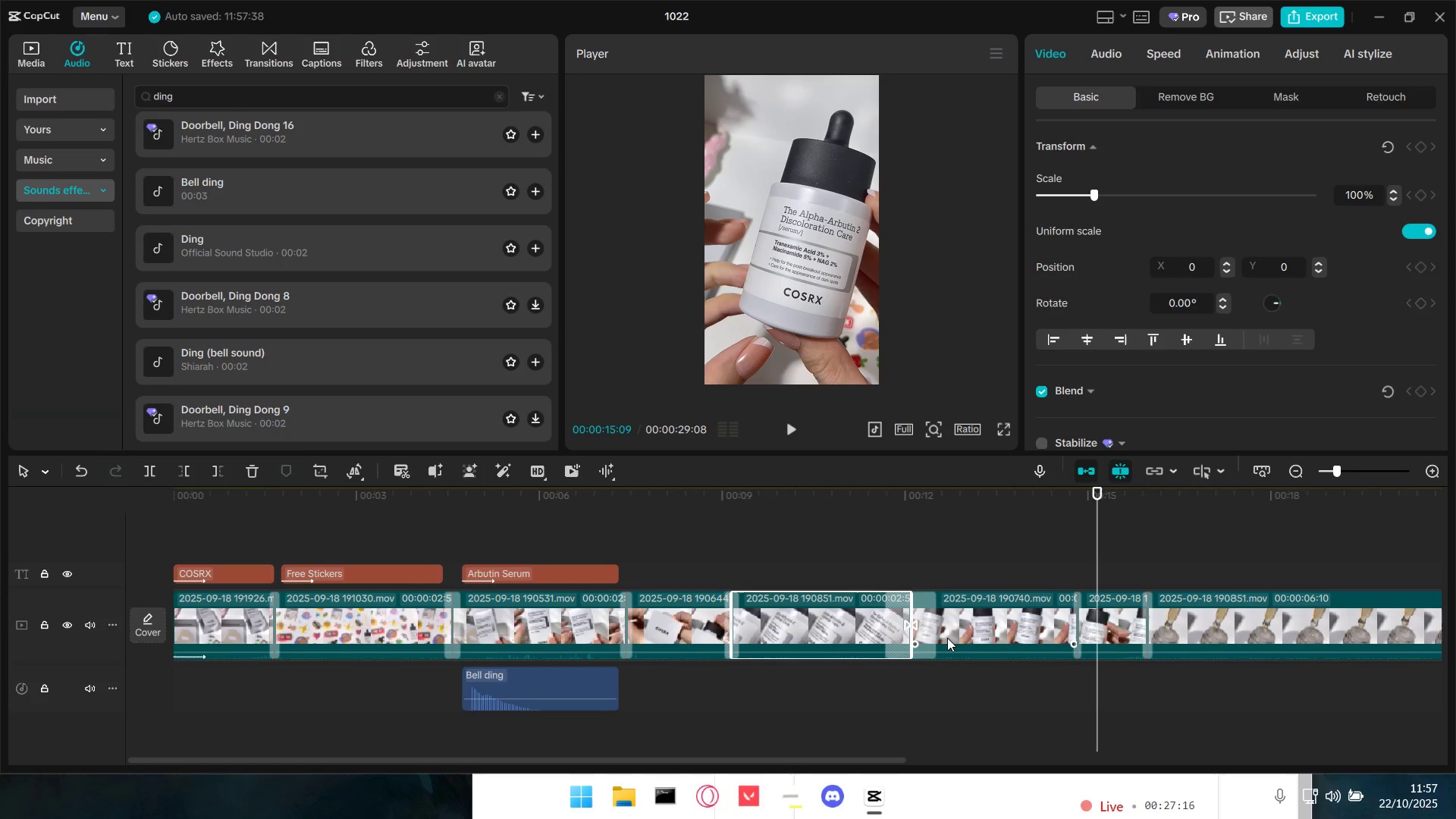 
left_click([752, 563])
 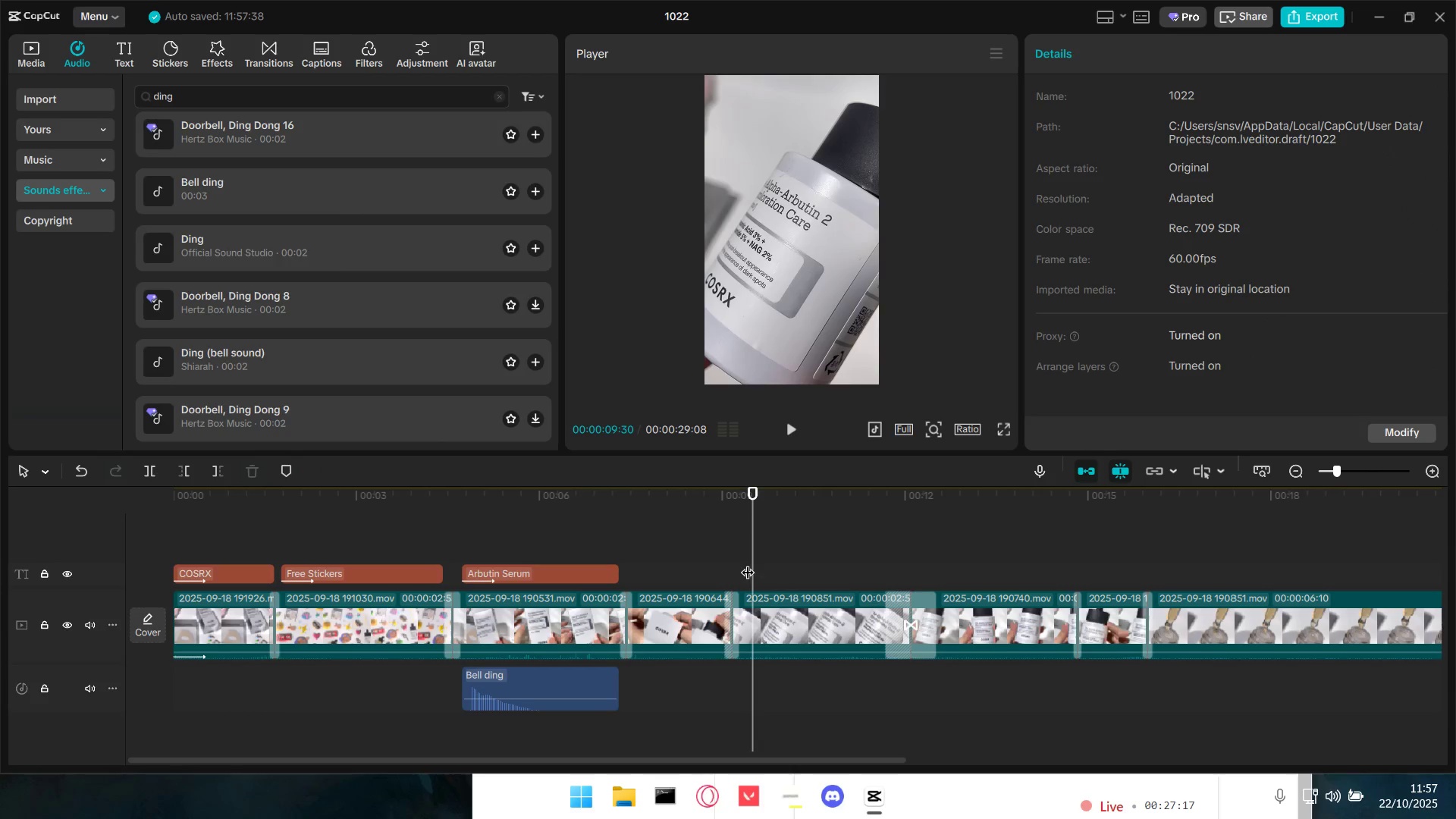 
left_click_drag(start_coordinate=[747, 563], to_coordinate=[593, 563])
 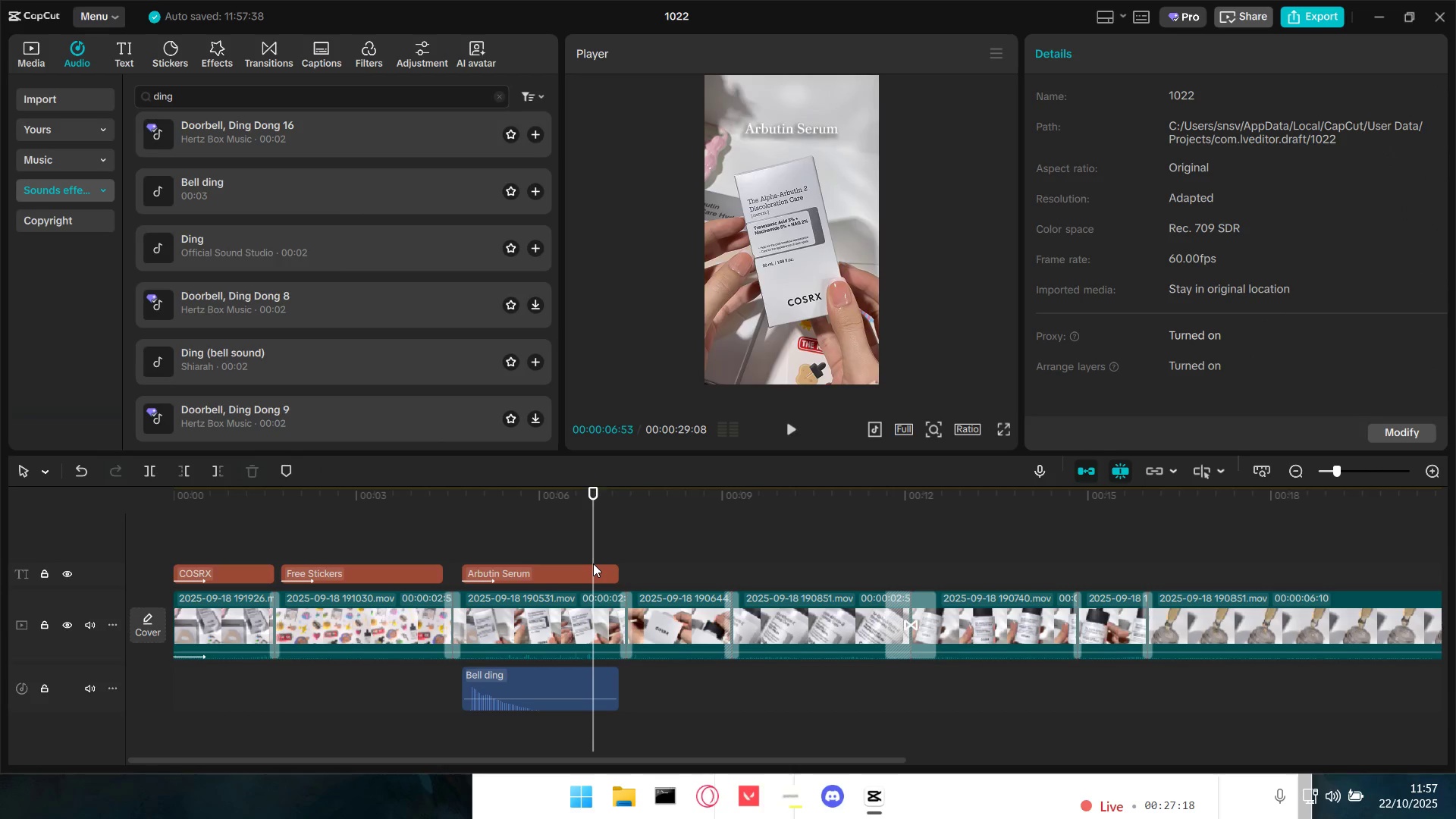 
key(Space)
 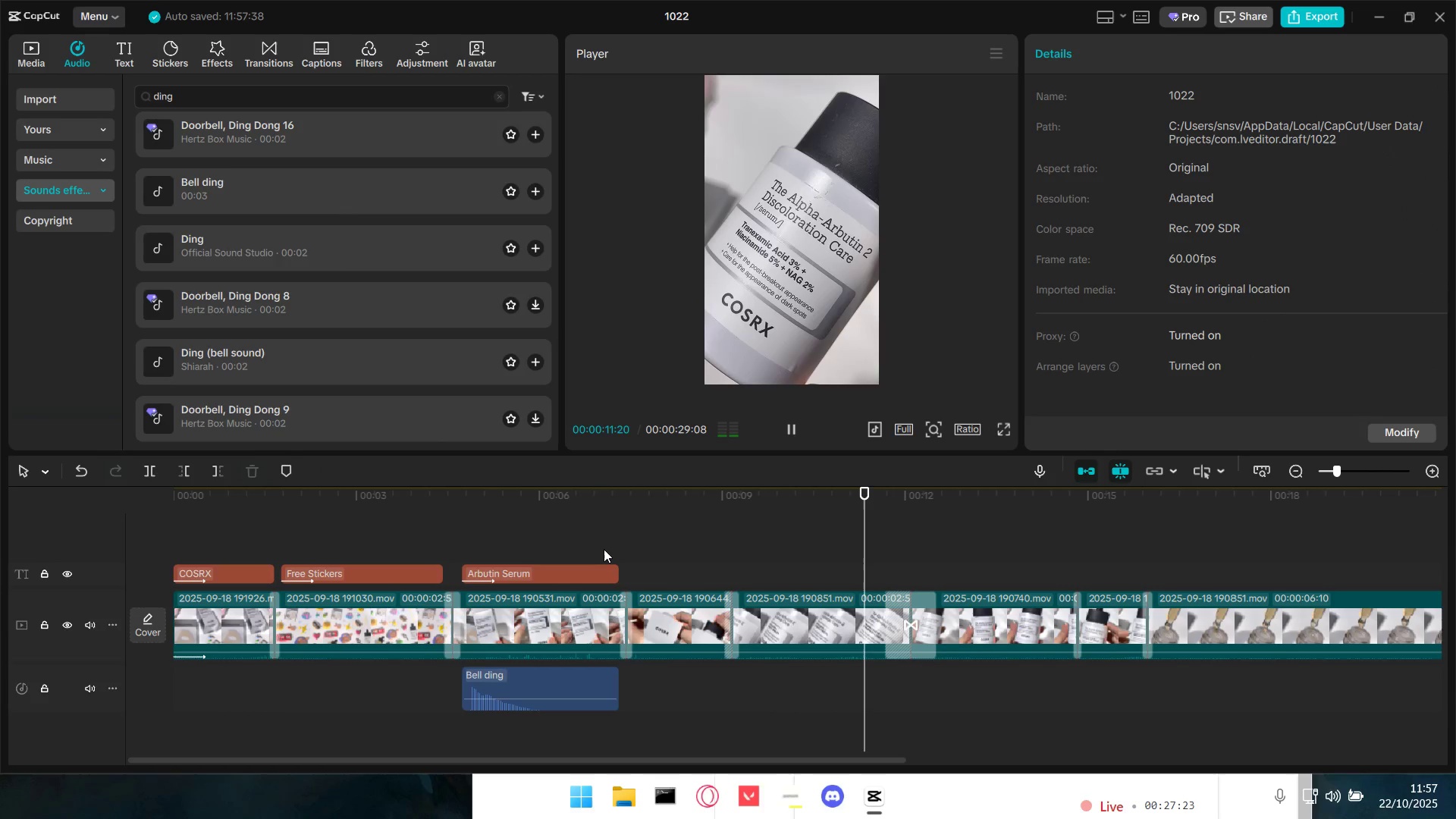 
wait(9.44)
 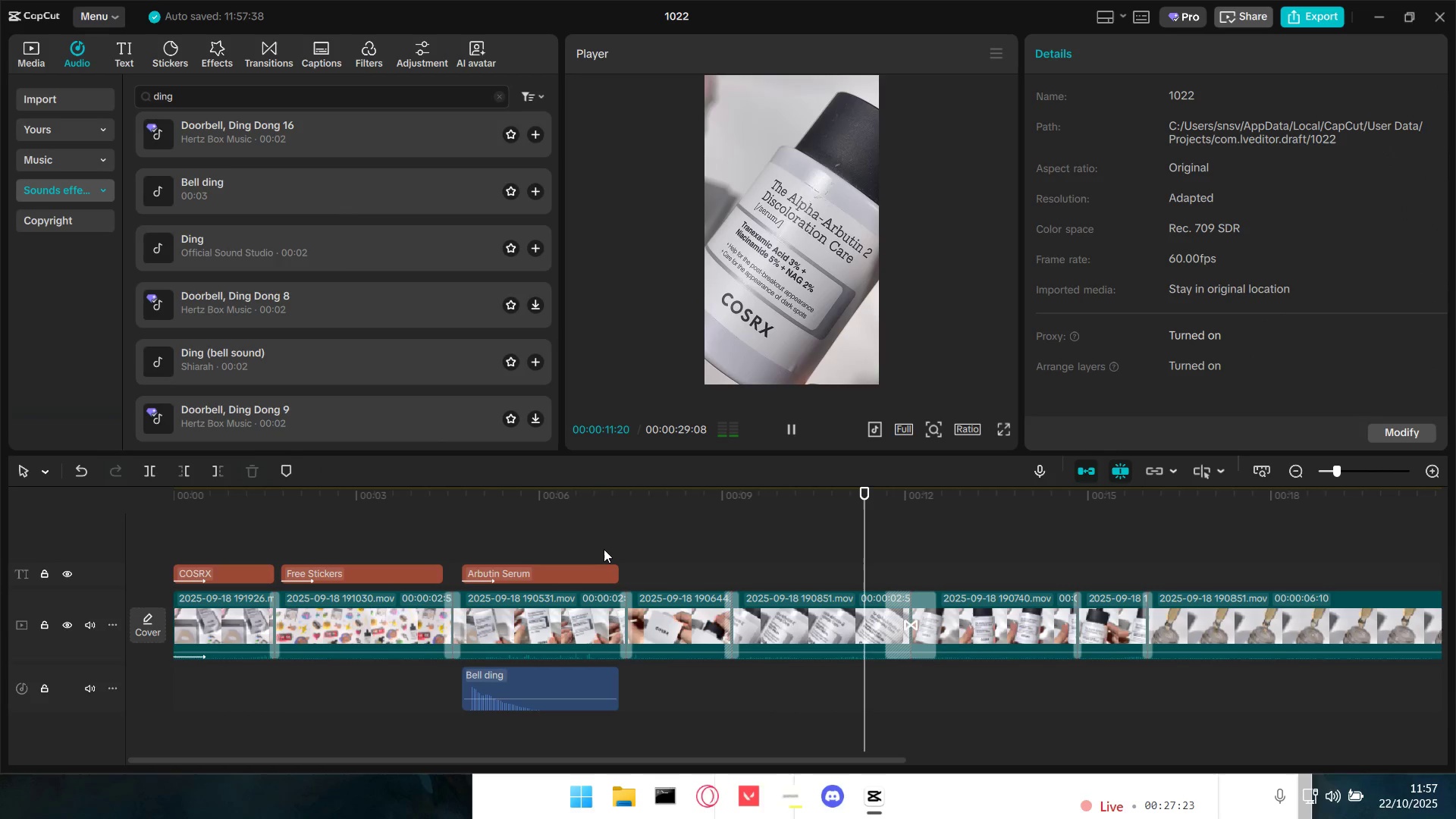 
hold_key(key=ControlLeft, duration=1.47)
scroll: coordinate [930, 659], scroll_direction: down, amount: 6.0
 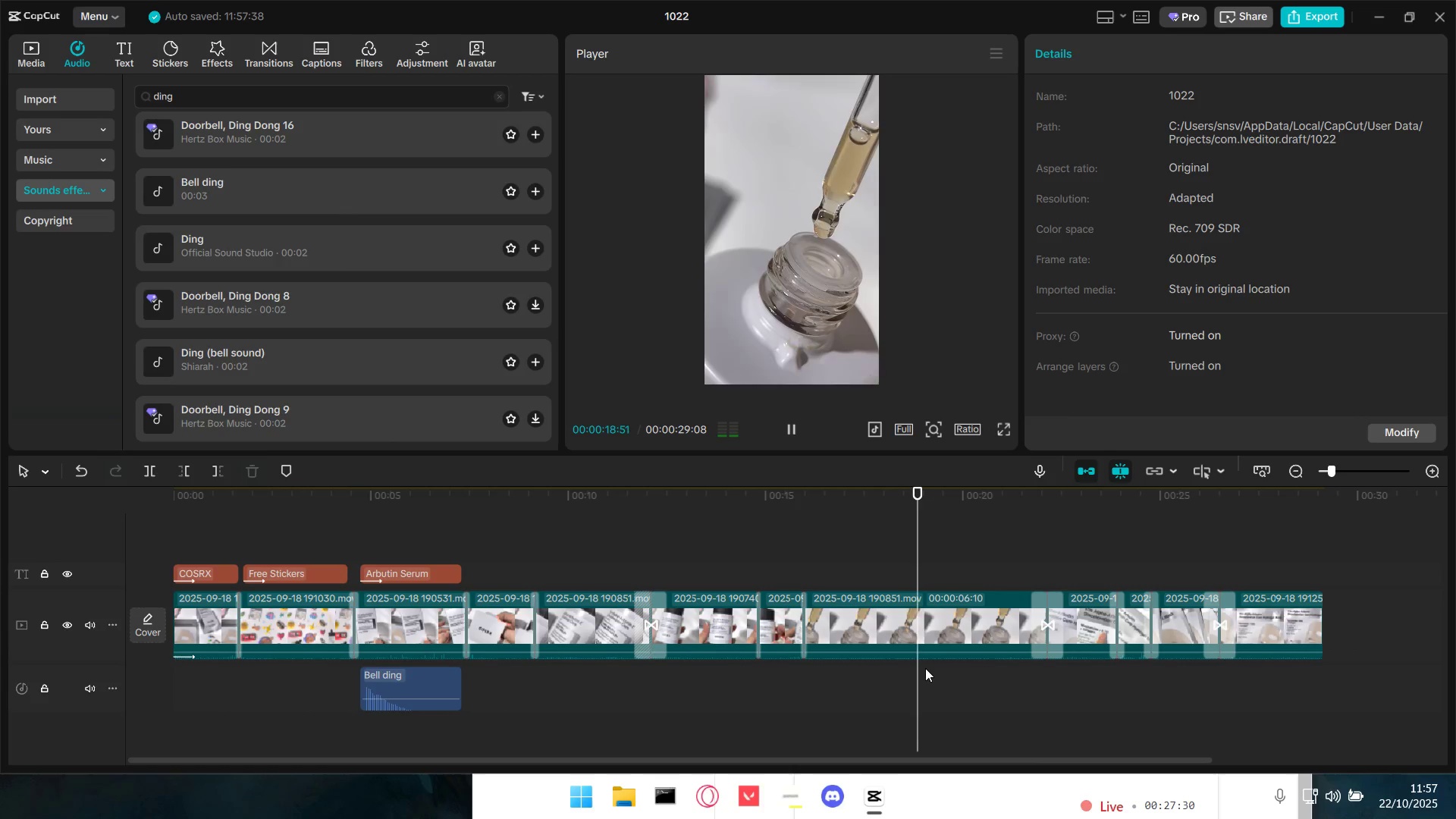 
key(Space)
 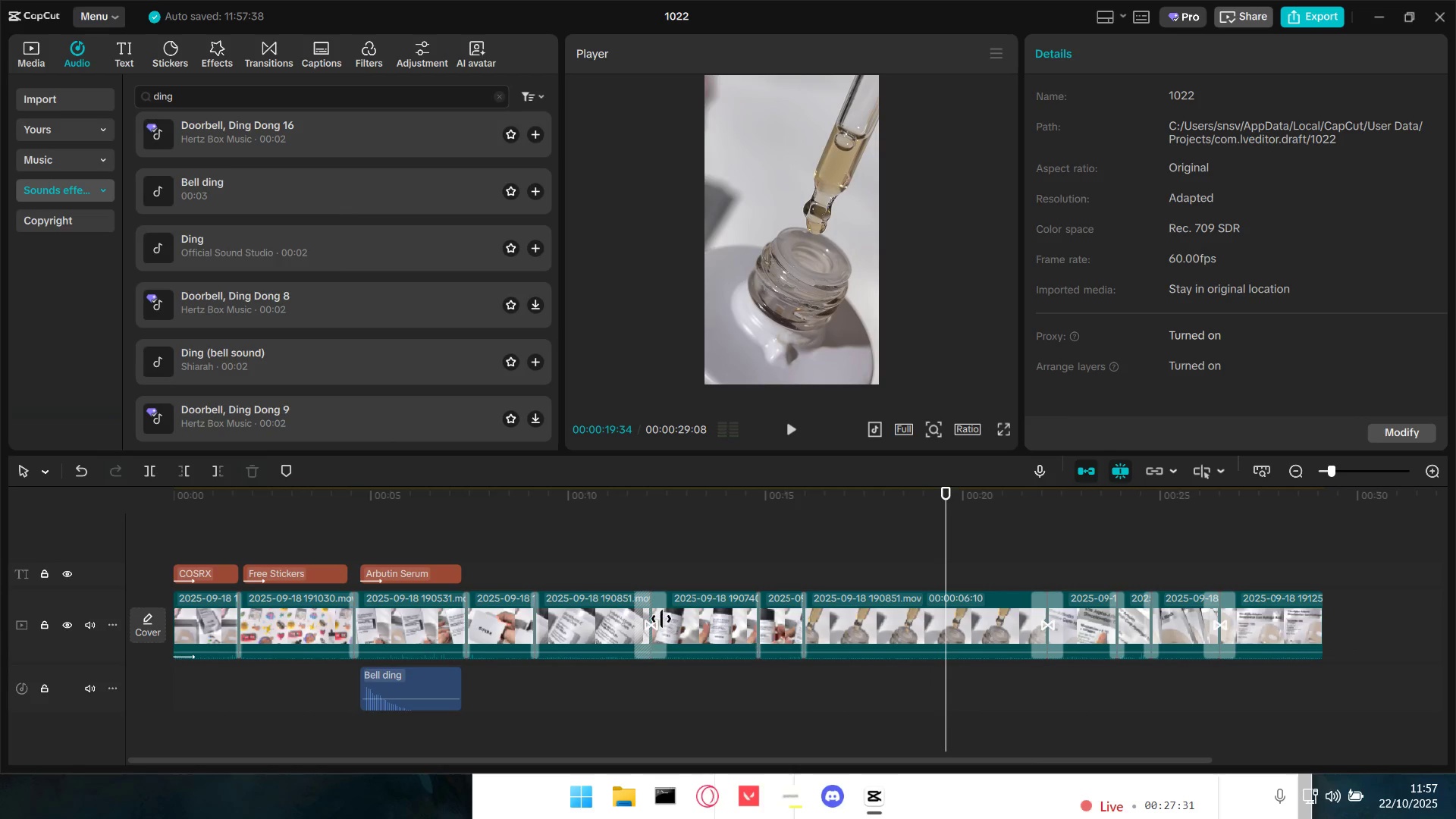 
left_click([661, 619])
 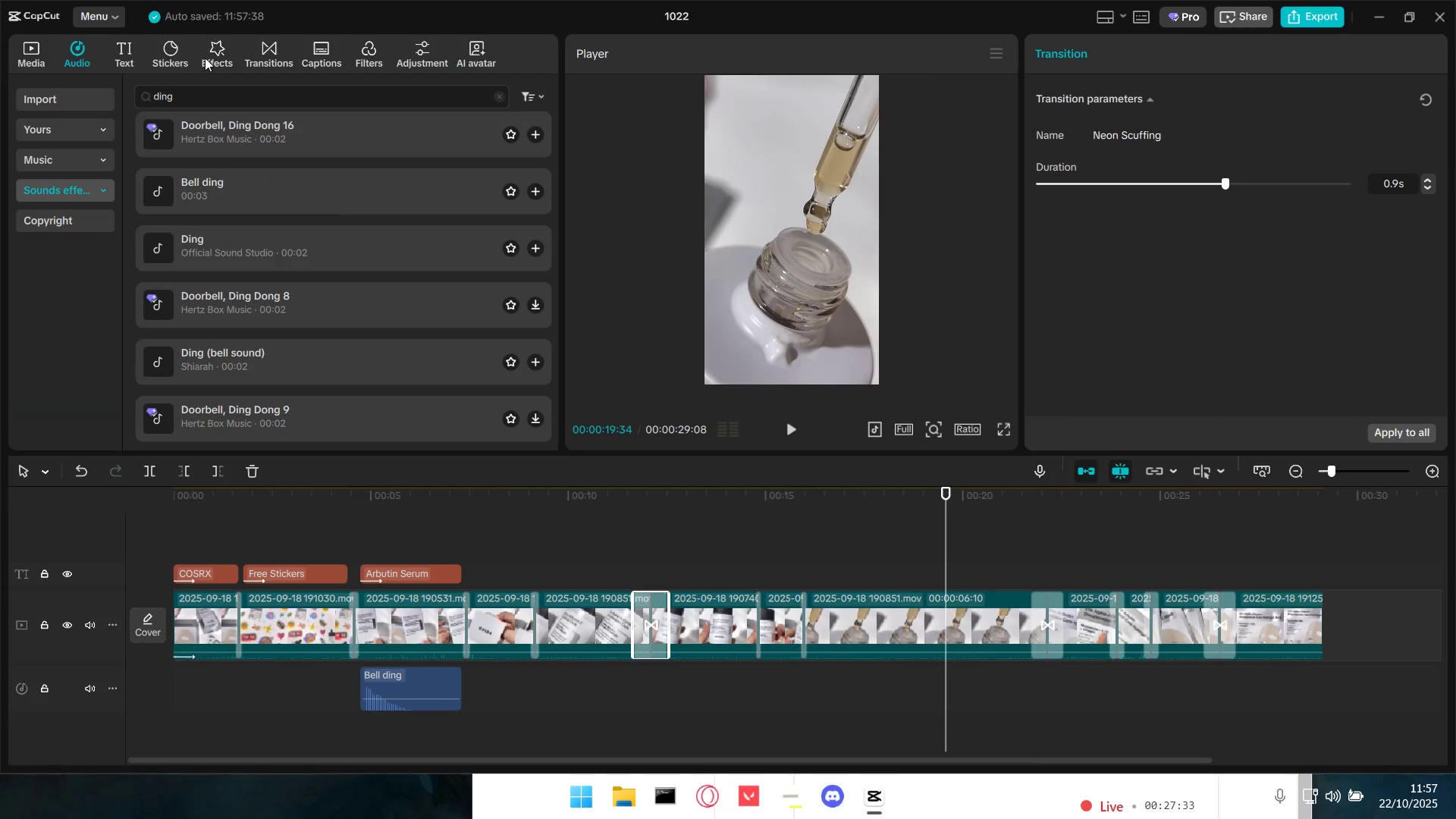 
left_click([272, 49])
 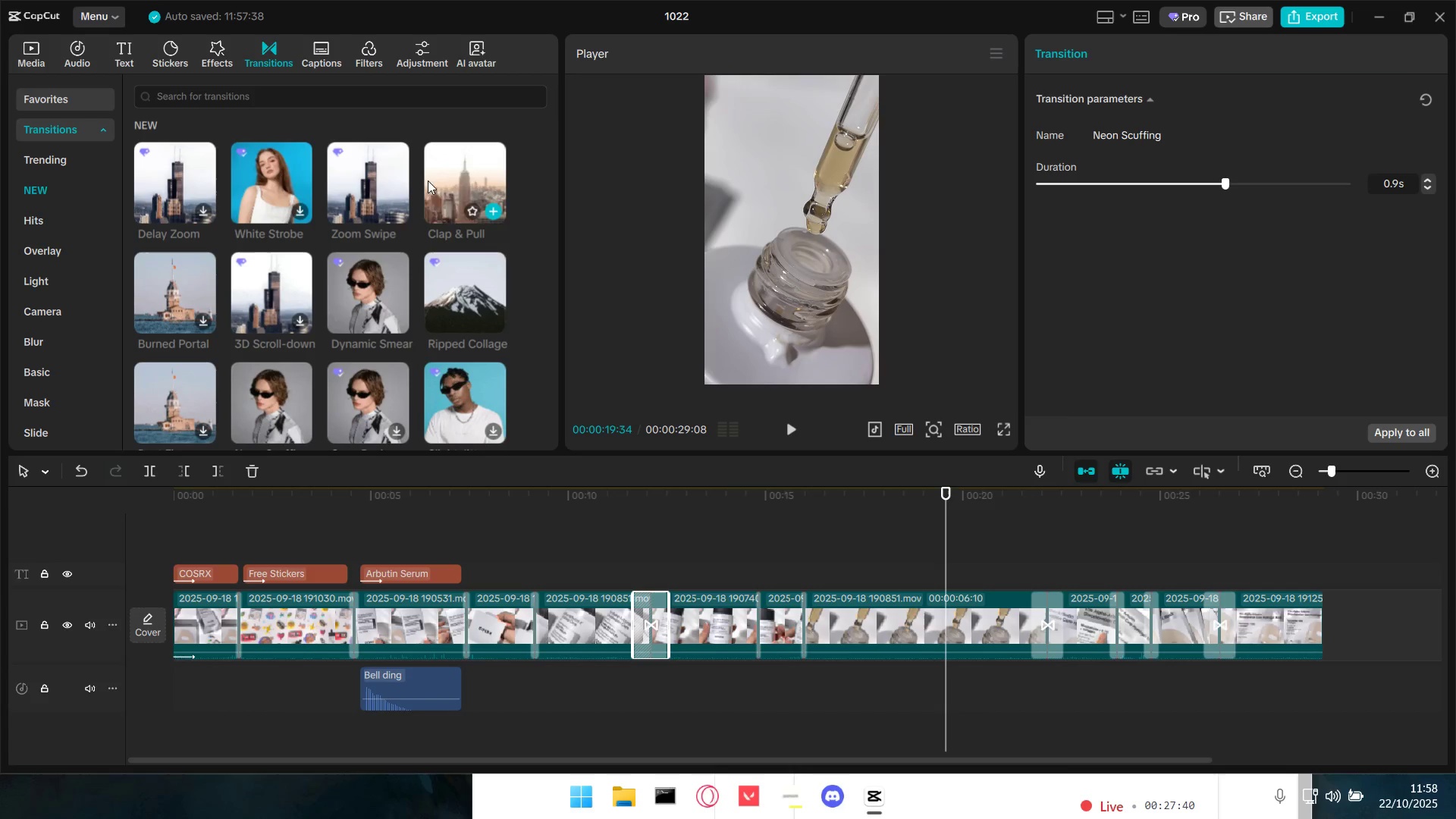 
wait(10.27)
 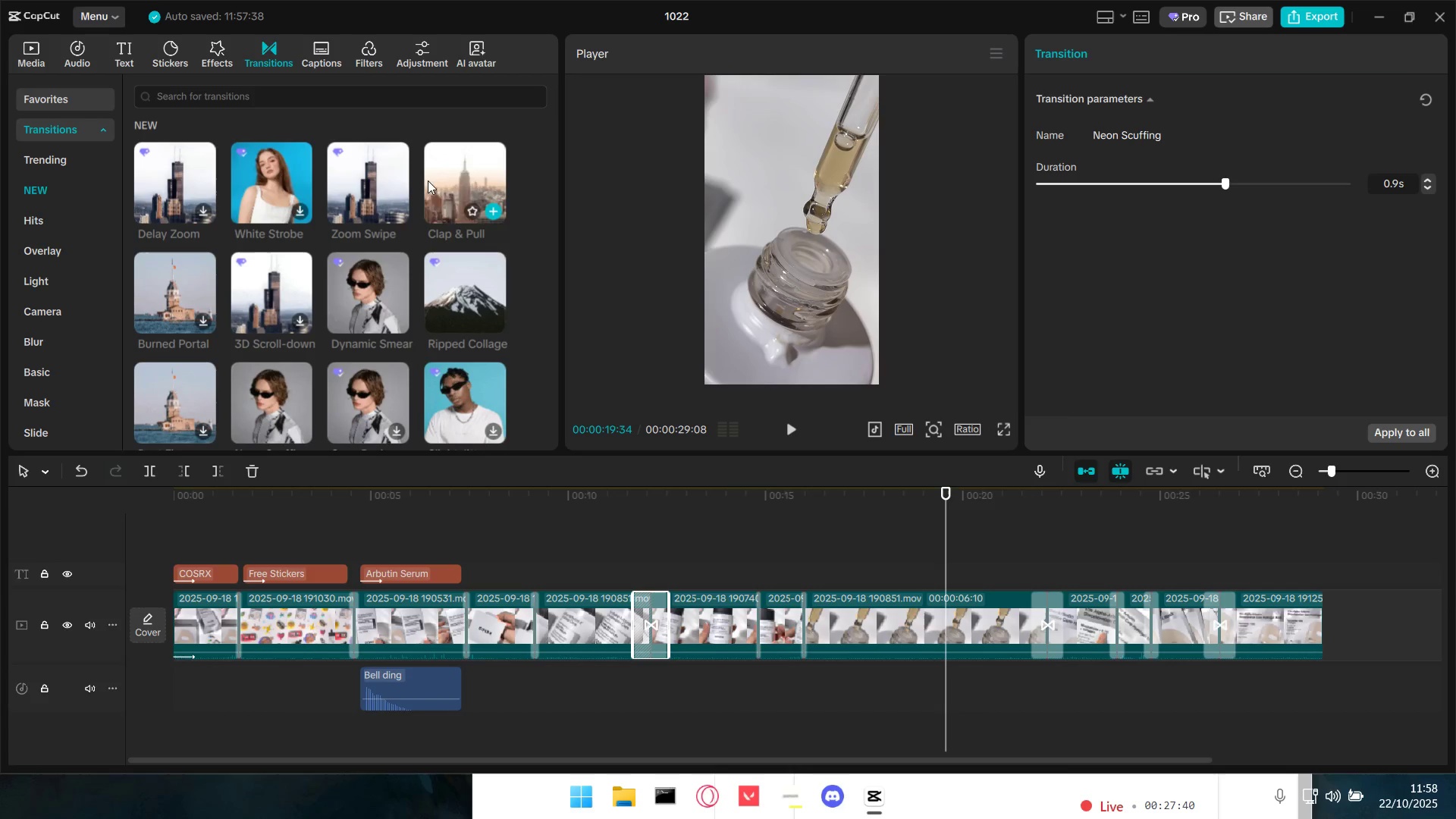 
mouse_move([263, 400])
 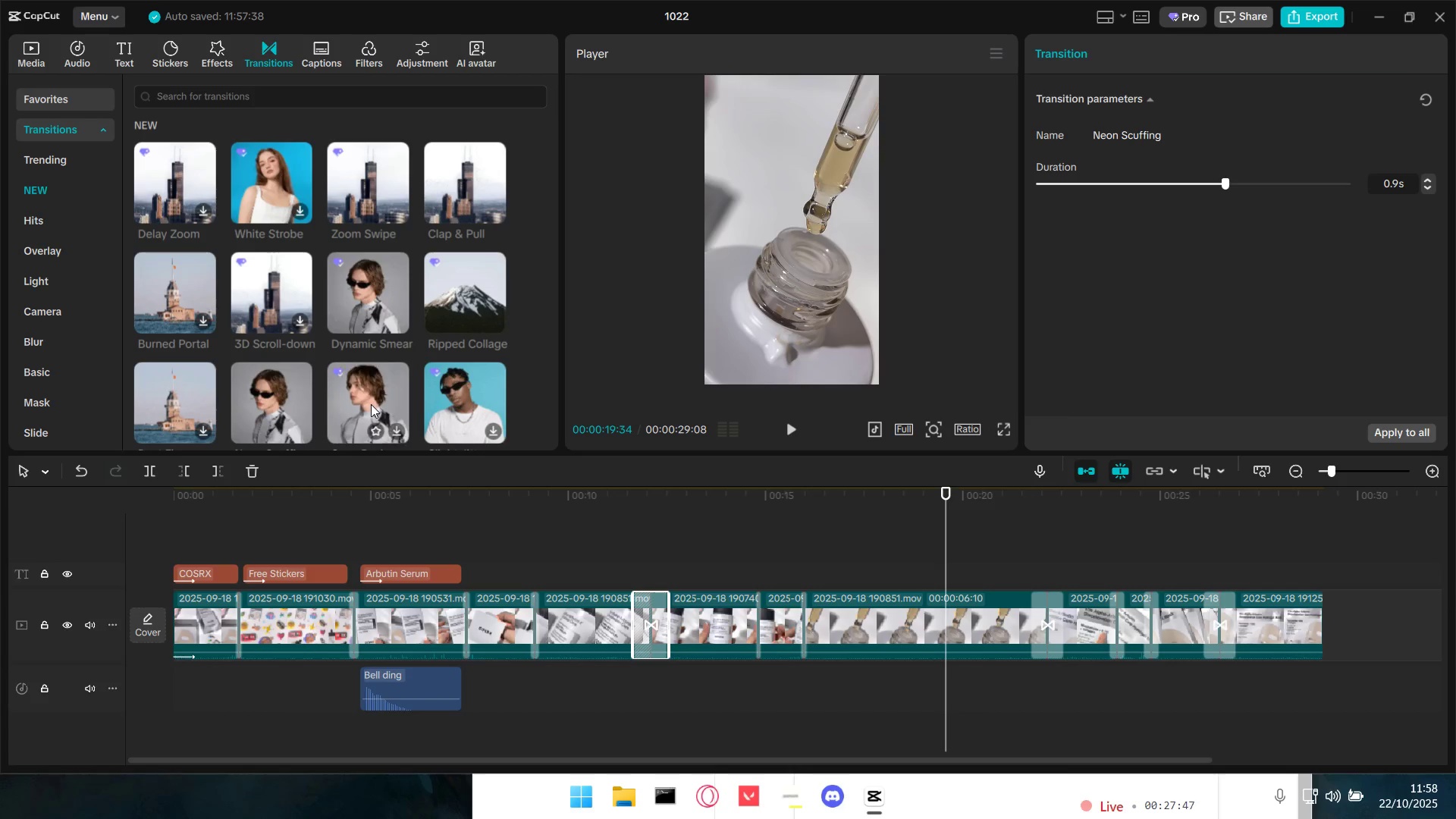 
scroll: coordinate [371, 404], scroll_direction: down, amount: 2.0
 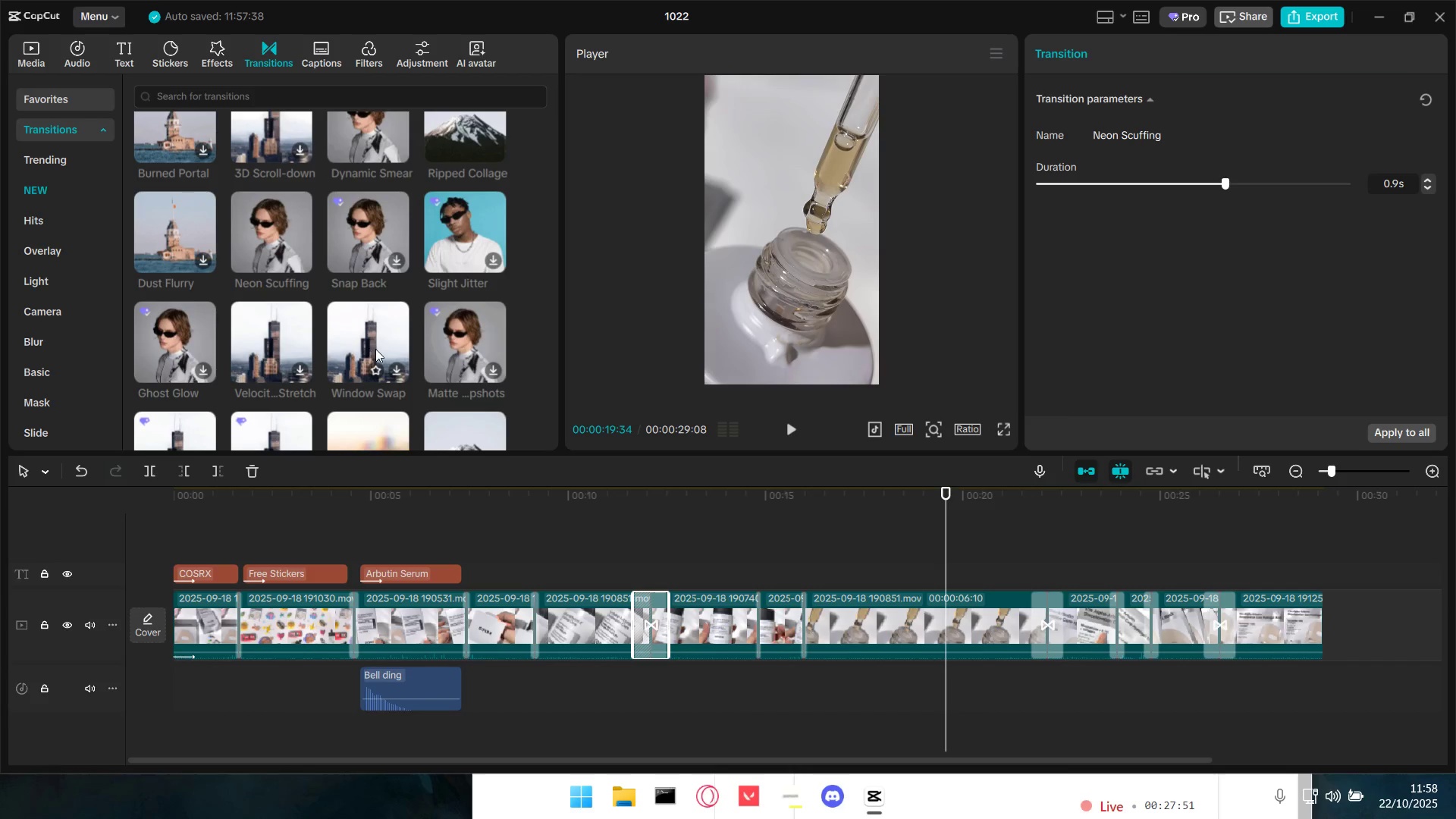 
wait(5.01)
 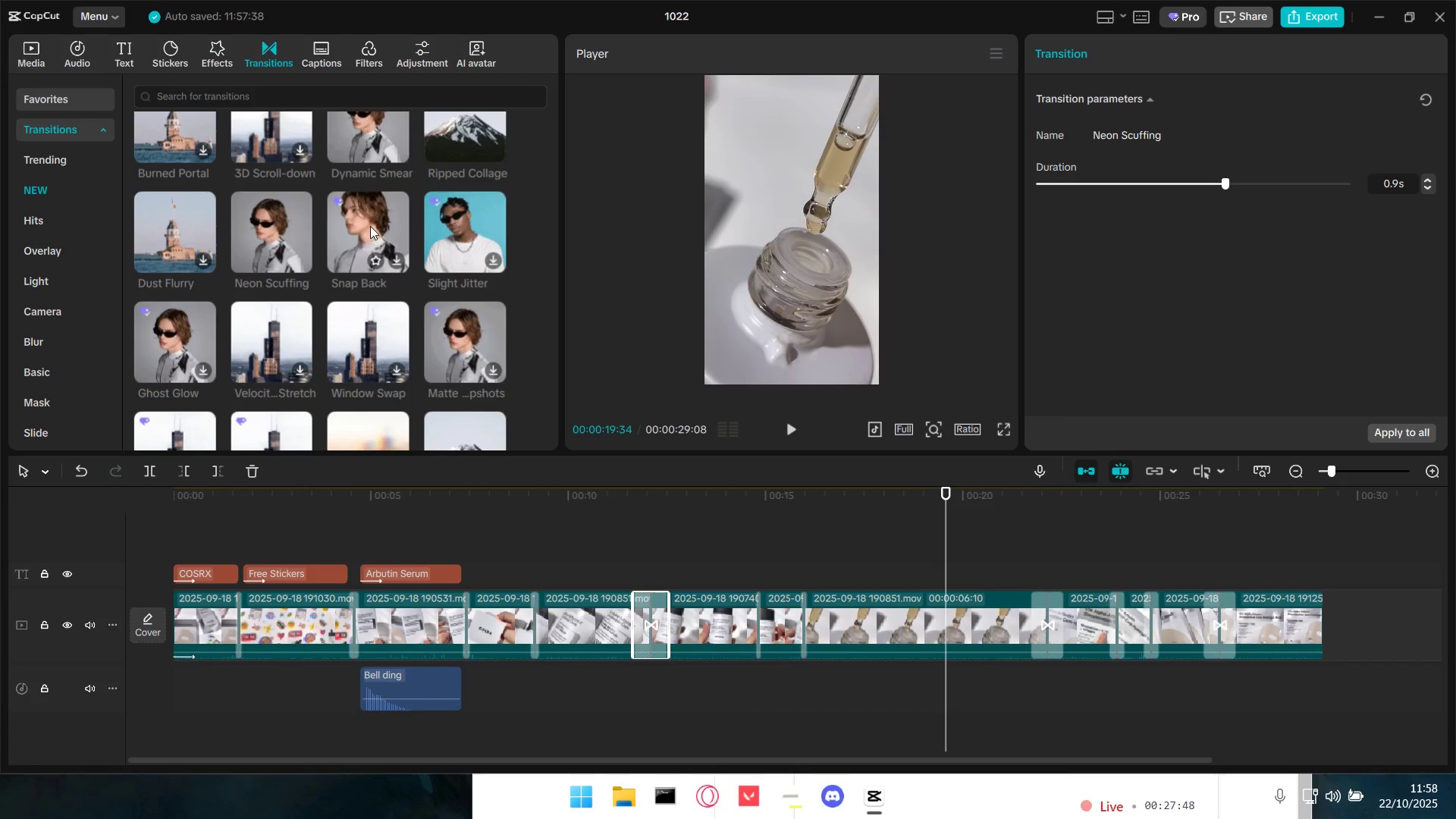 
left_click_drag(start_coordinate=[261, 327], to_coordinate=[630, 626])
 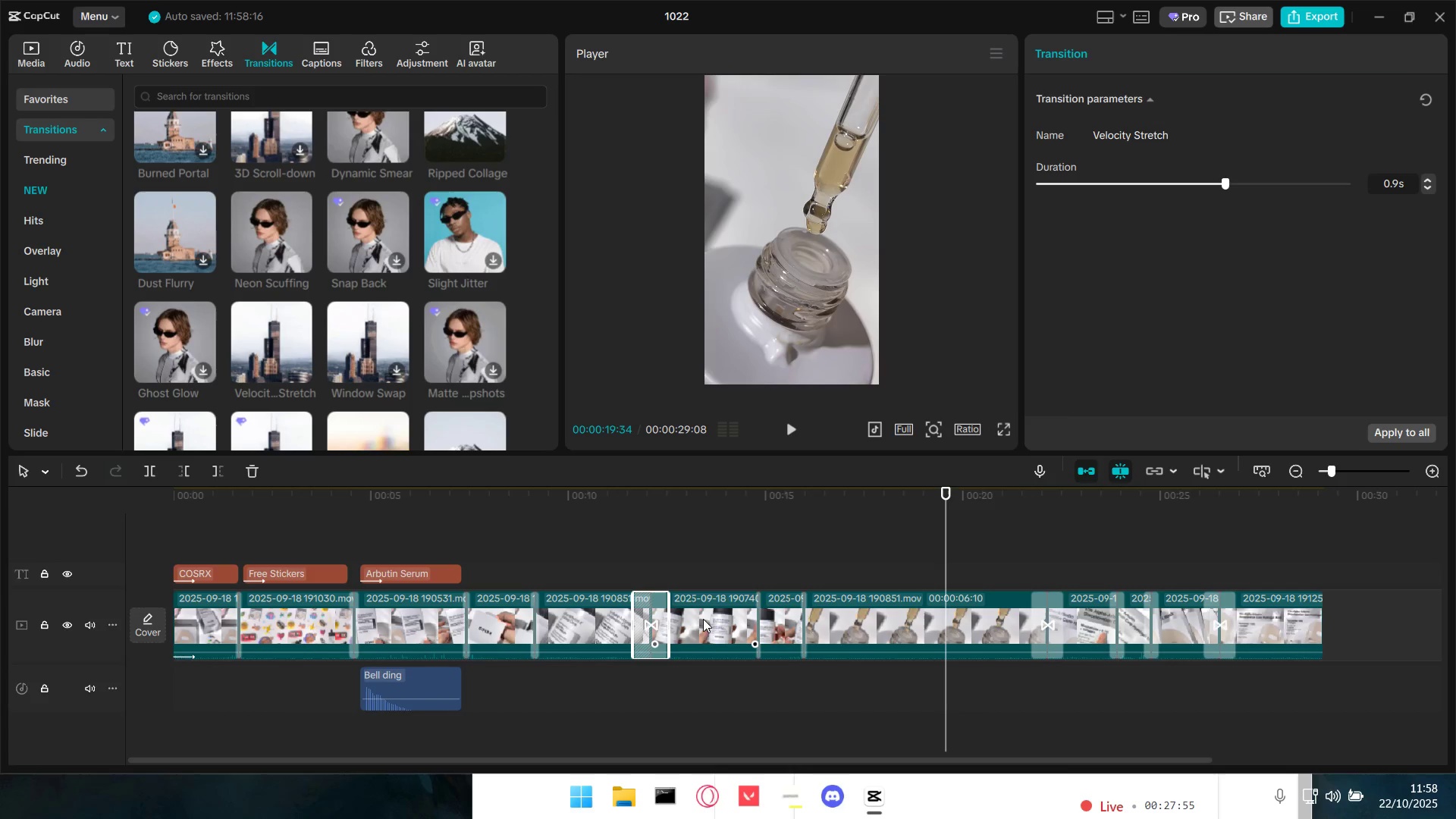 
left_click_drag(start_coordinate=[670, 620], to_coordinate=[657, 624])
 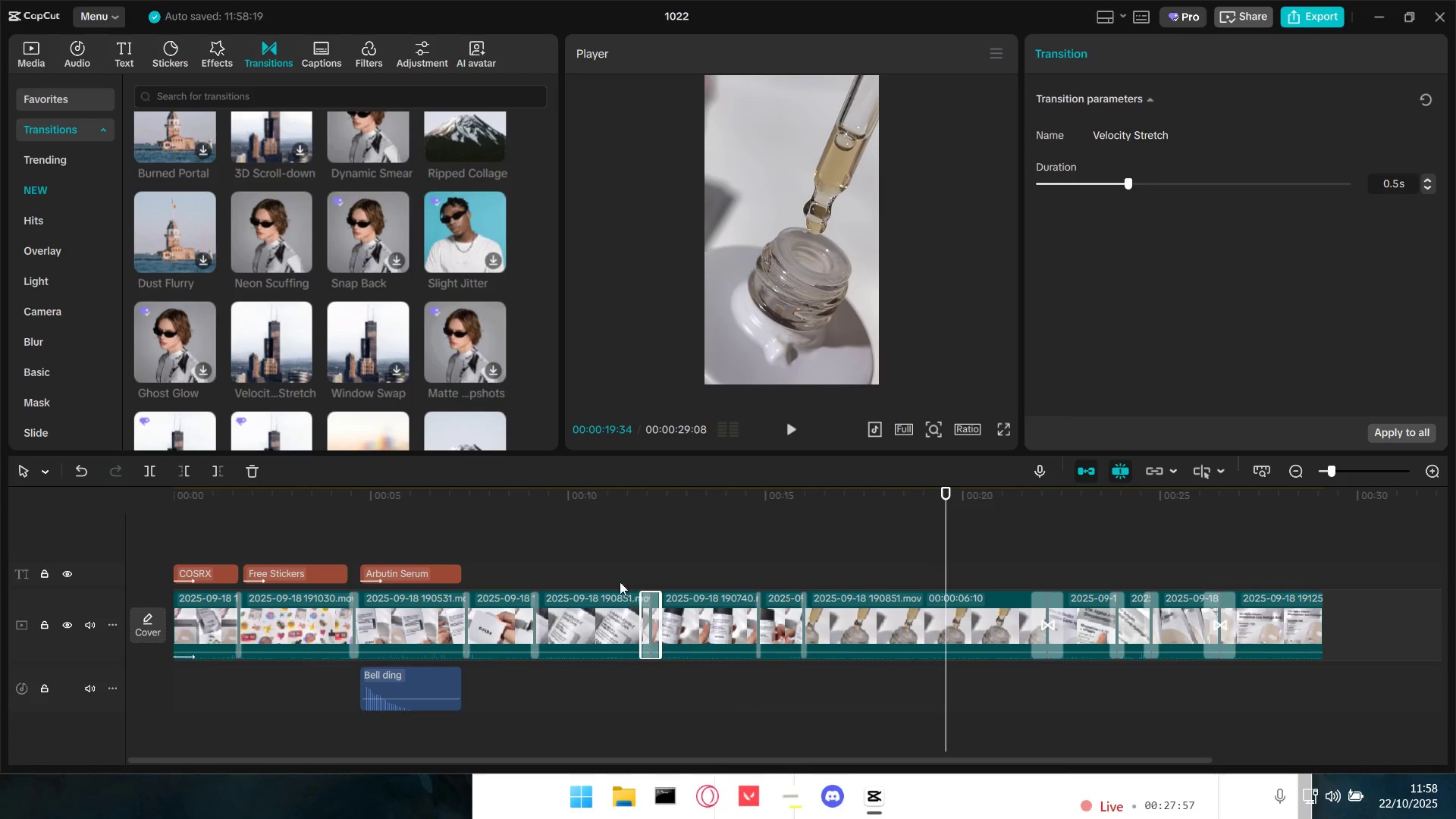 
double_click([620, 582])
 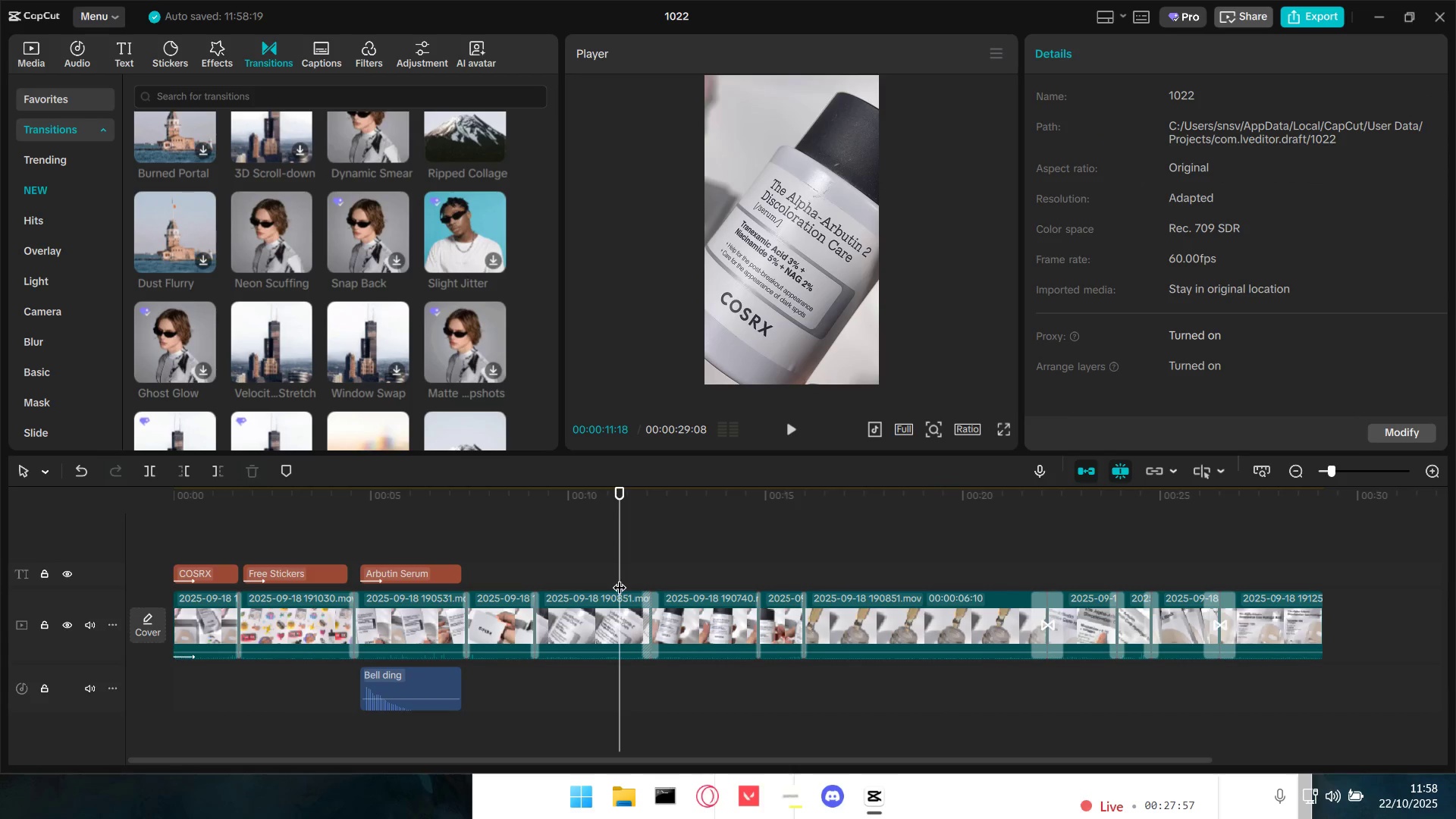 
key(Space)
 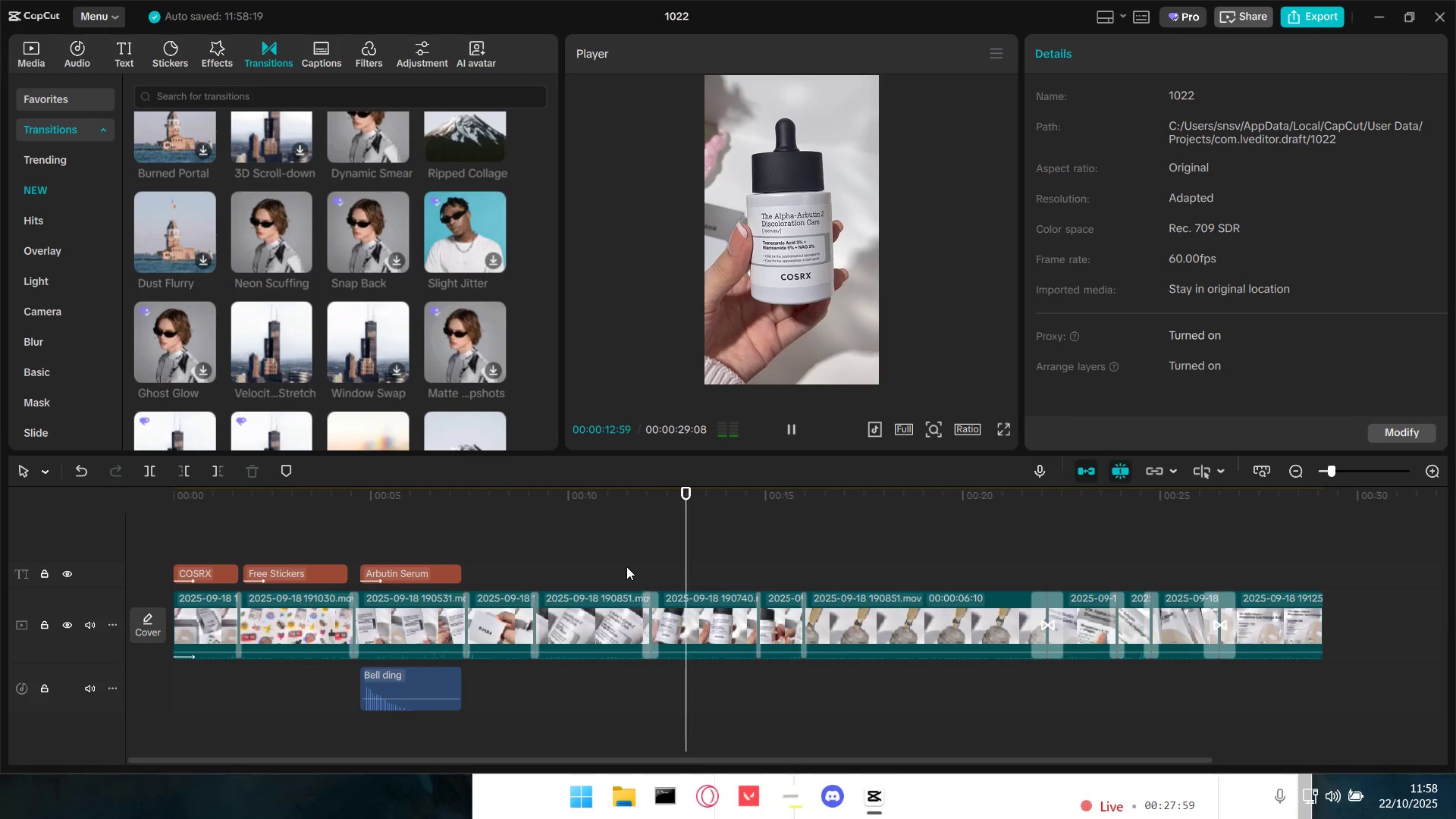 
key(Space)
 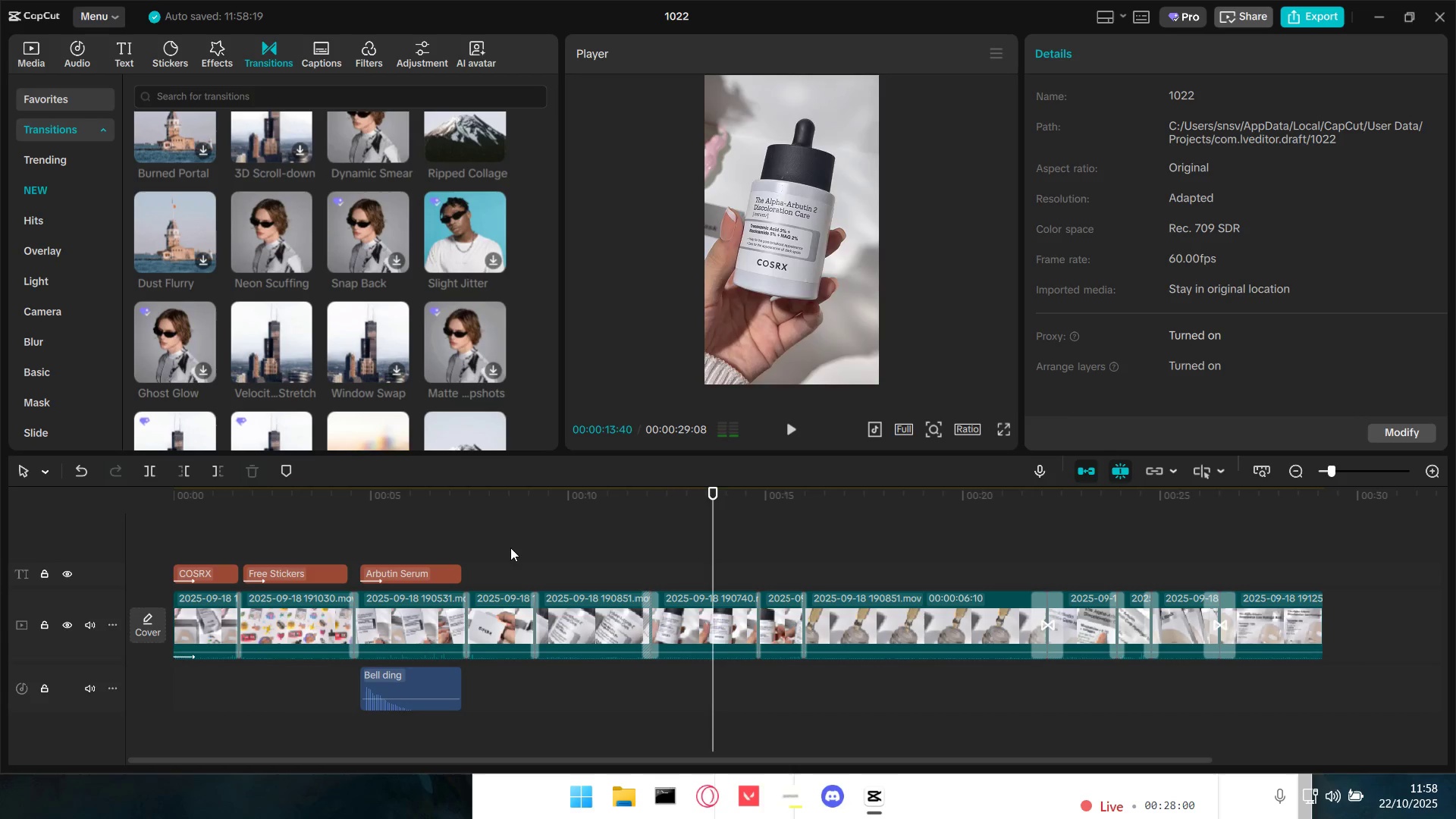 
left_click([510, 548])
 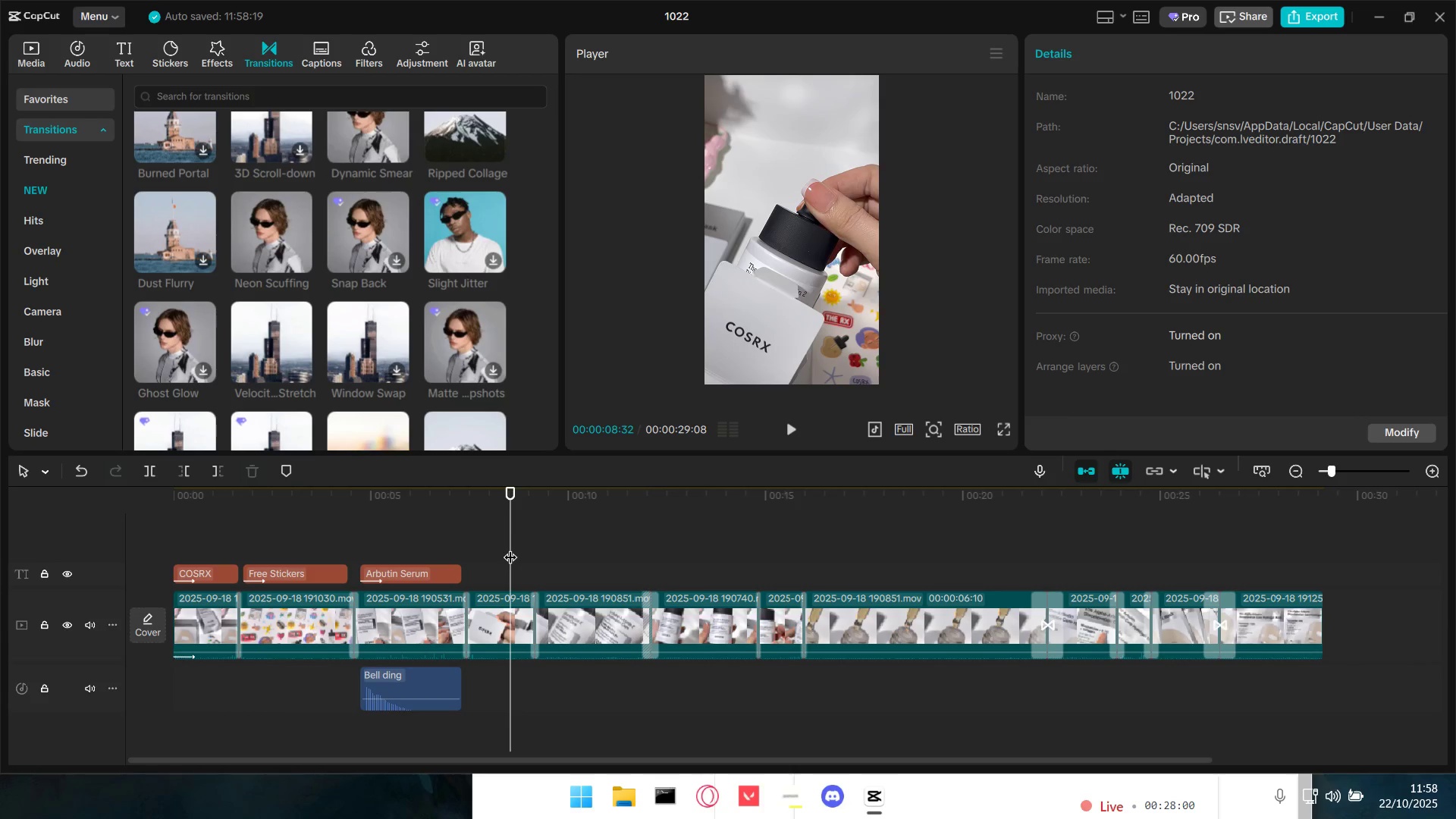 
left_click_drag(start_coordinate=[510, 548], to_coordinate=[119, 540])
 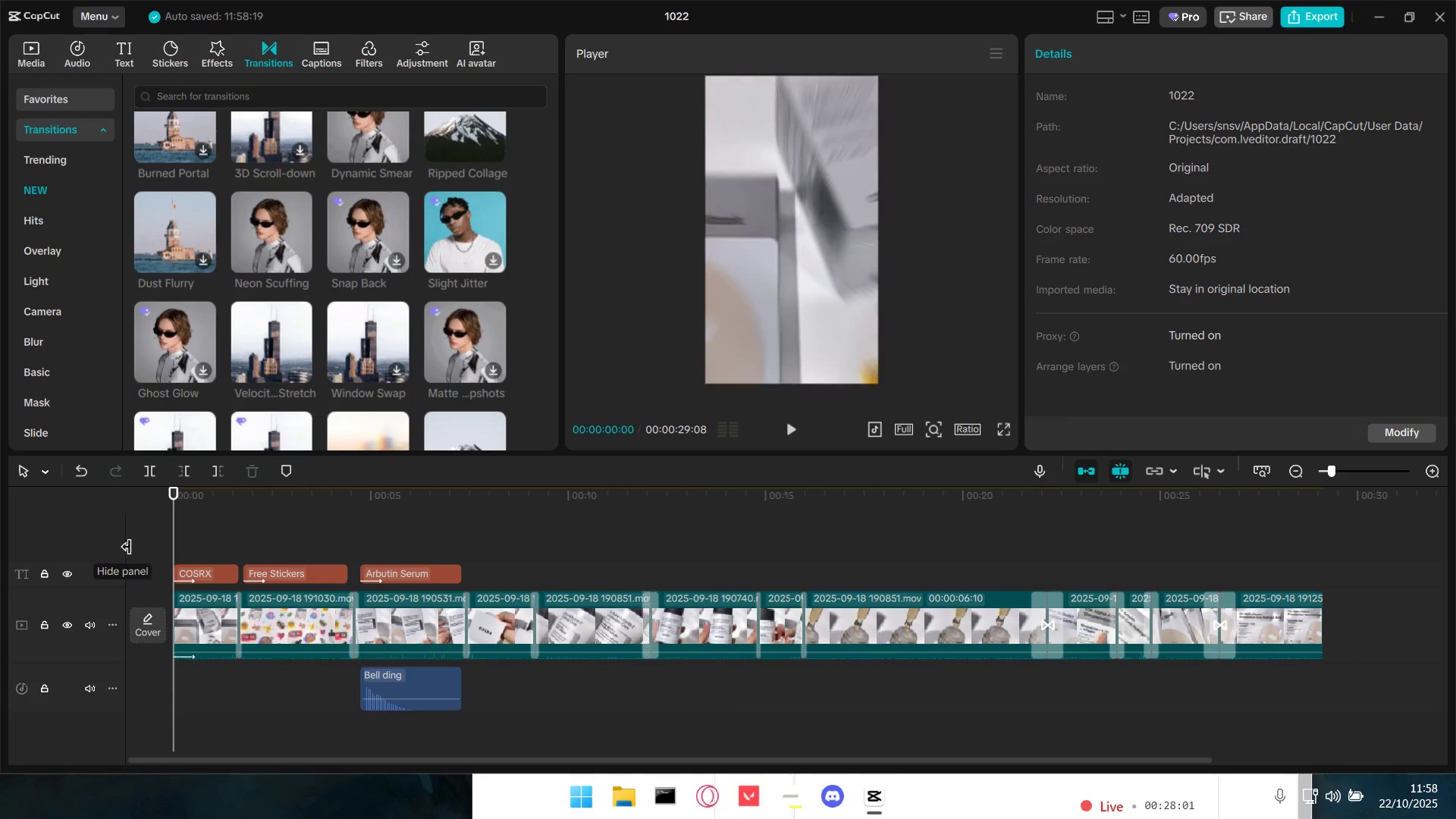 
key(Space)
 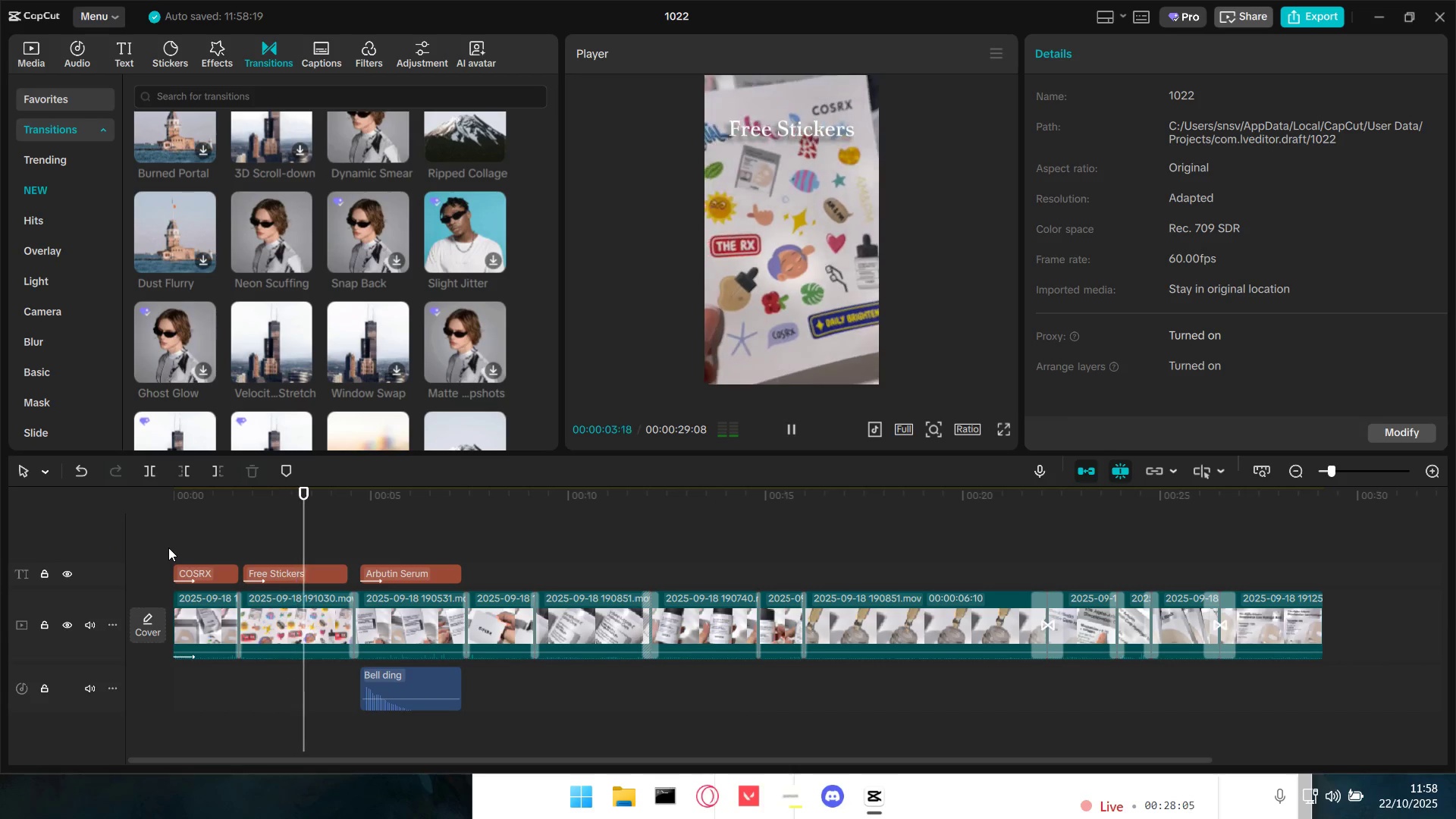 
left_click([90, 623])
 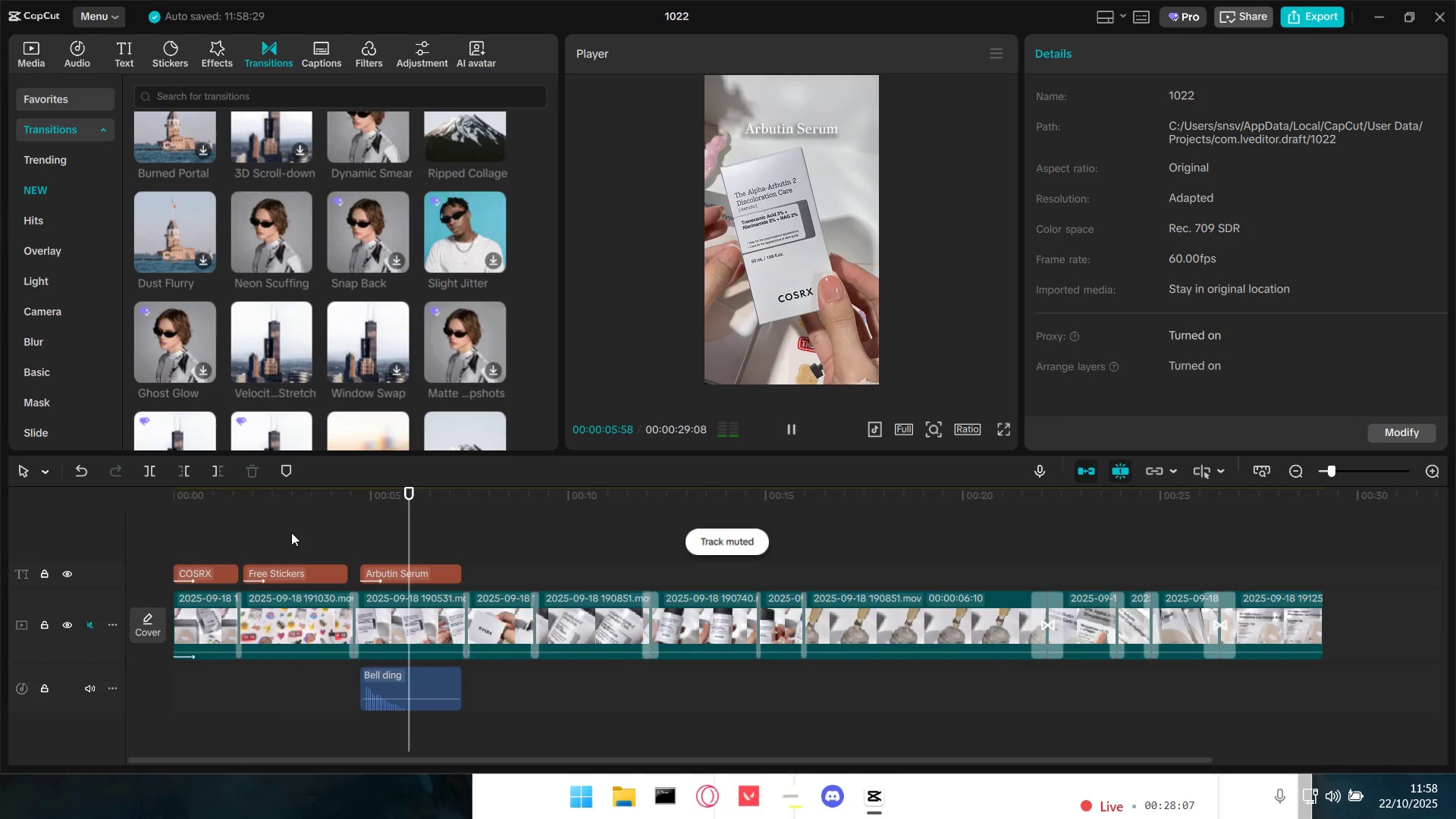 
key(Space)
 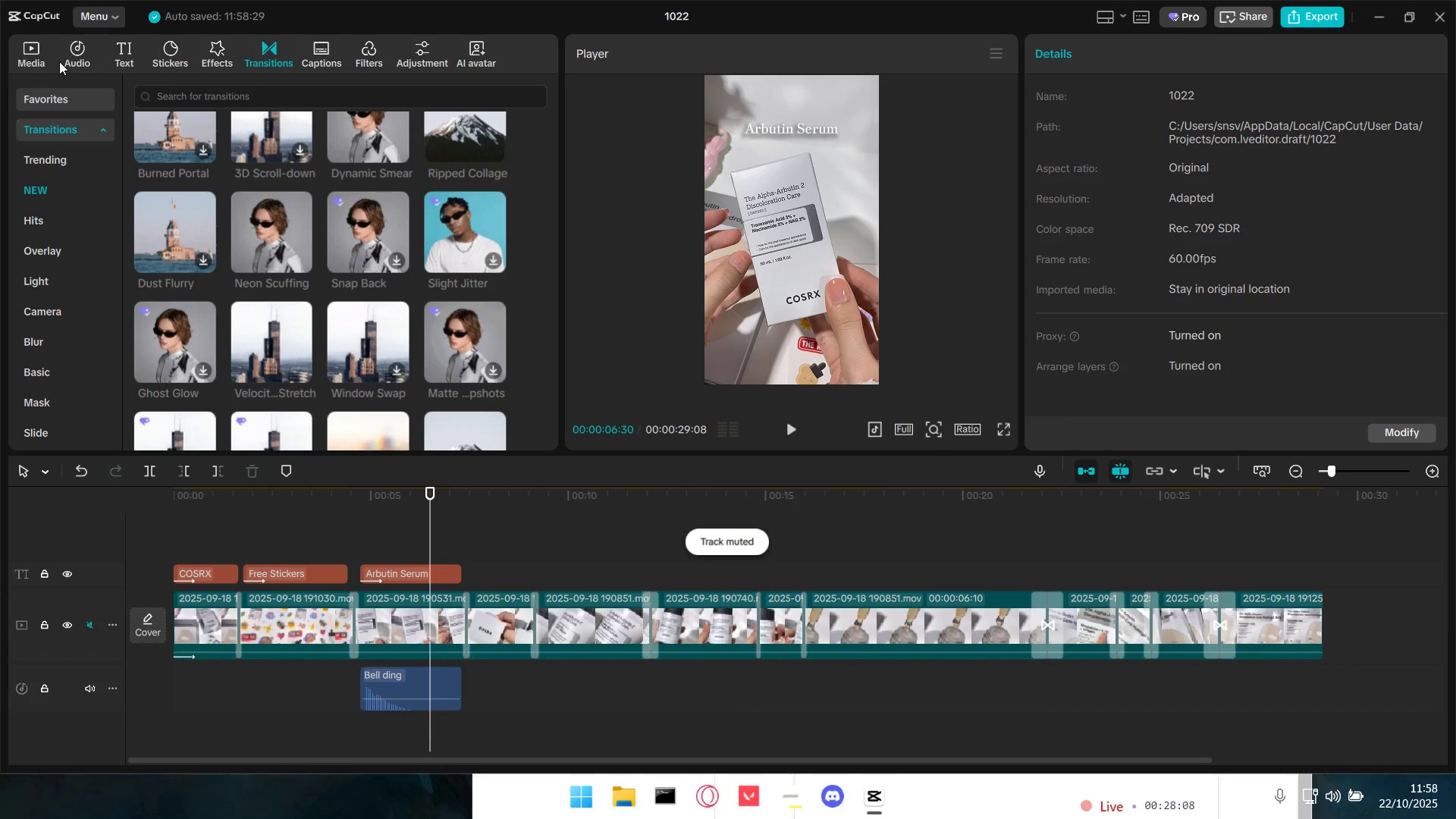 
left_click([66, 54])
 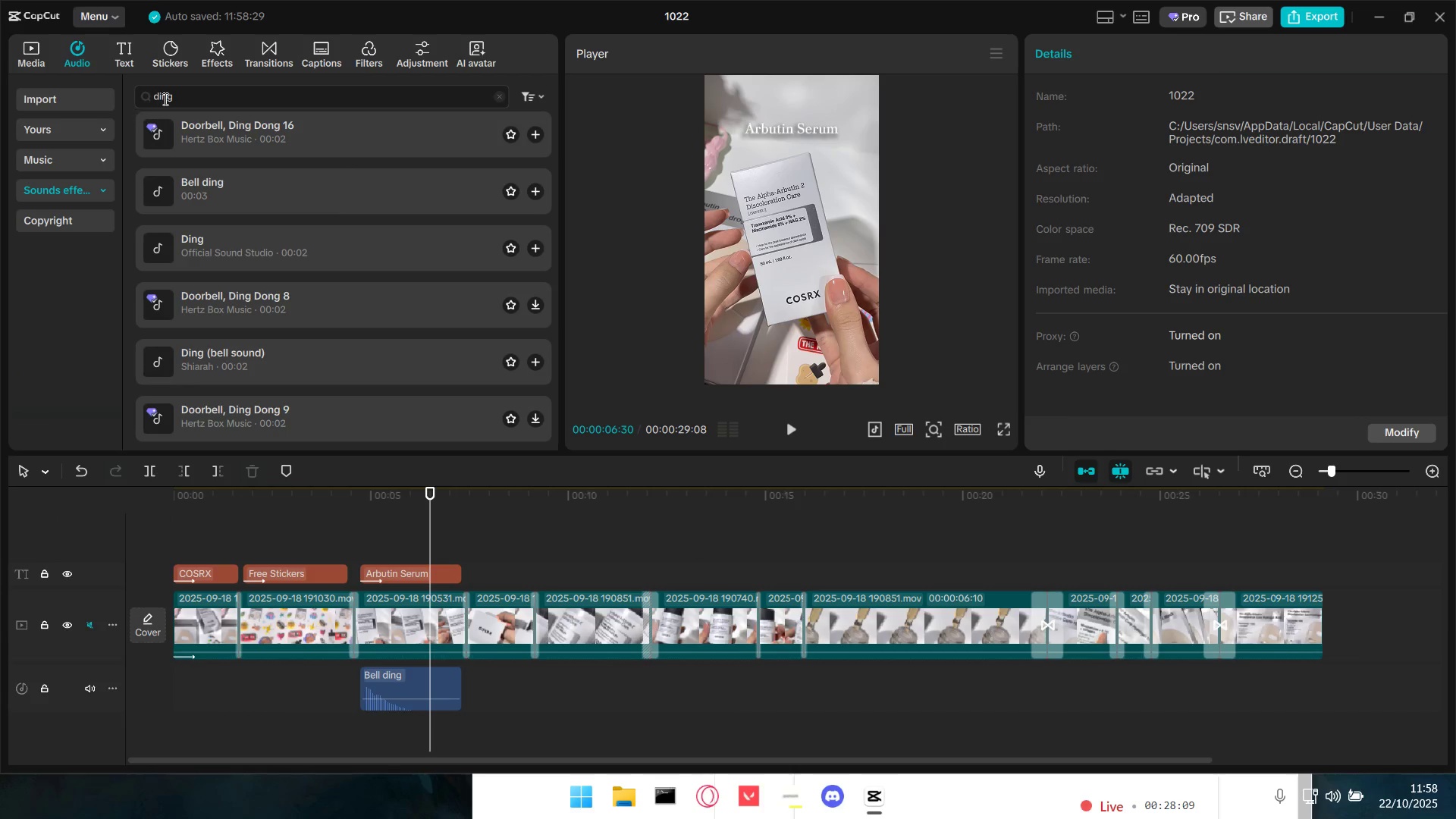 
double_click([165, 99])
 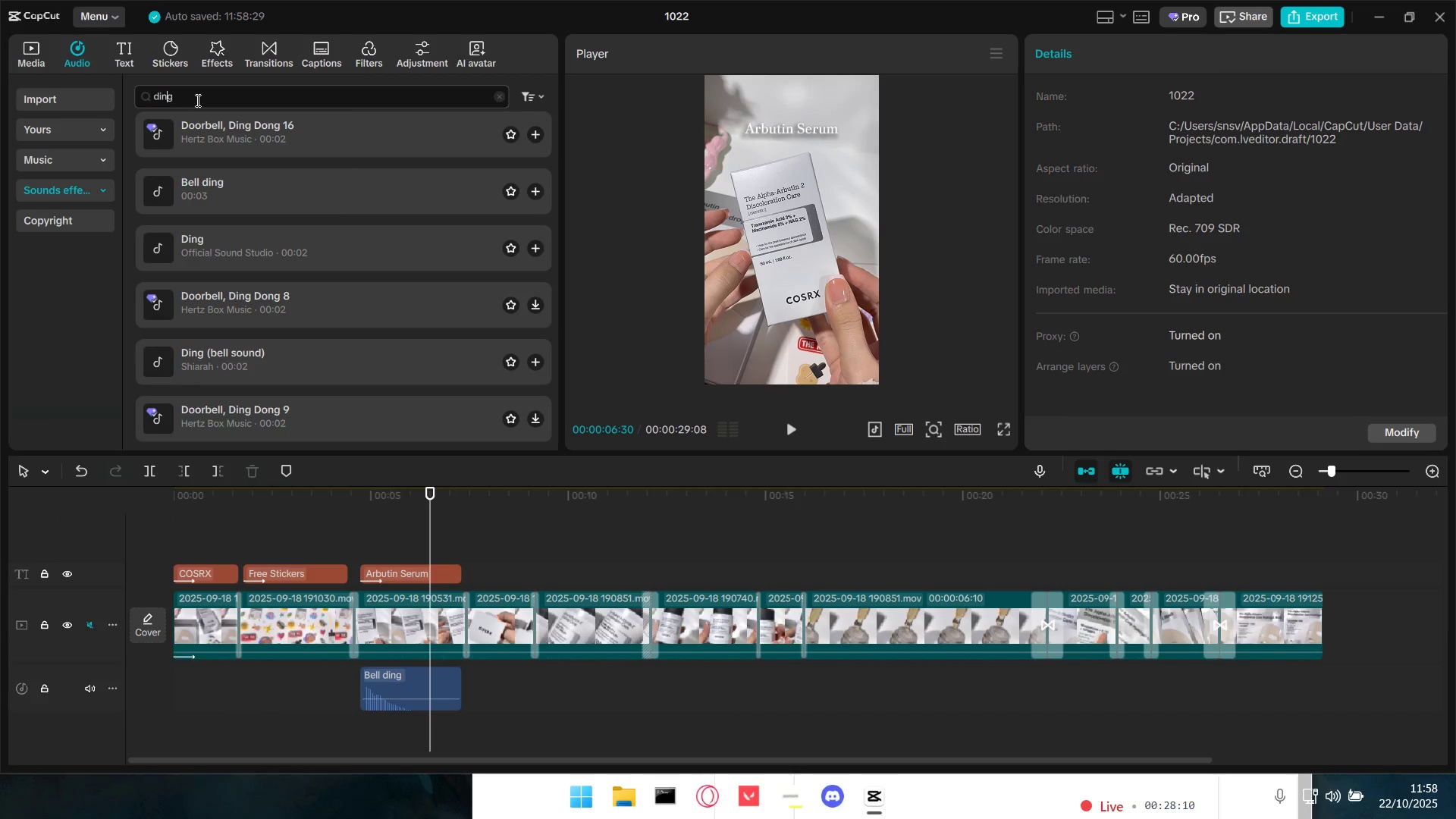 
left_click_drag(start_coordinate=[196, 100], to_coordinate=[117, 97])
 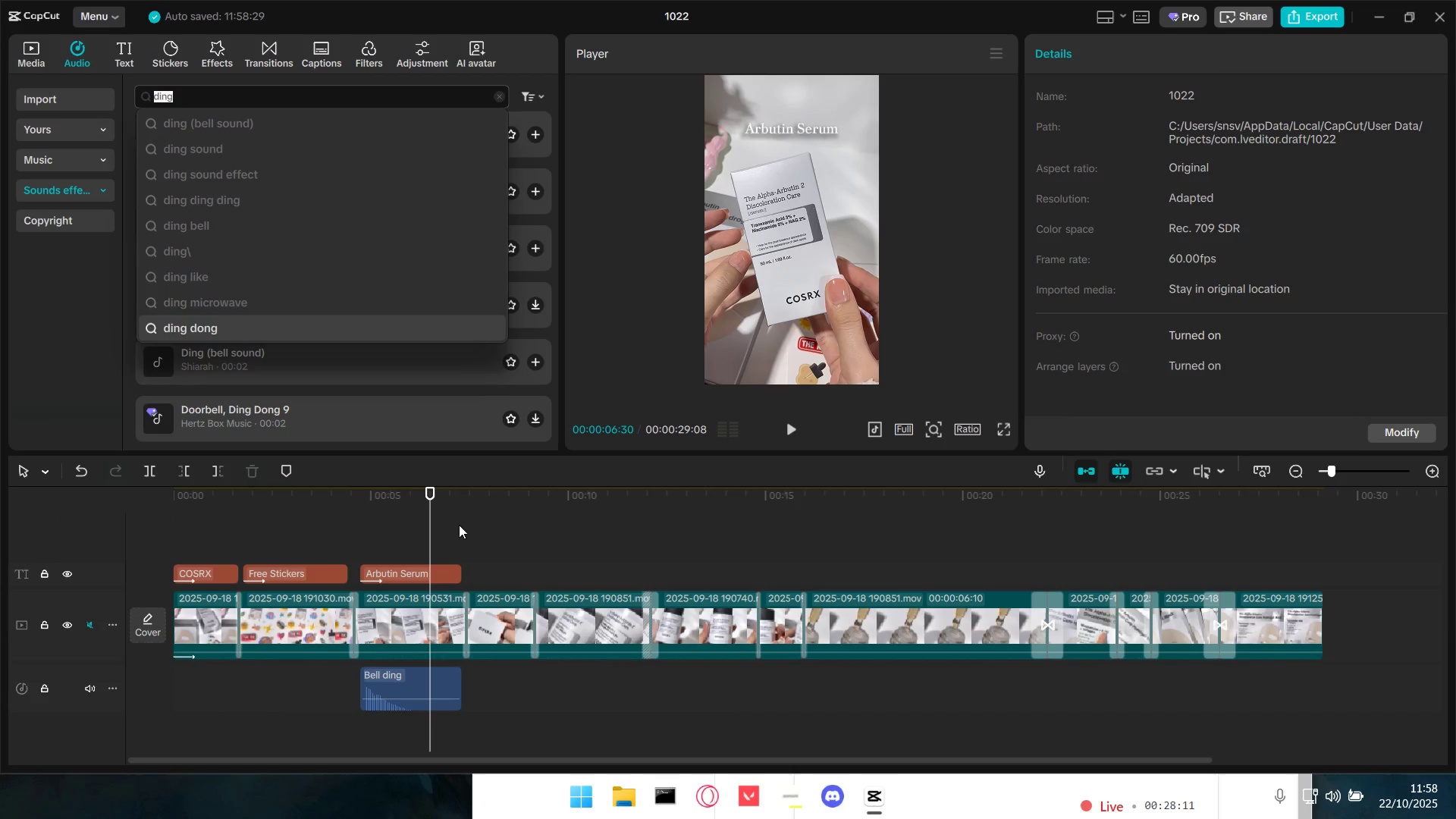 
left_click([468, 541])
 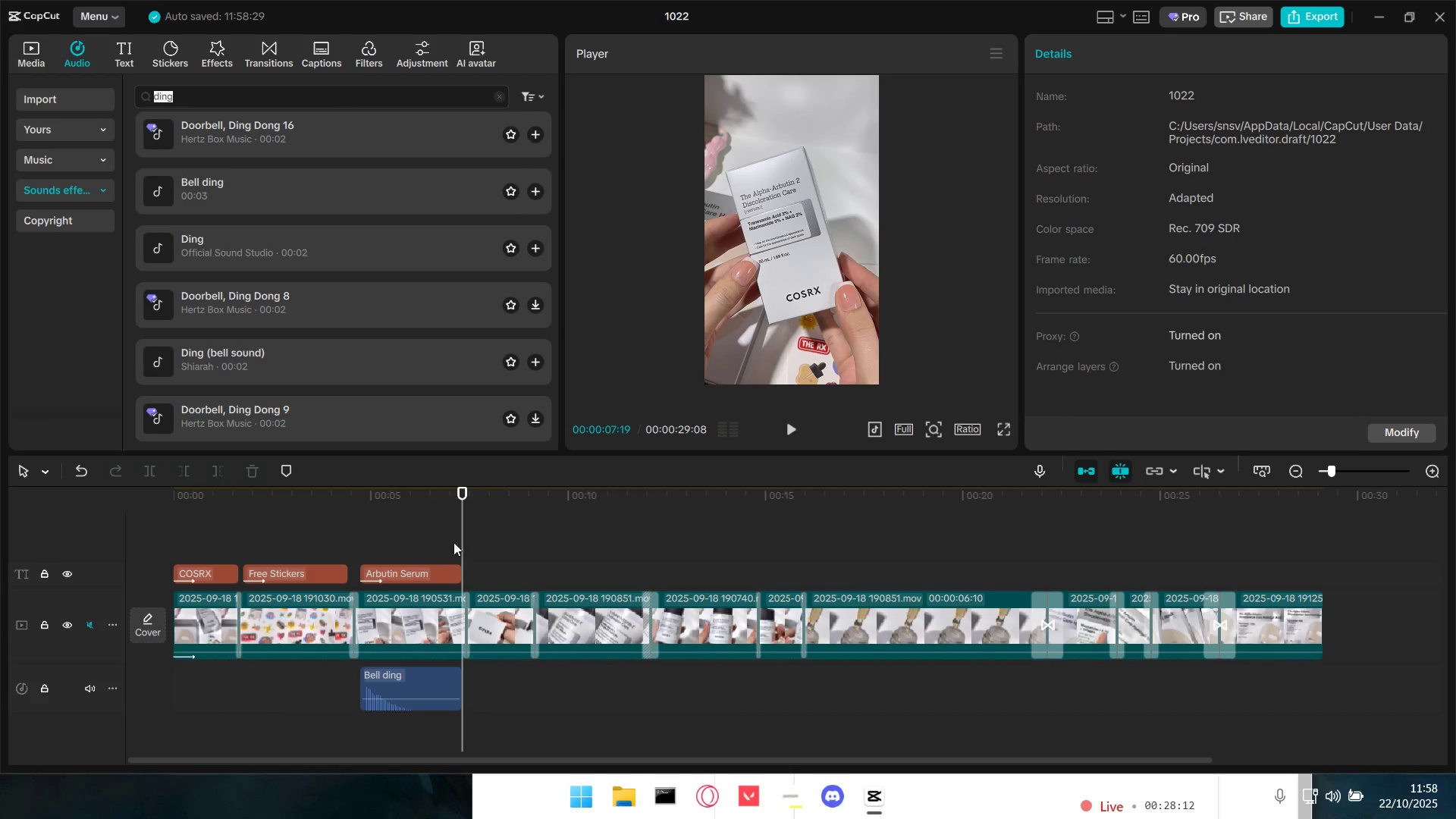 
key(Space)
 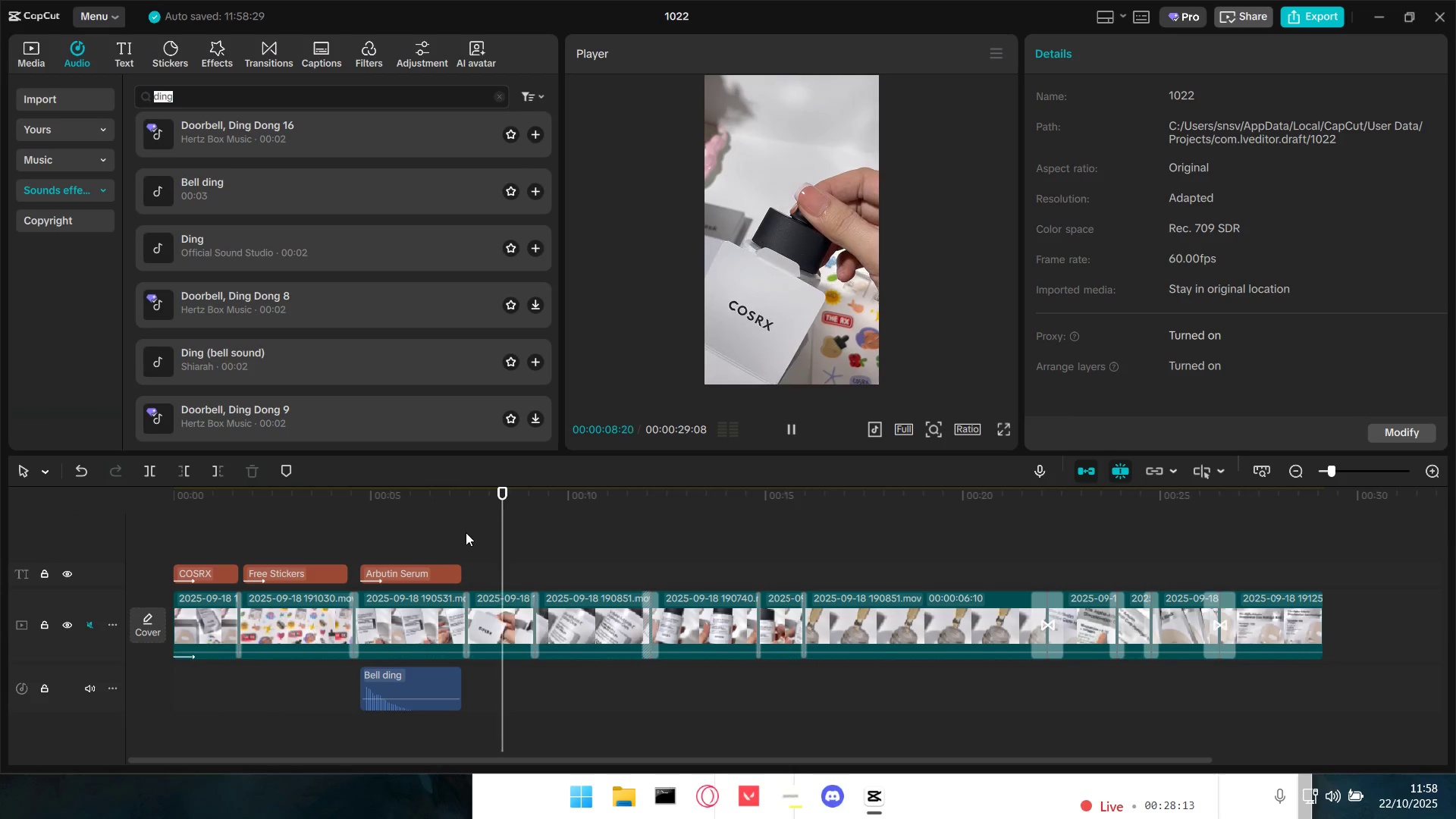 
key(Space)
 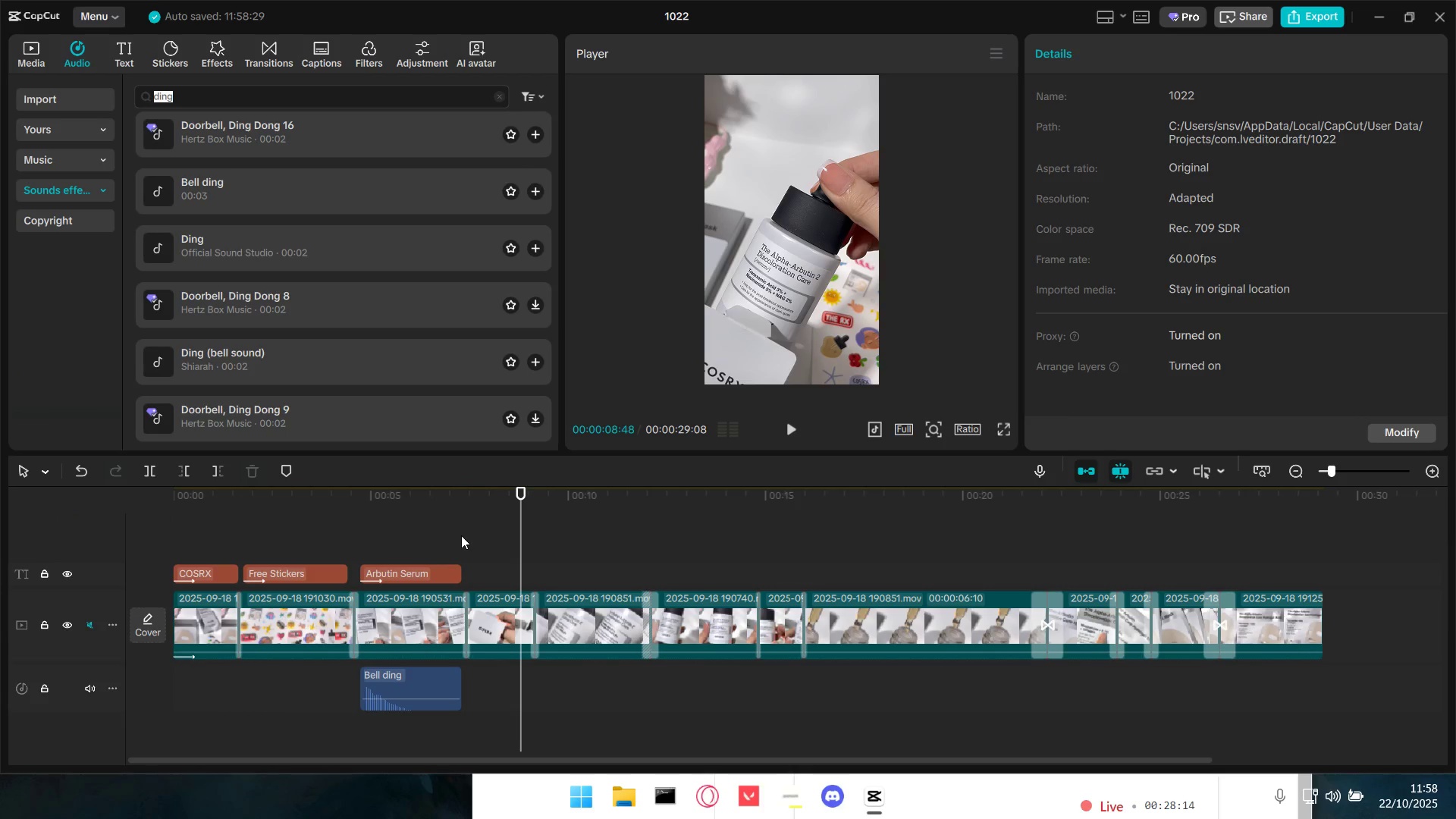 
left_click([461, 535])
 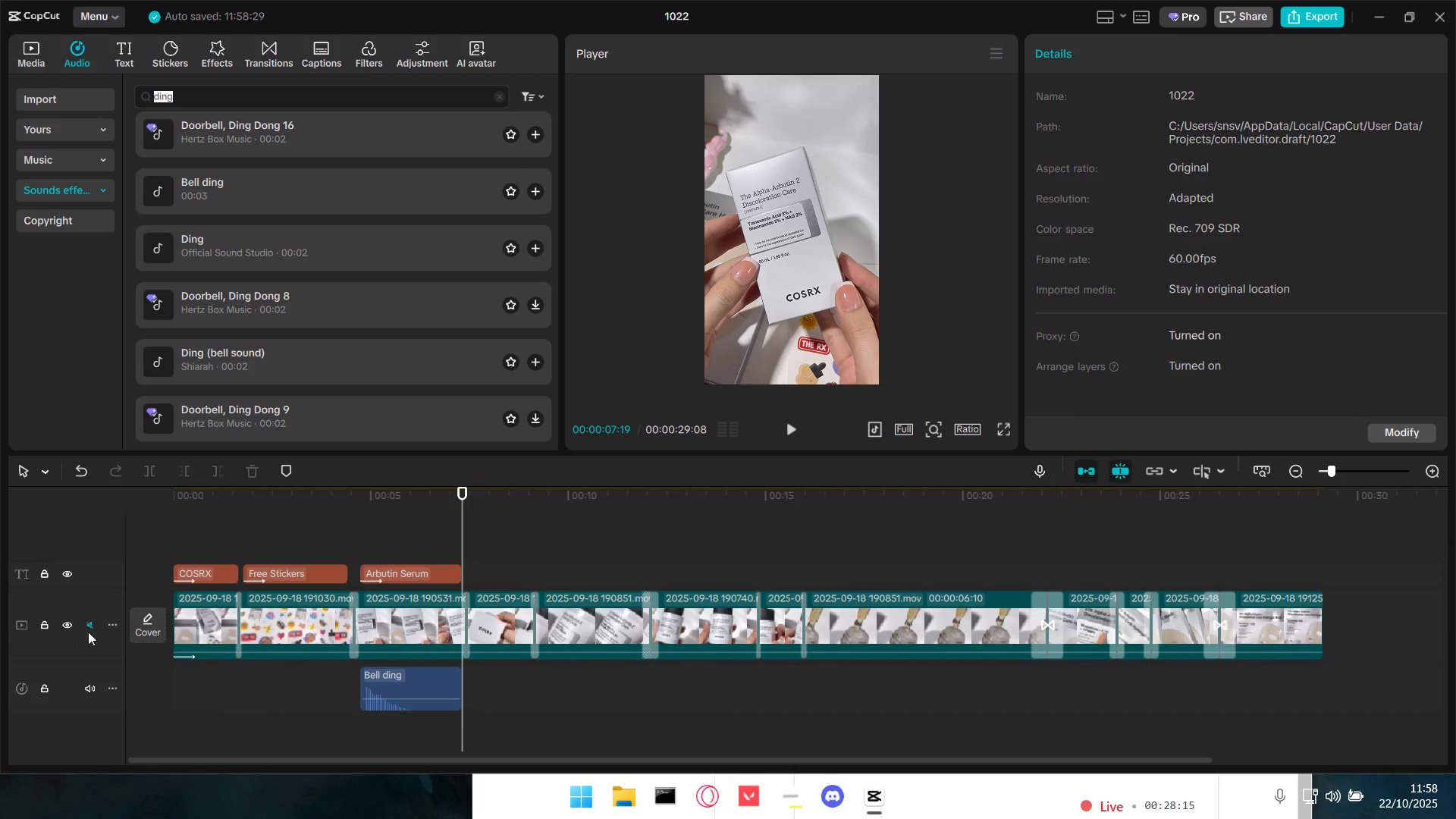 
left_click([89, 625])
 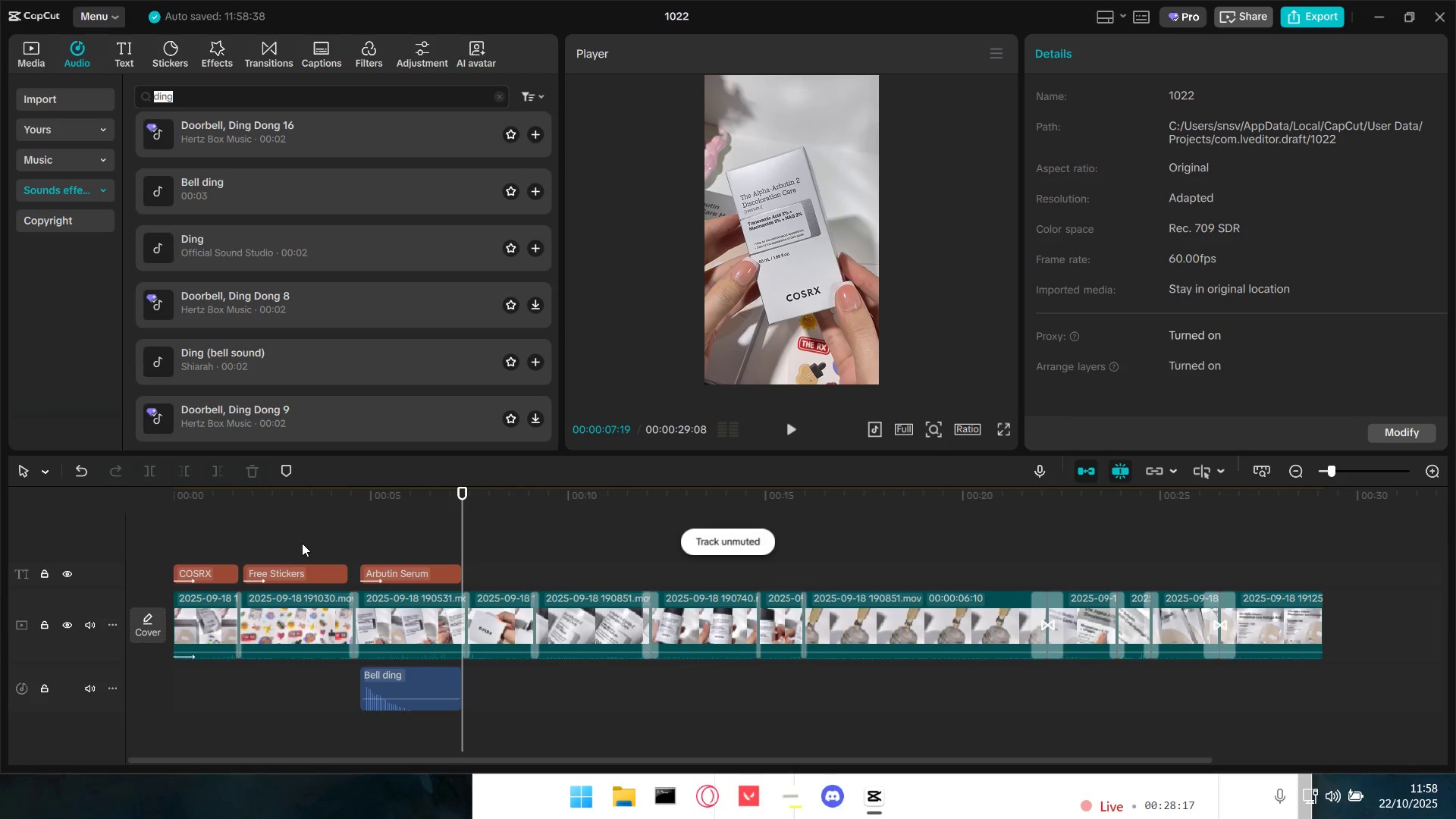 
left_click([300, 528])
 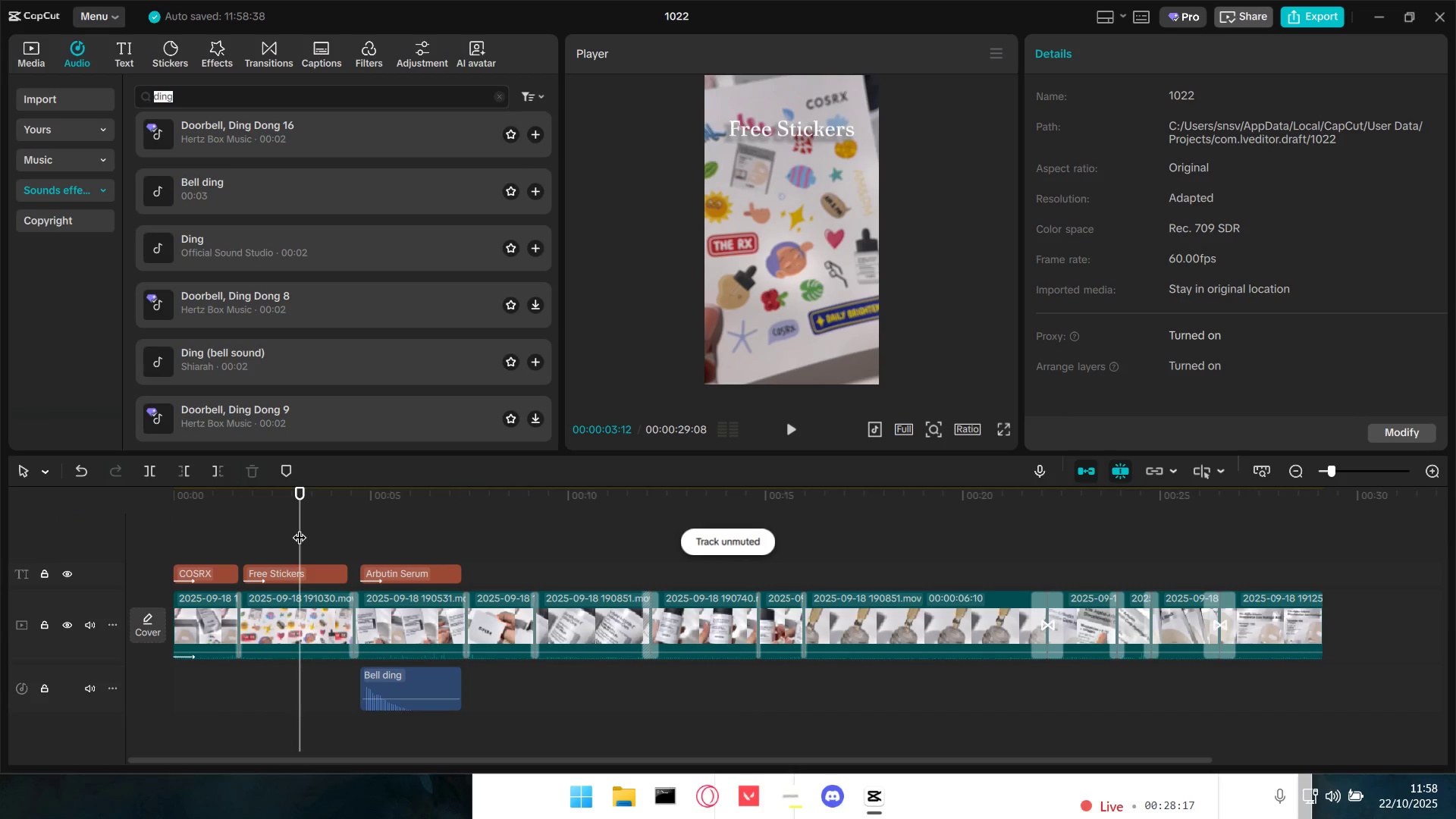 
key(Space)
 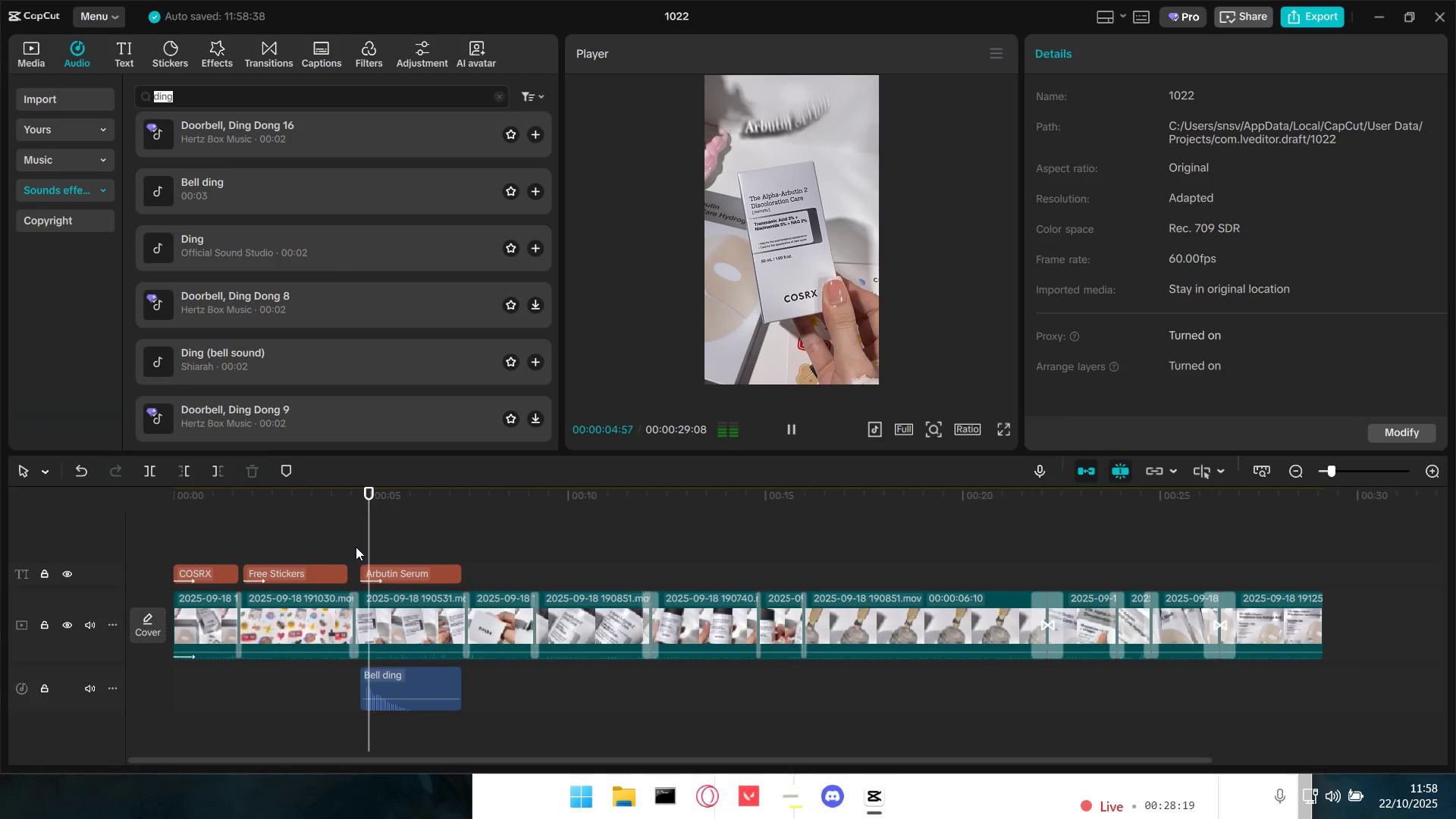 
key(Space)
 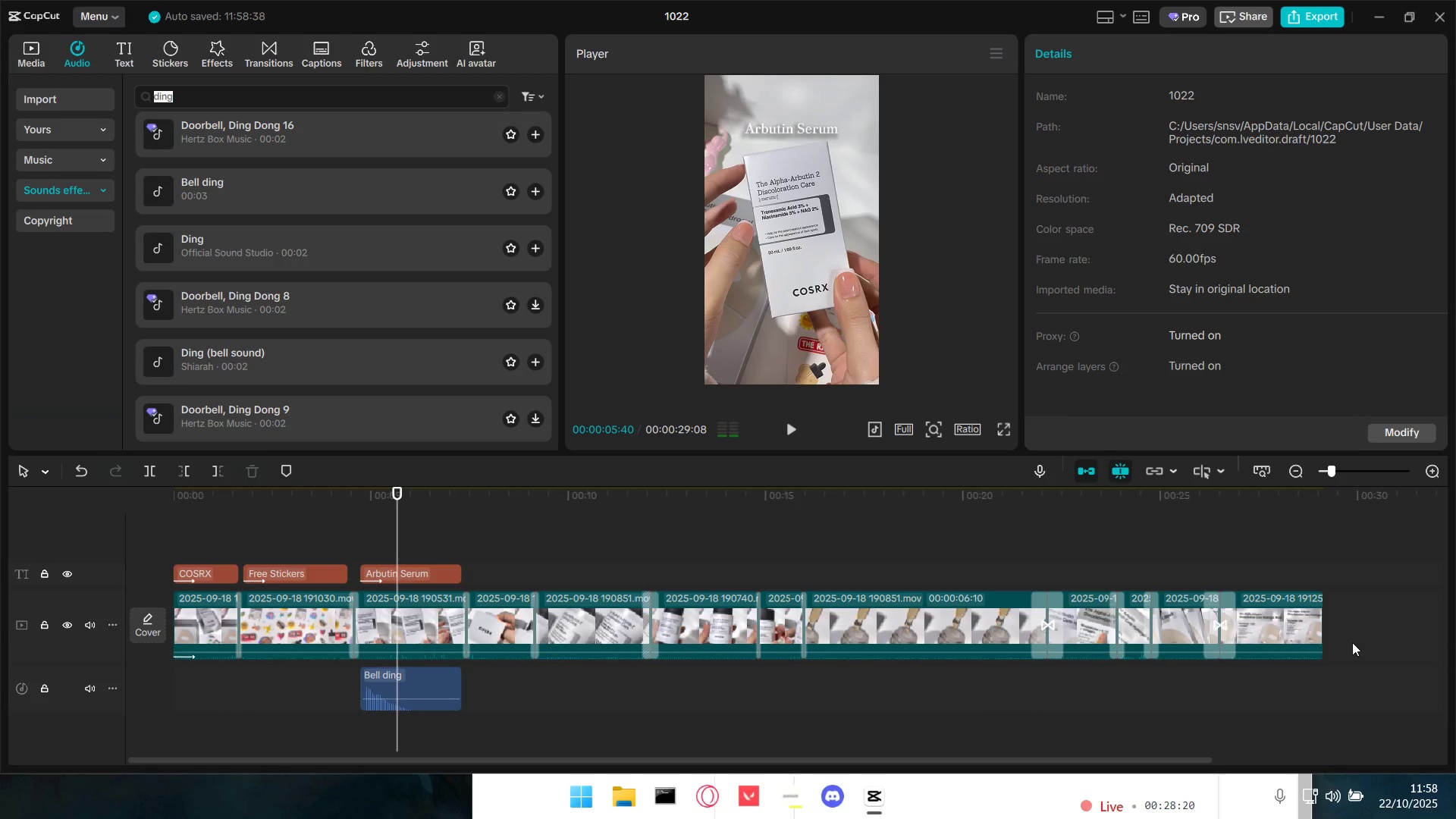 
left_click_drag(start_coordinate=[1371, 623], to_coordinate=[200, 625])
 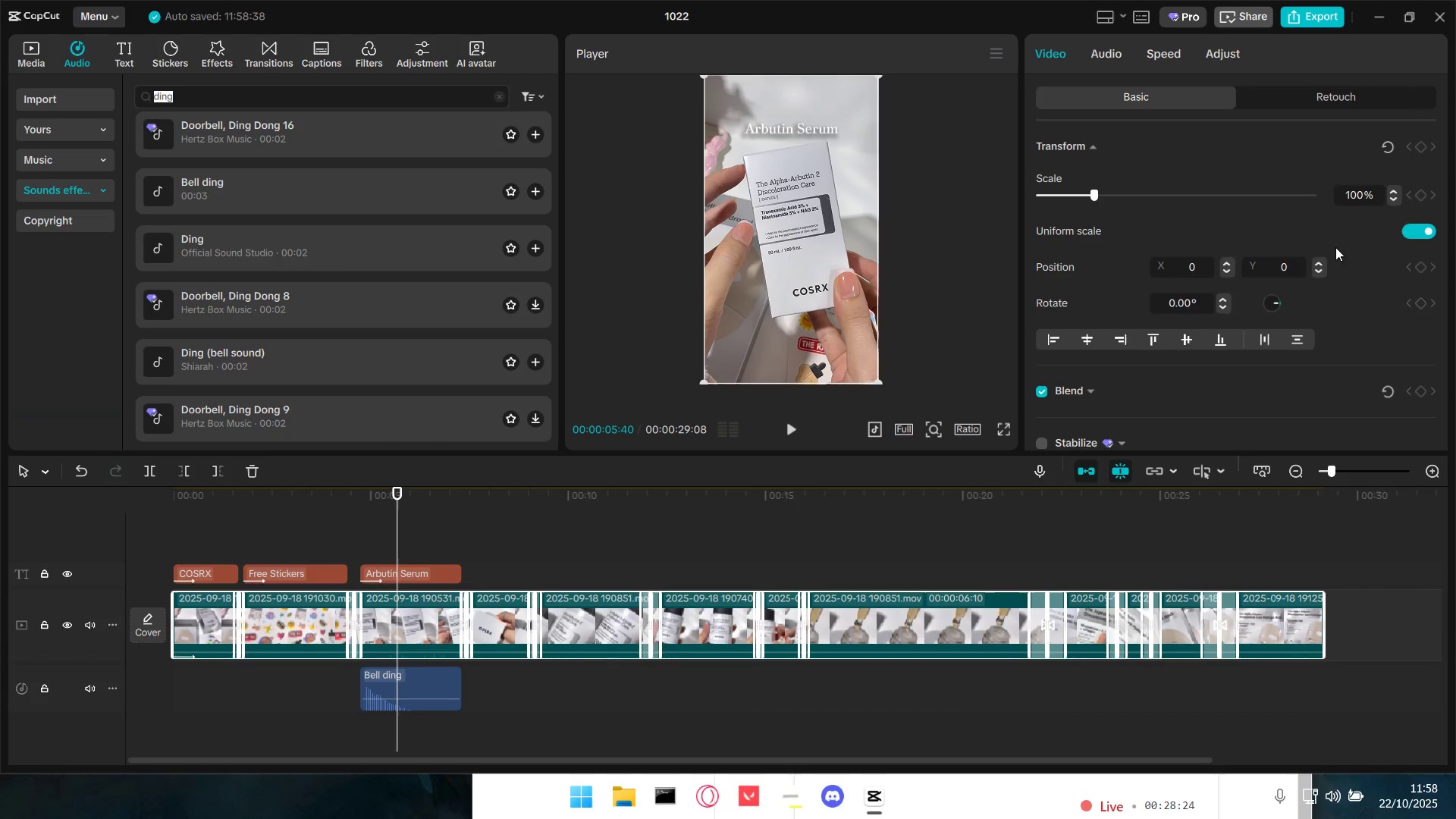 
left_click([1114, 58])
 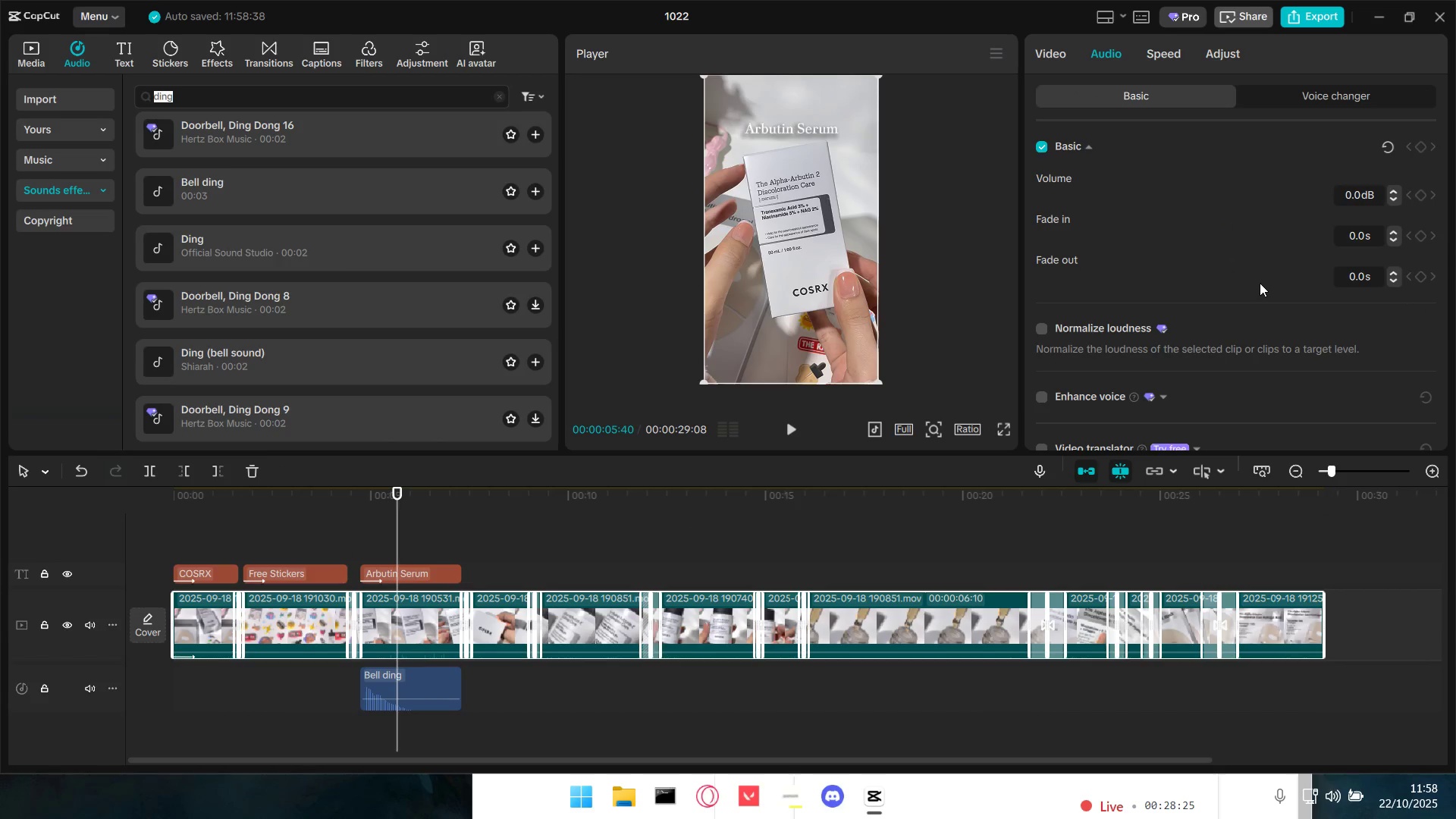 
scroll: coordinate [1260, 283], scroll_direction: down, amount: 2.0
 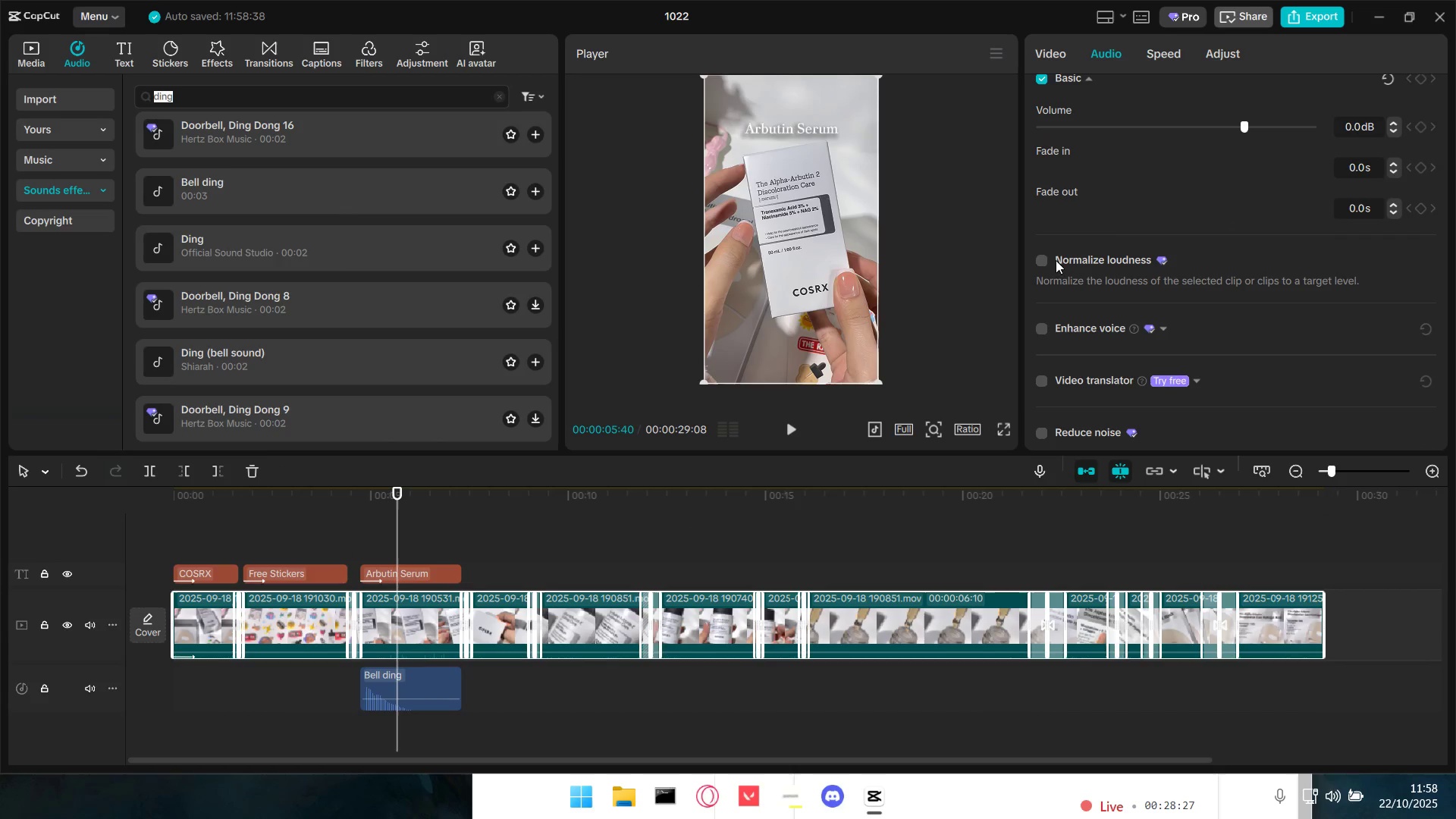 
left_click([1038, 262])
 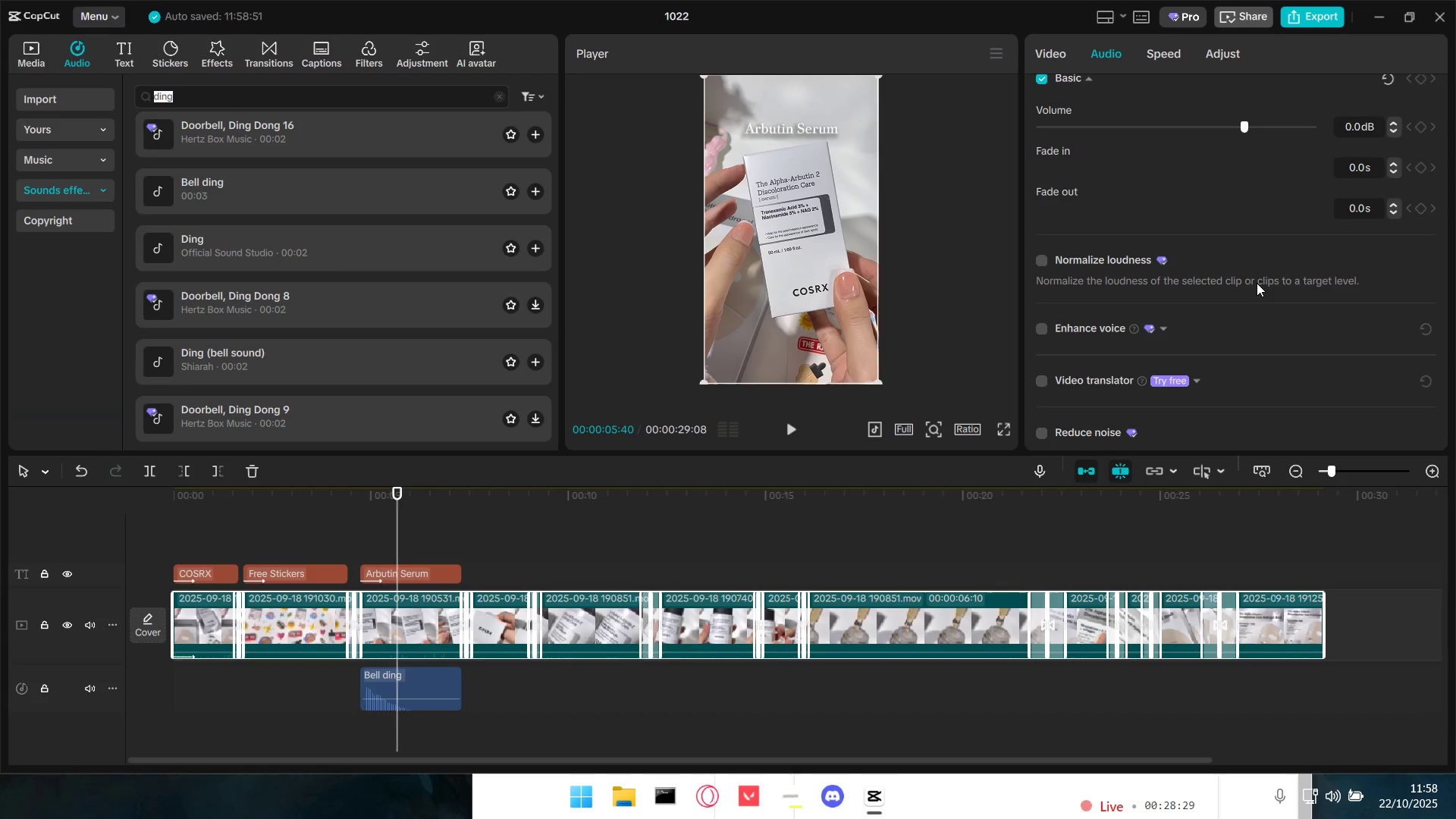 
scroll: coordinate [1257, 283], scroll_direction: down, amount: 1.0
 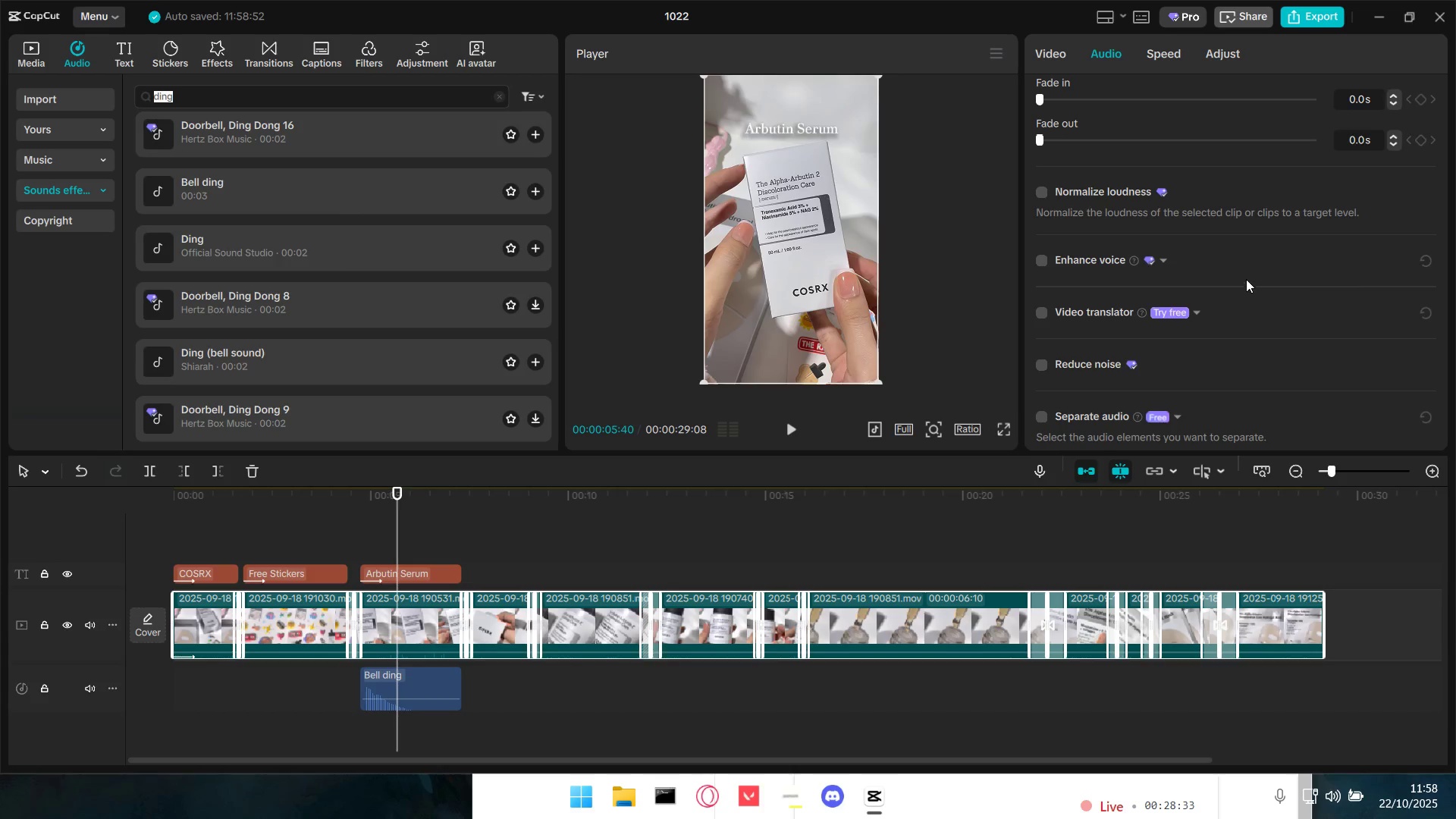 
wait(8.28)
 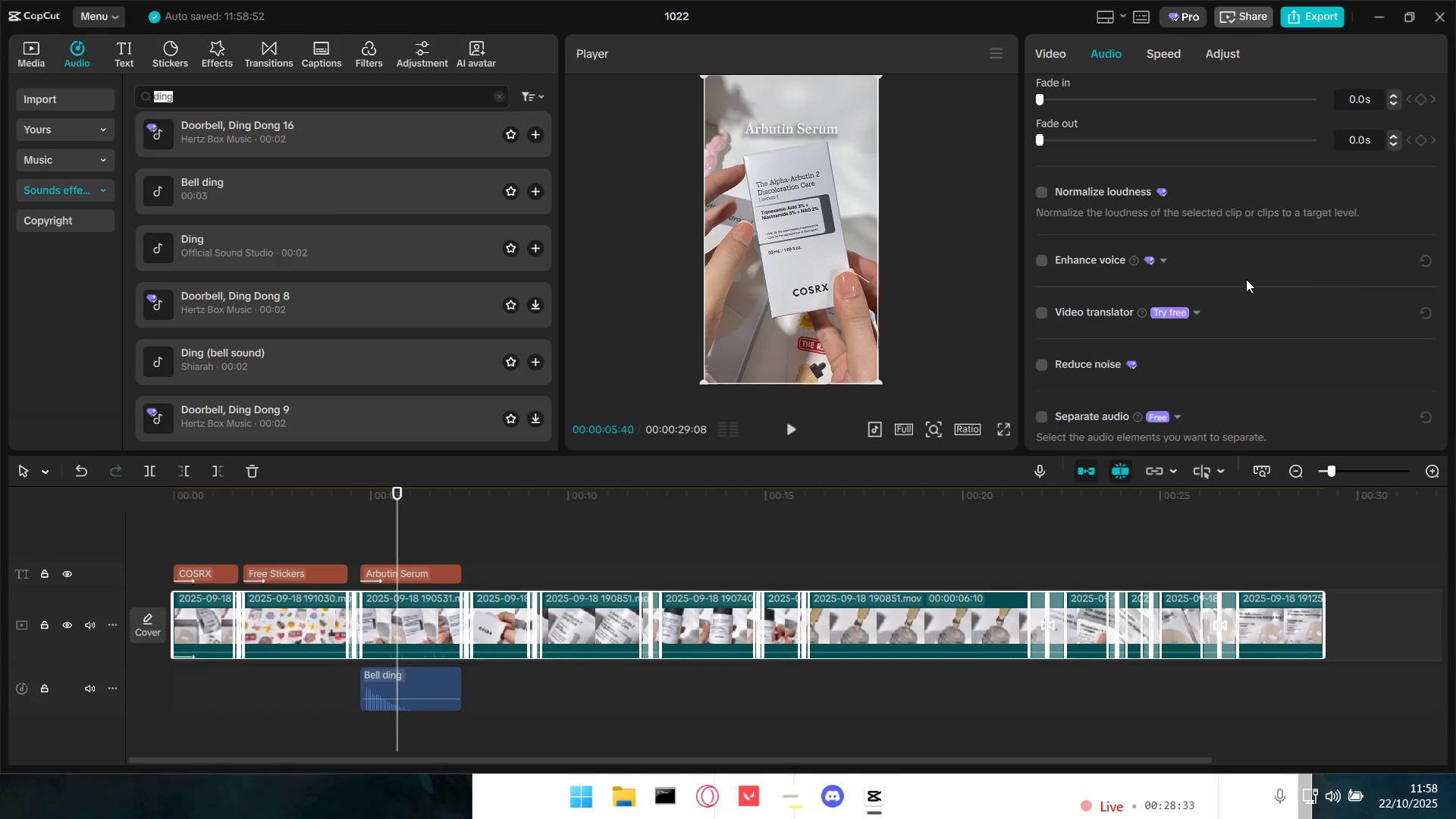 
scroll: coordinate [1166, 295], scroll_direction: down, amount: 2.0
 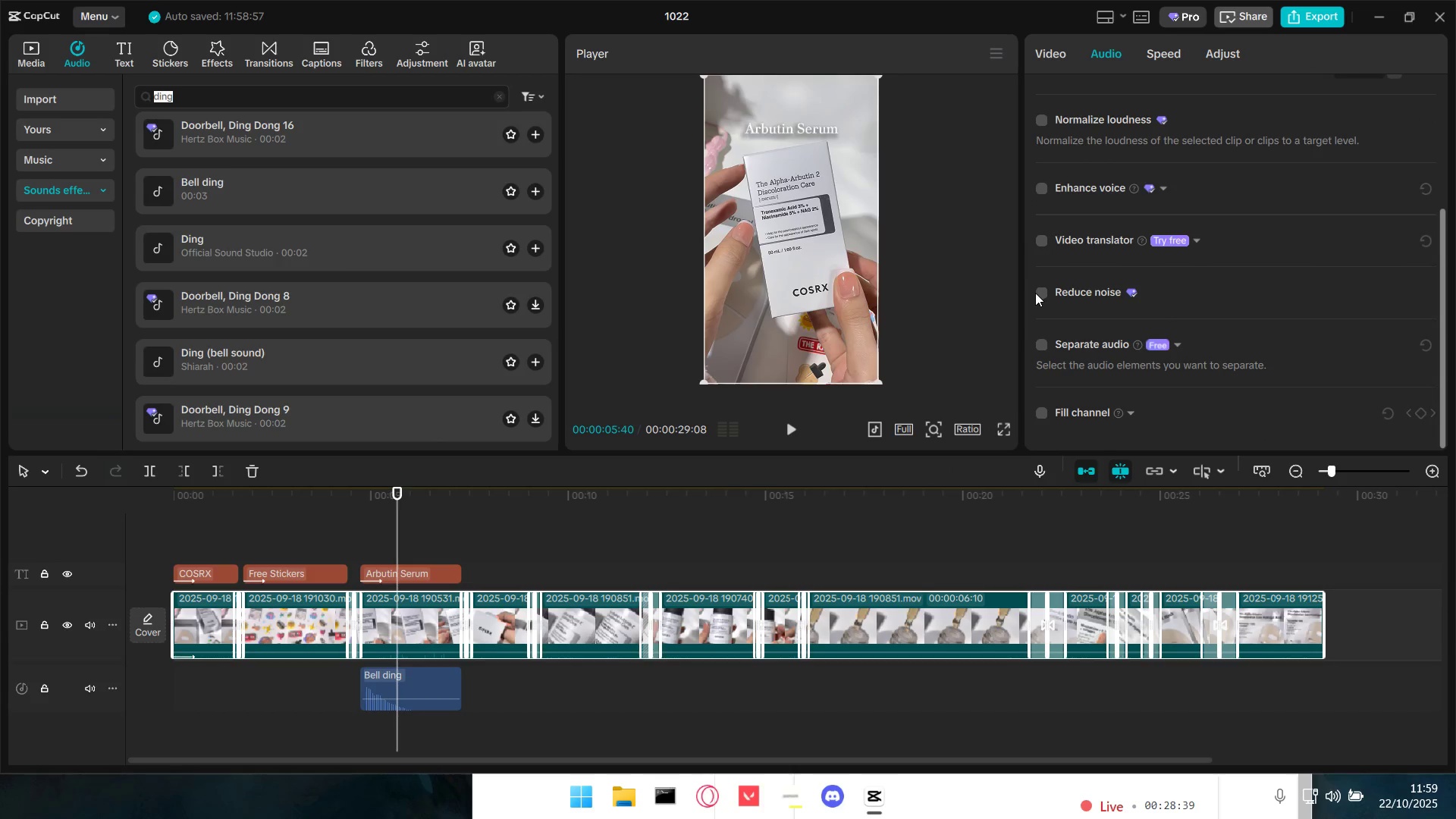 
left_click([1036, 294])
 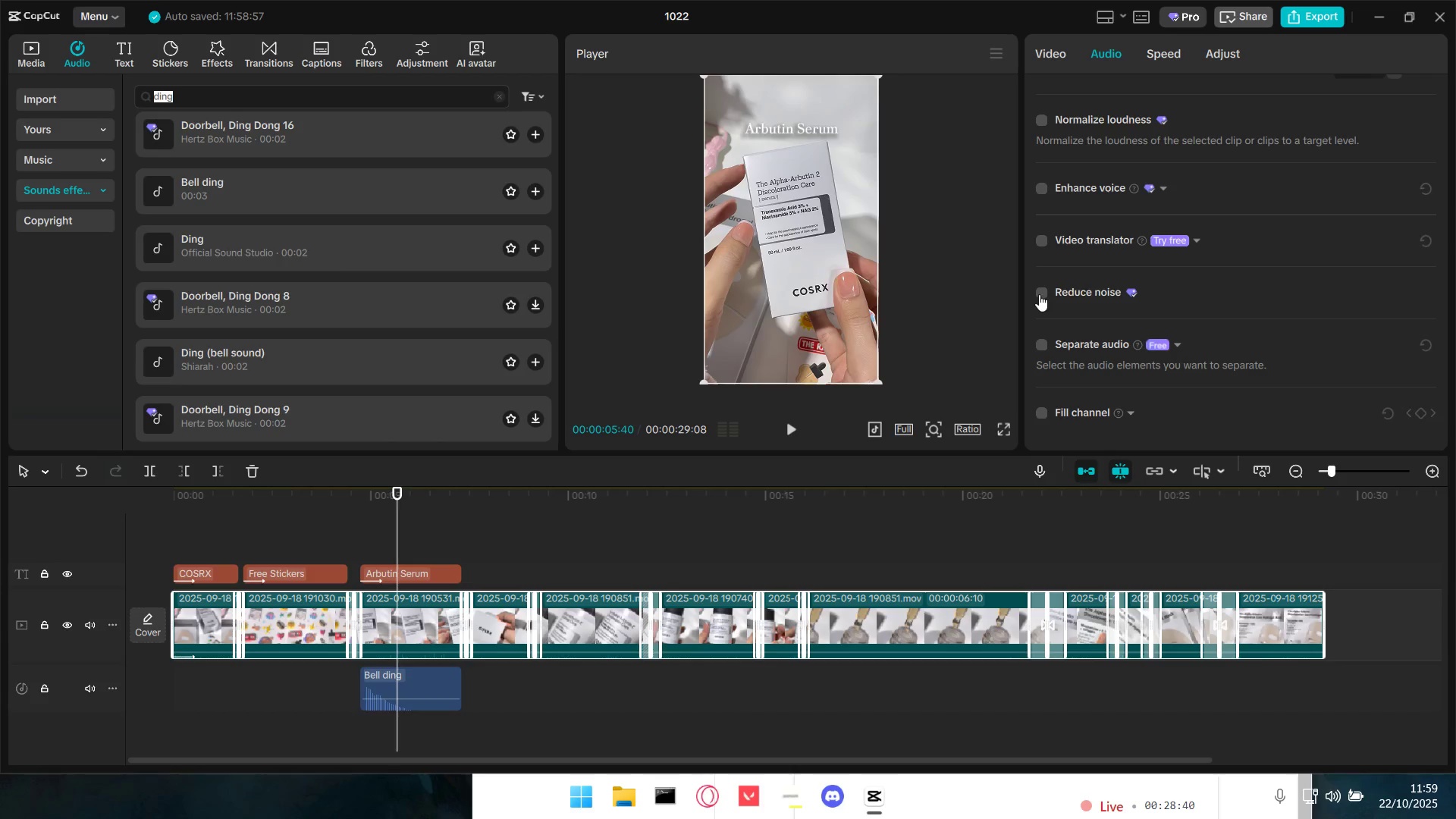 
left_click([1038, 294])
 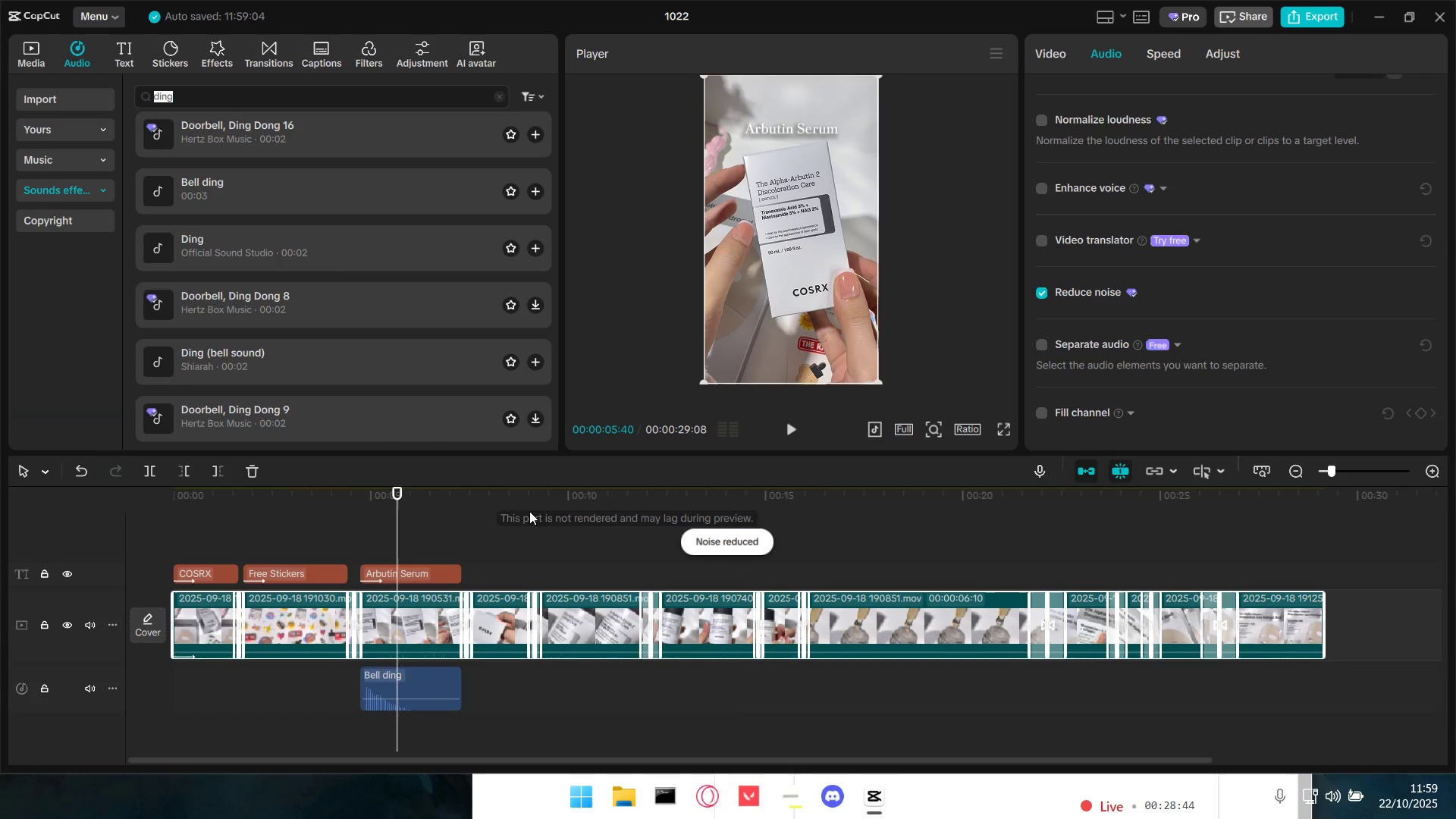 
left_click_drag(start_coordinate=[394, 544], to_coordinate=[142, 548])
 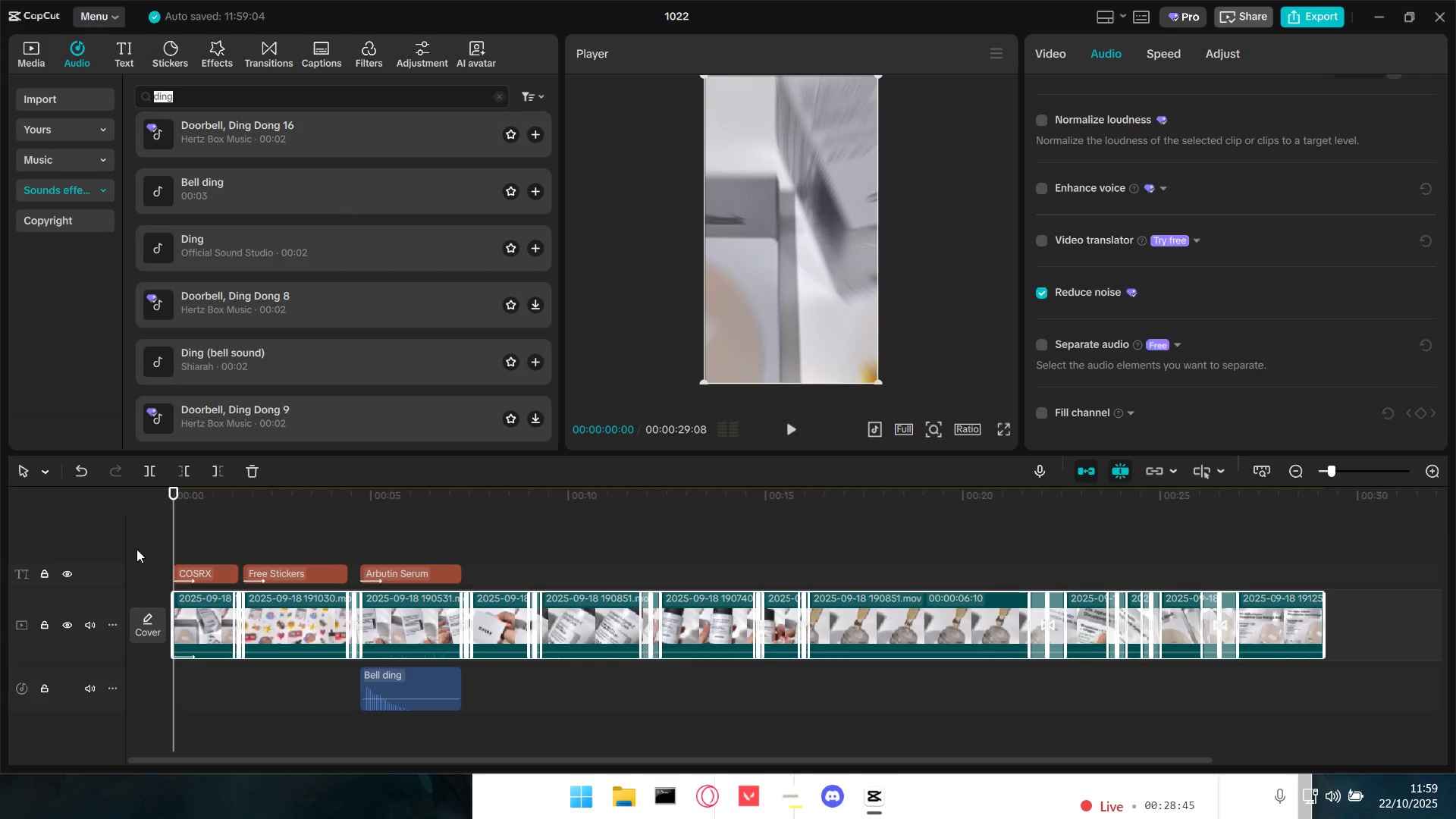 
key(Space)
 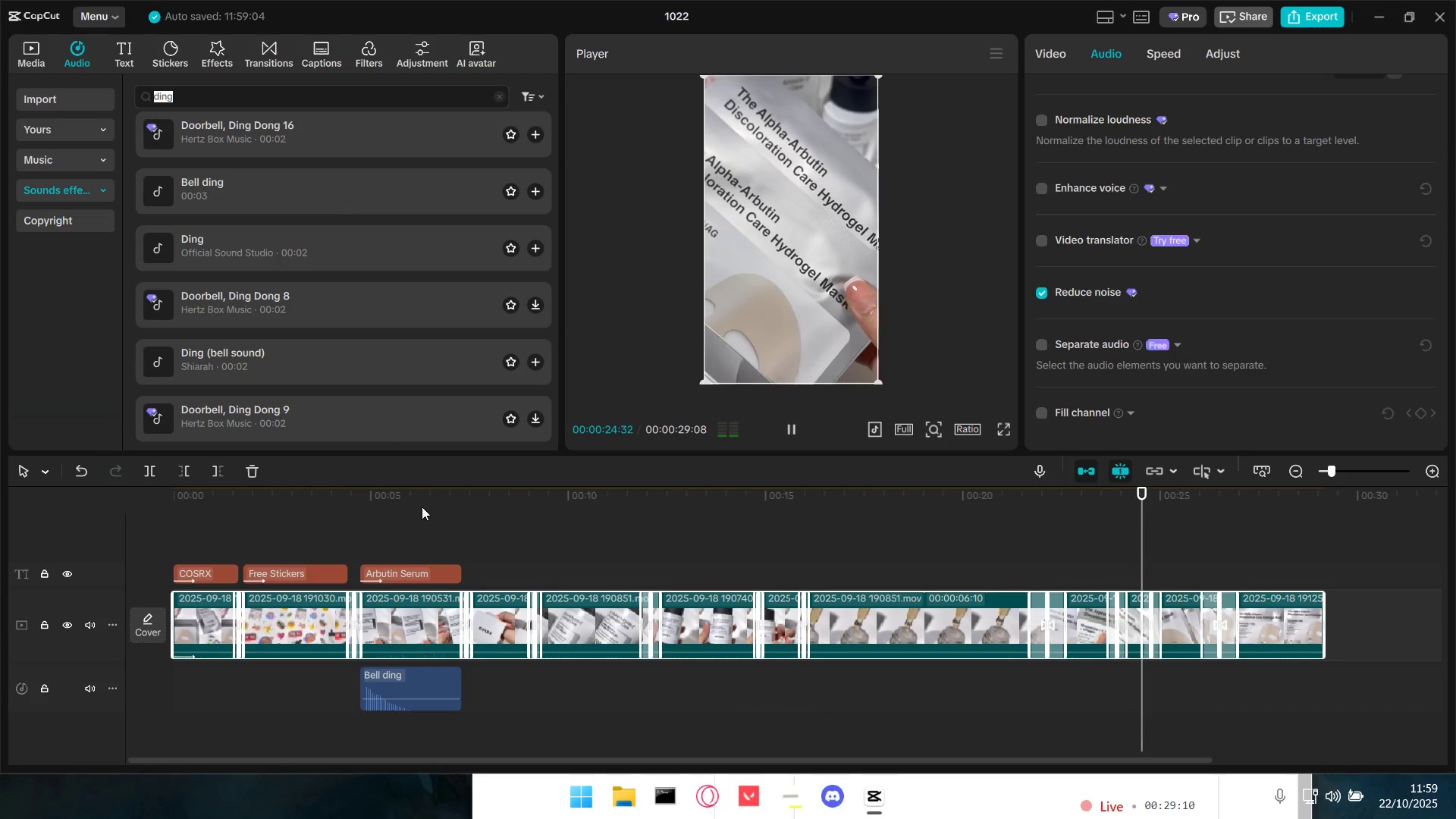 
wait(29.79)
 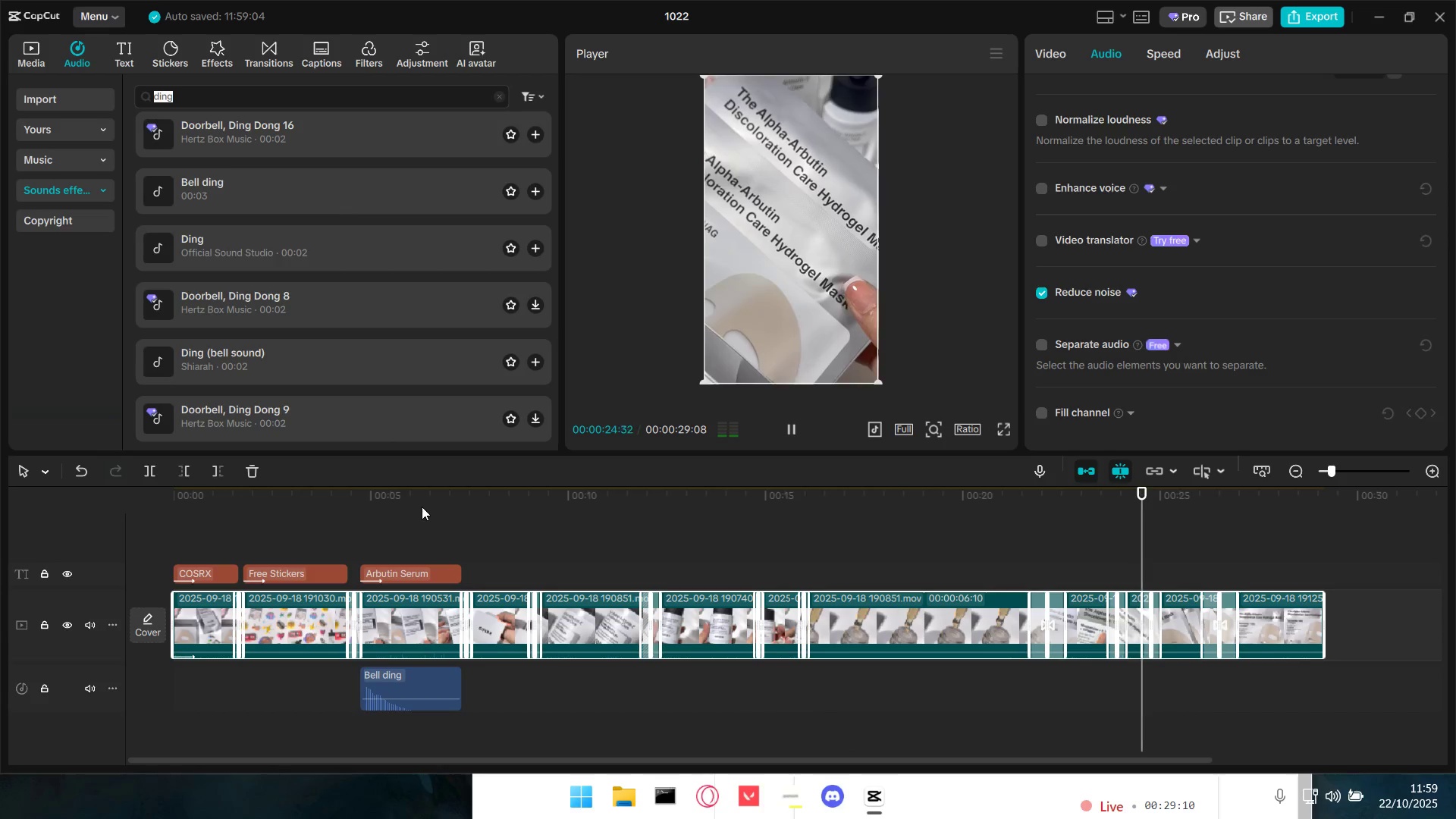 
left_click([1044, 293])
 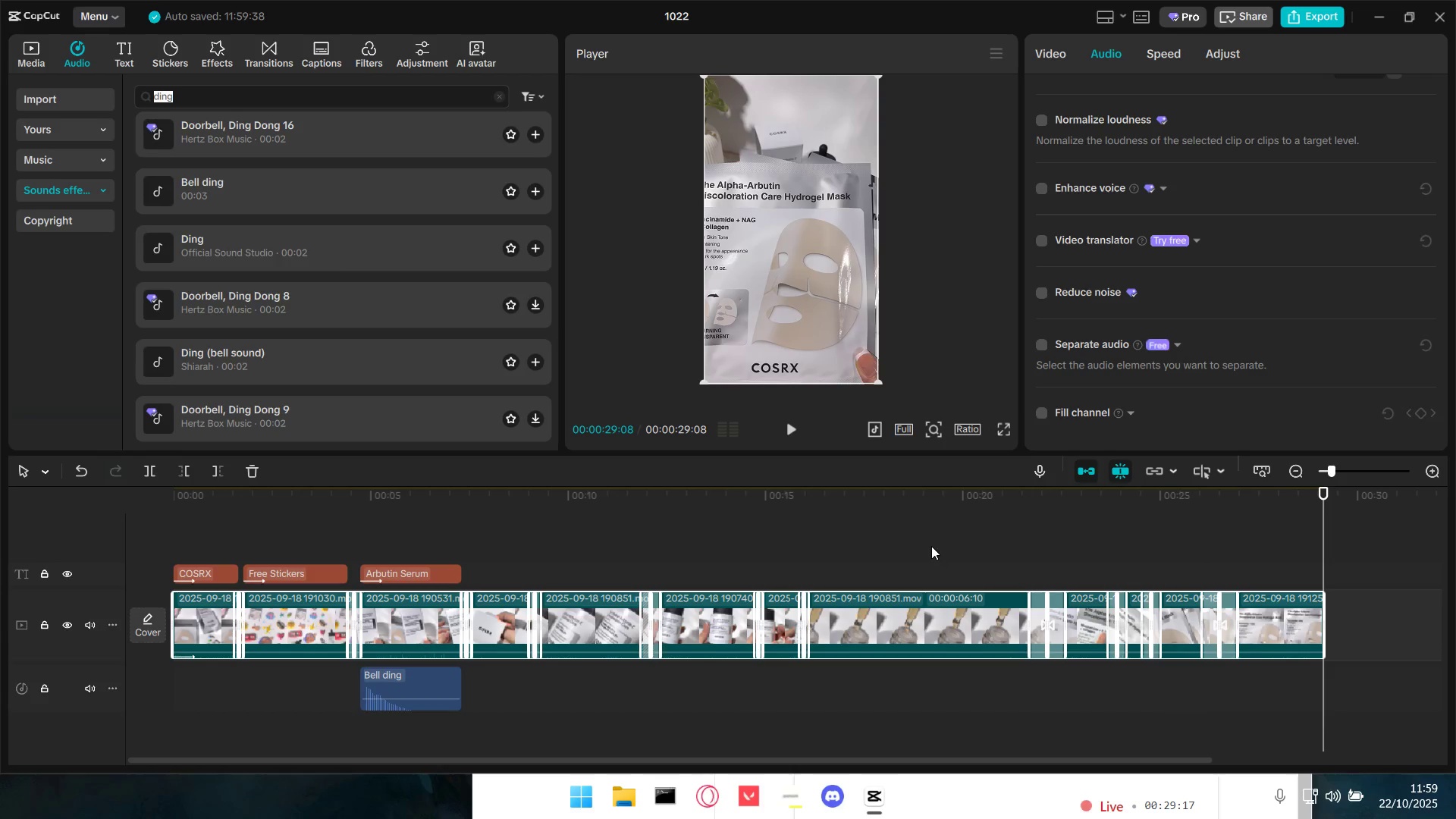 
key(Control+Z)
 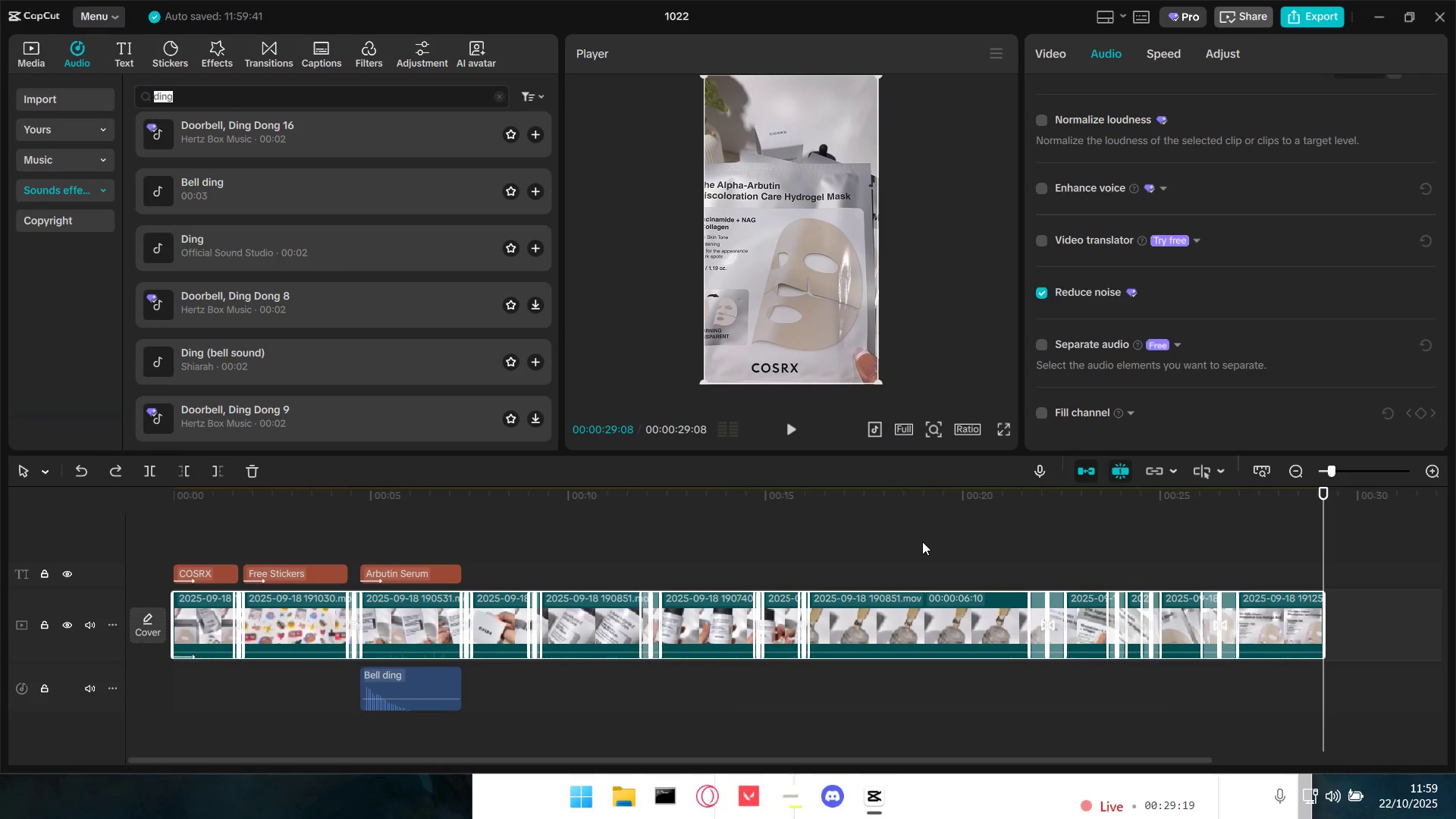 
key(Control+Z)
 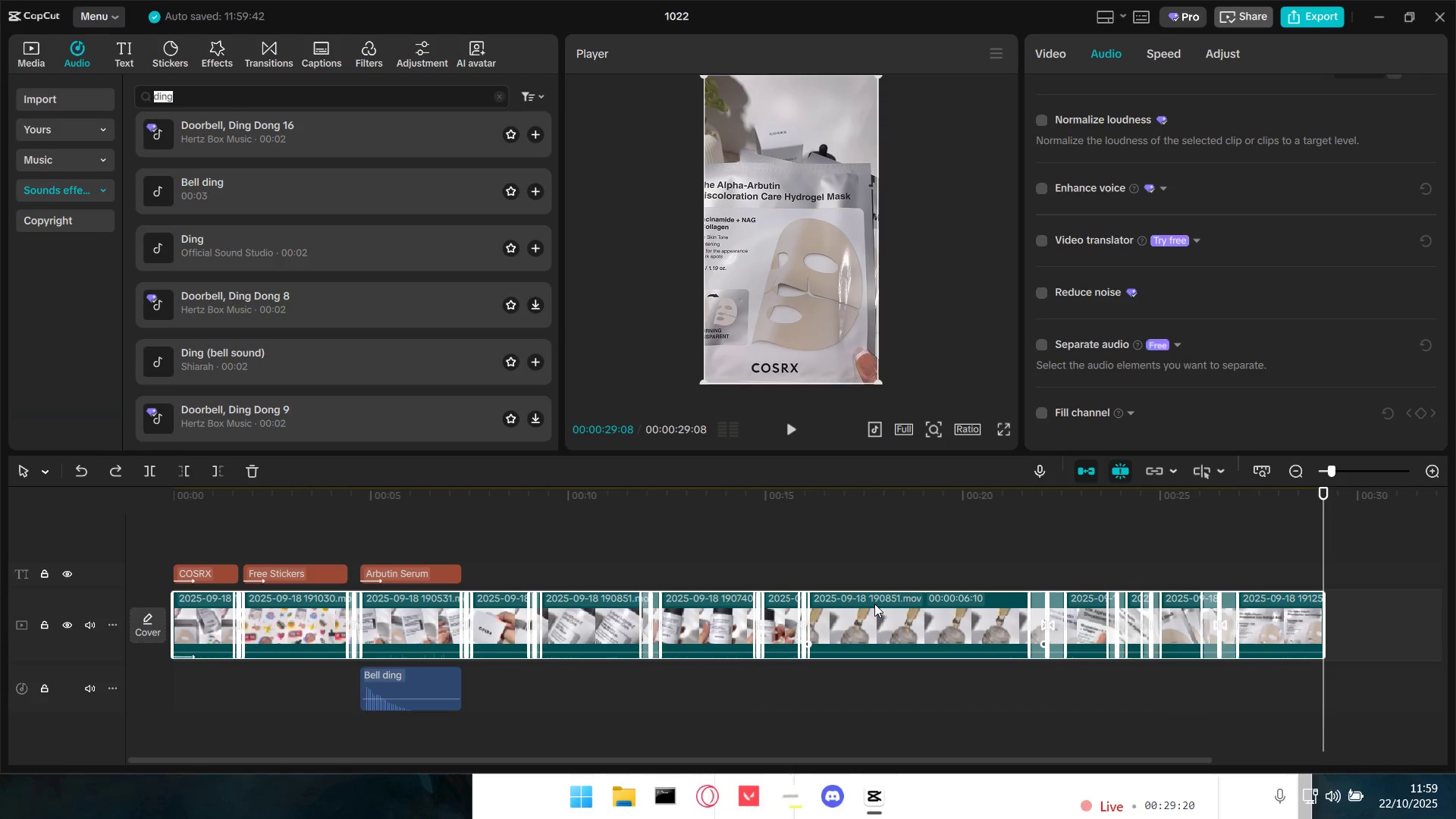 
left_click([773, 560])
 